 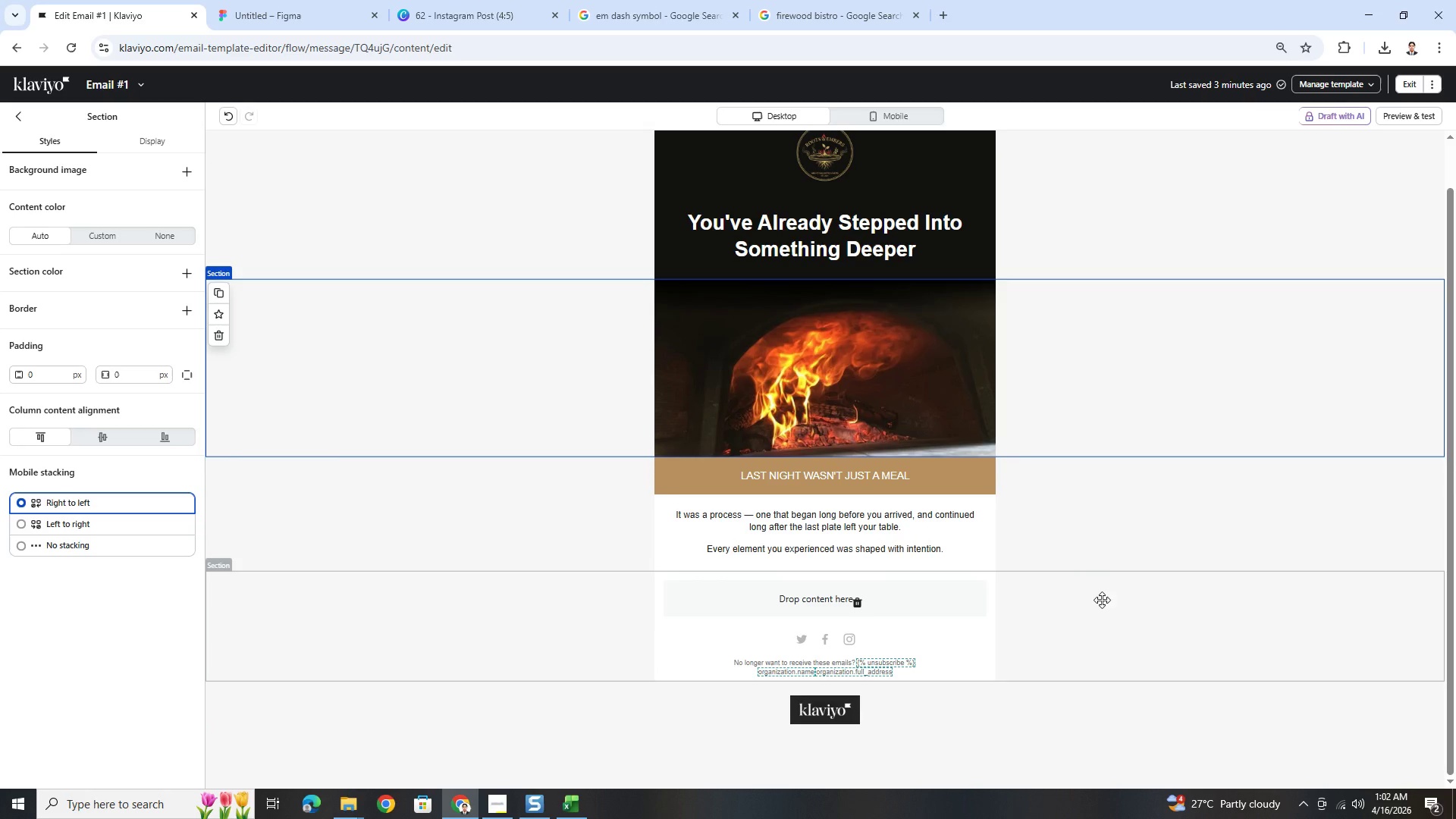 
scroll: coordinate [1106, 592], scroll_direction: down, amount: 2.0
 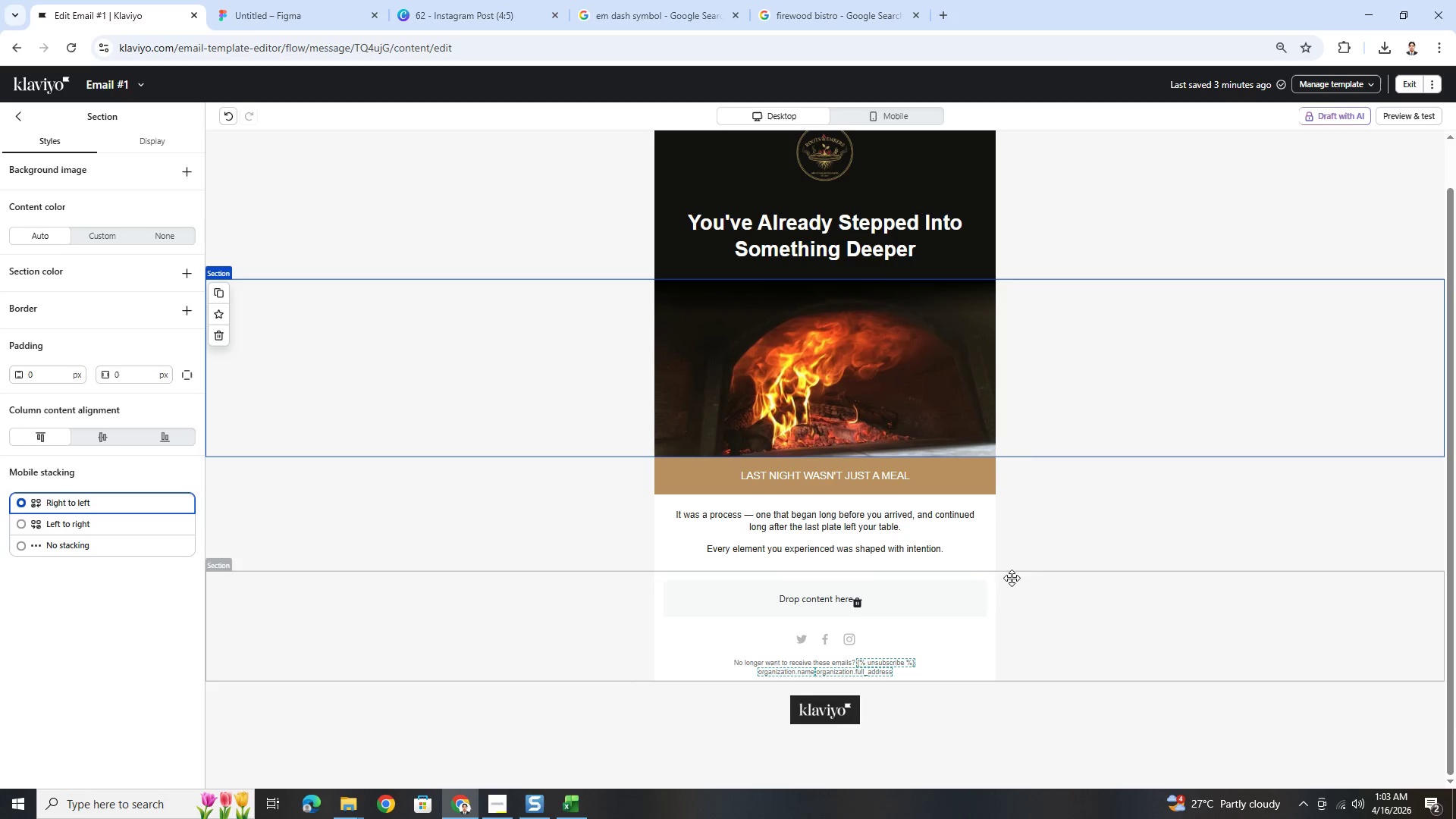 
left_click([859, 552])
 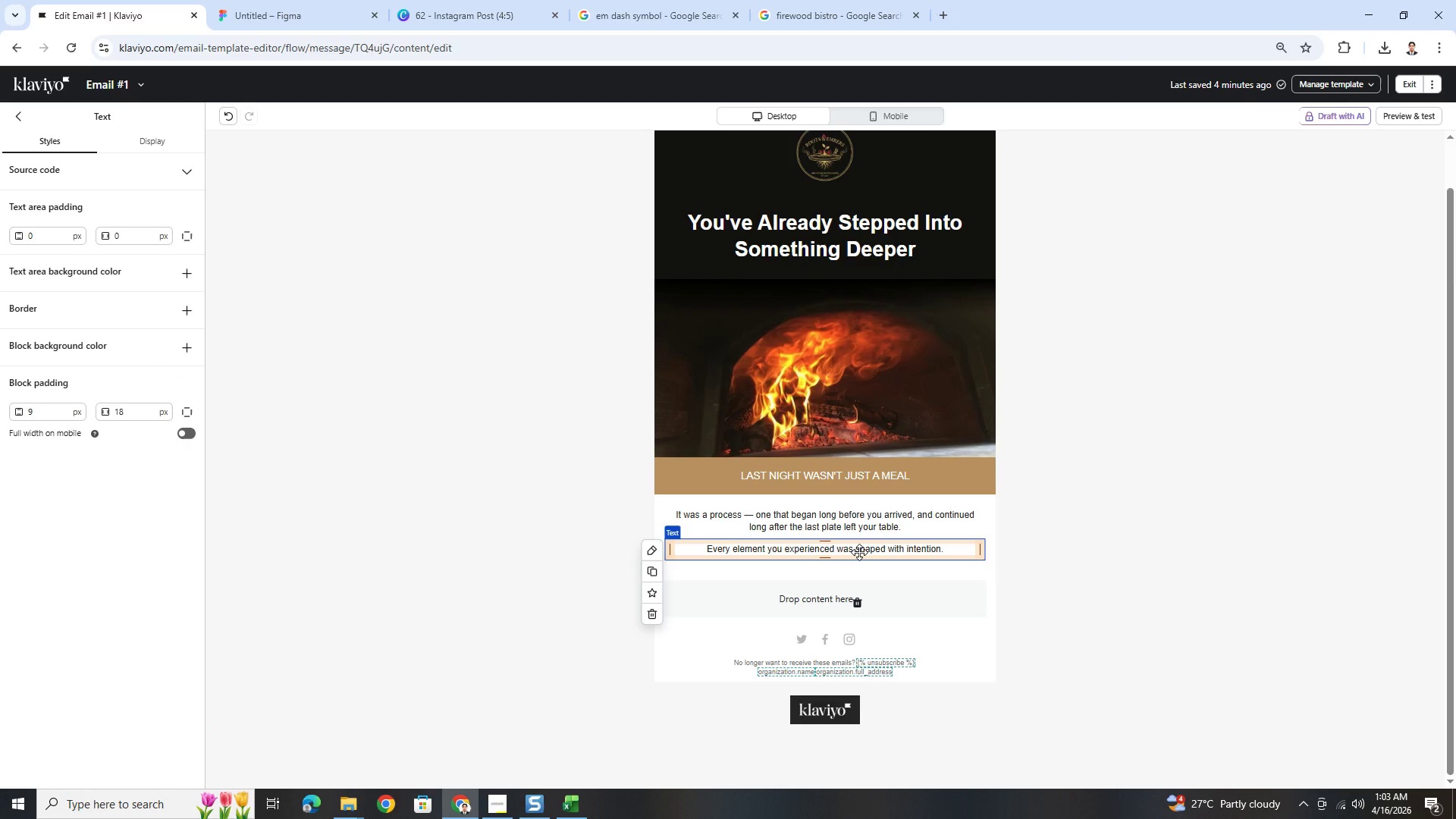 
wait(39.22)
 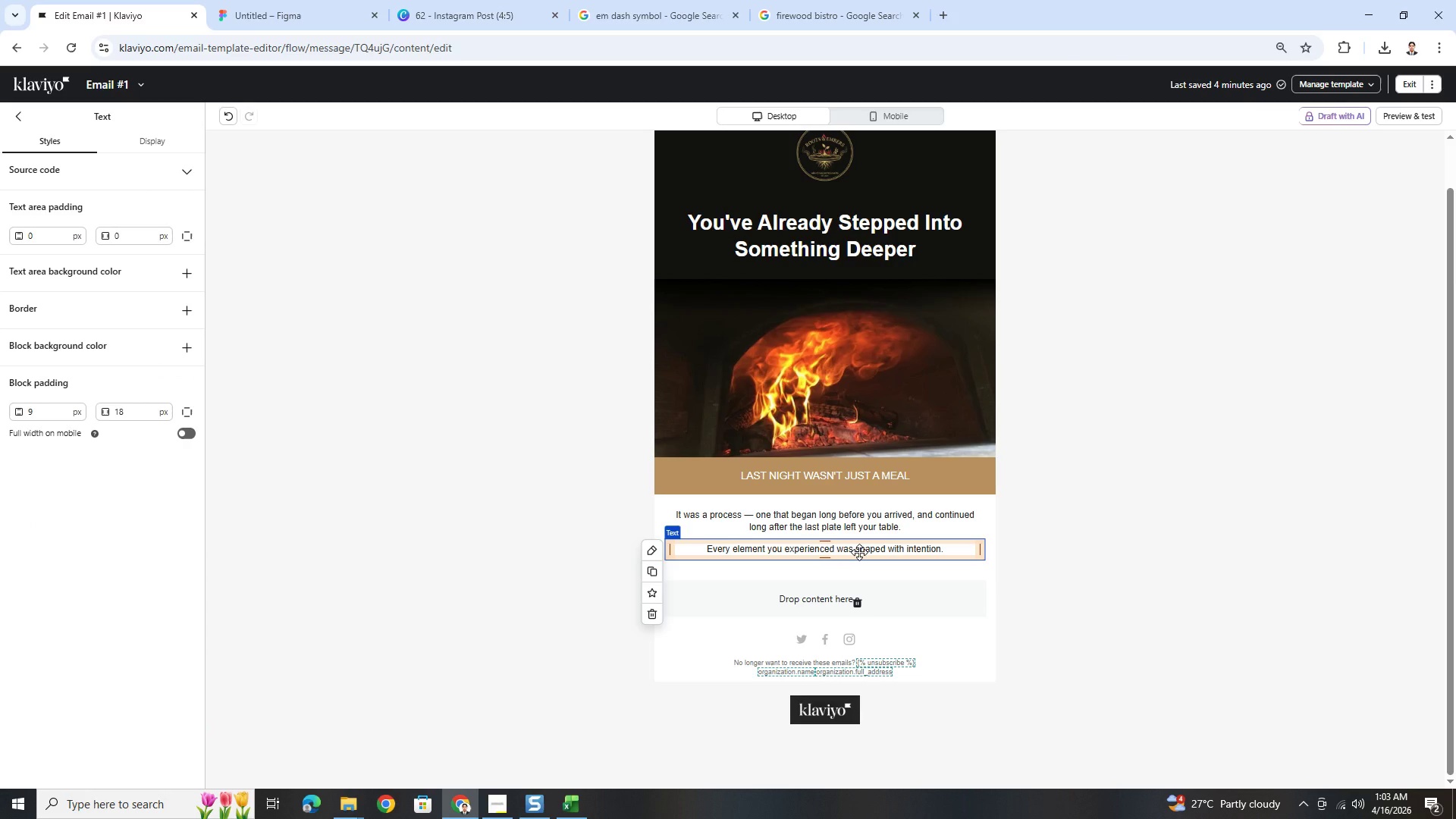 
left_click([896, 574])
 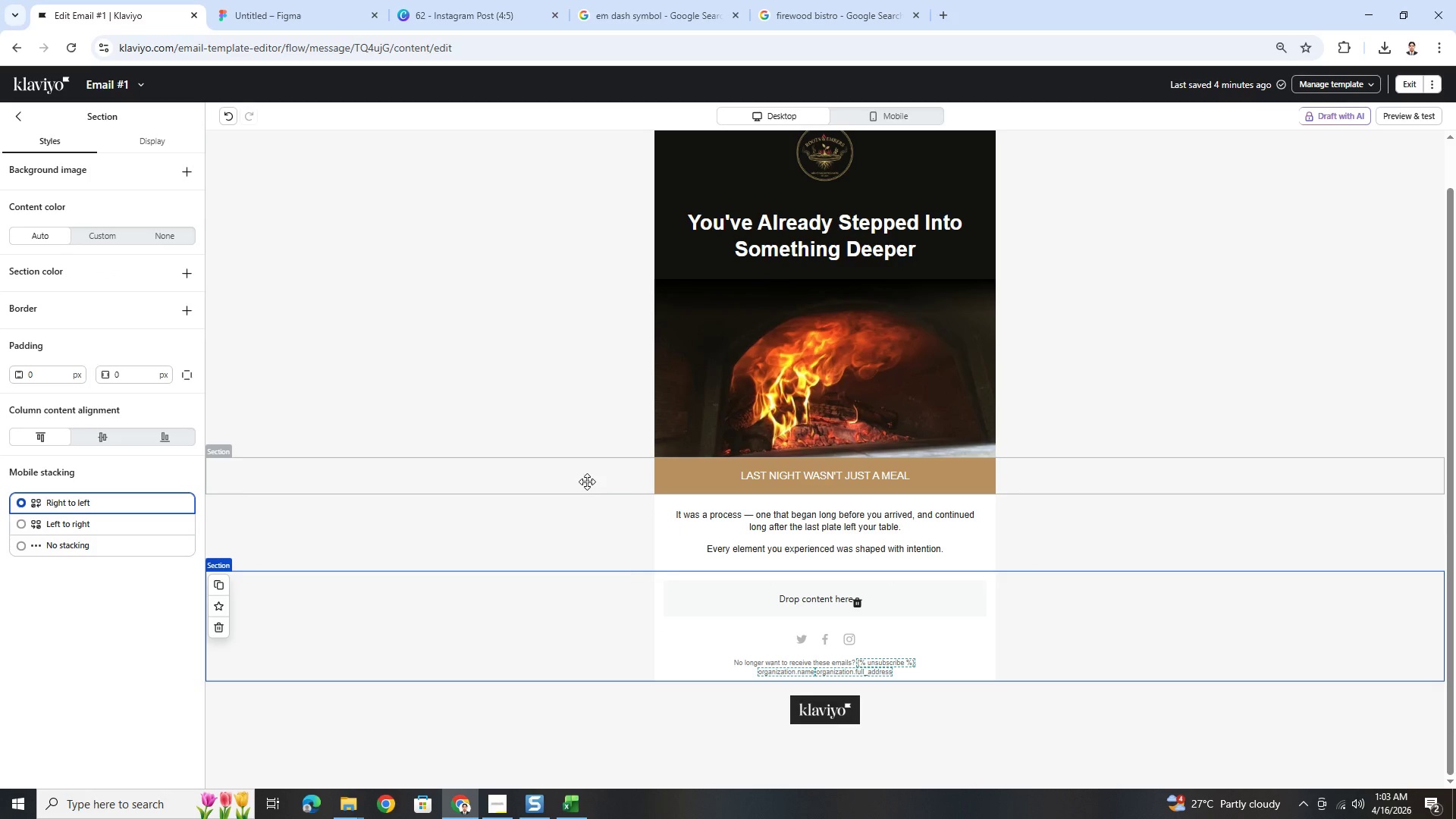 
left_click([734, 551])
 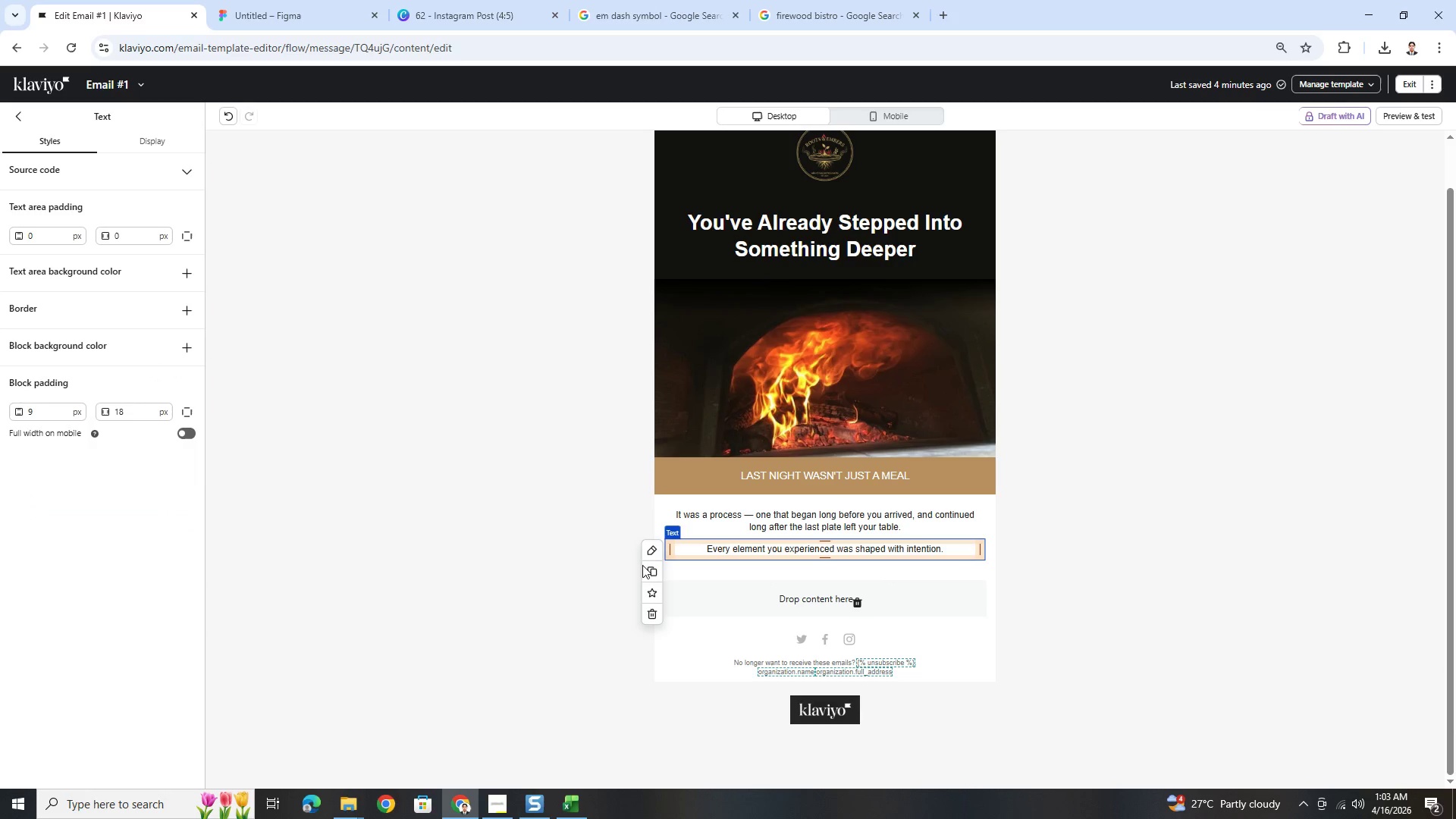 
left_click([654, 570])
 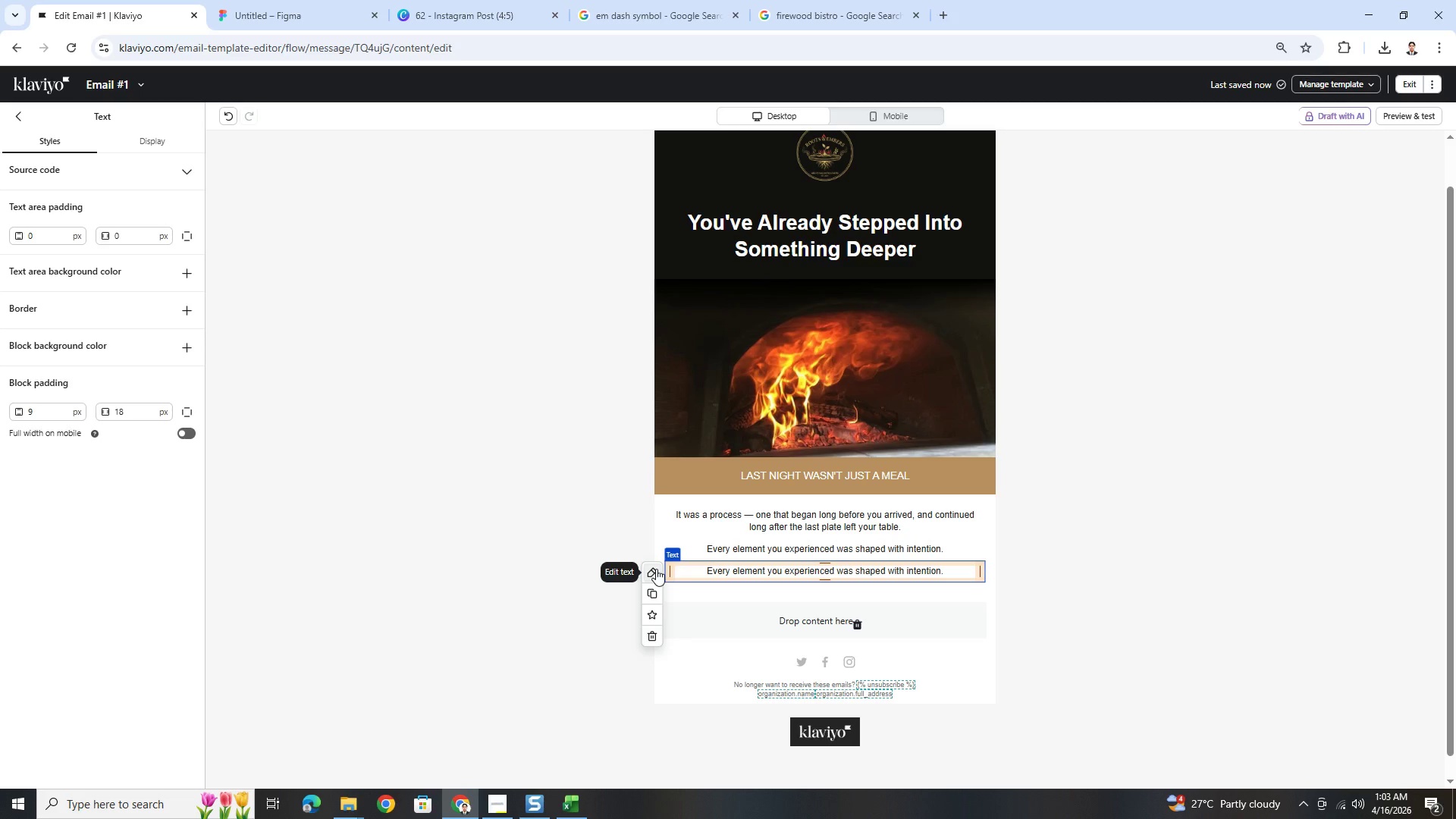 
wait(12.45)
 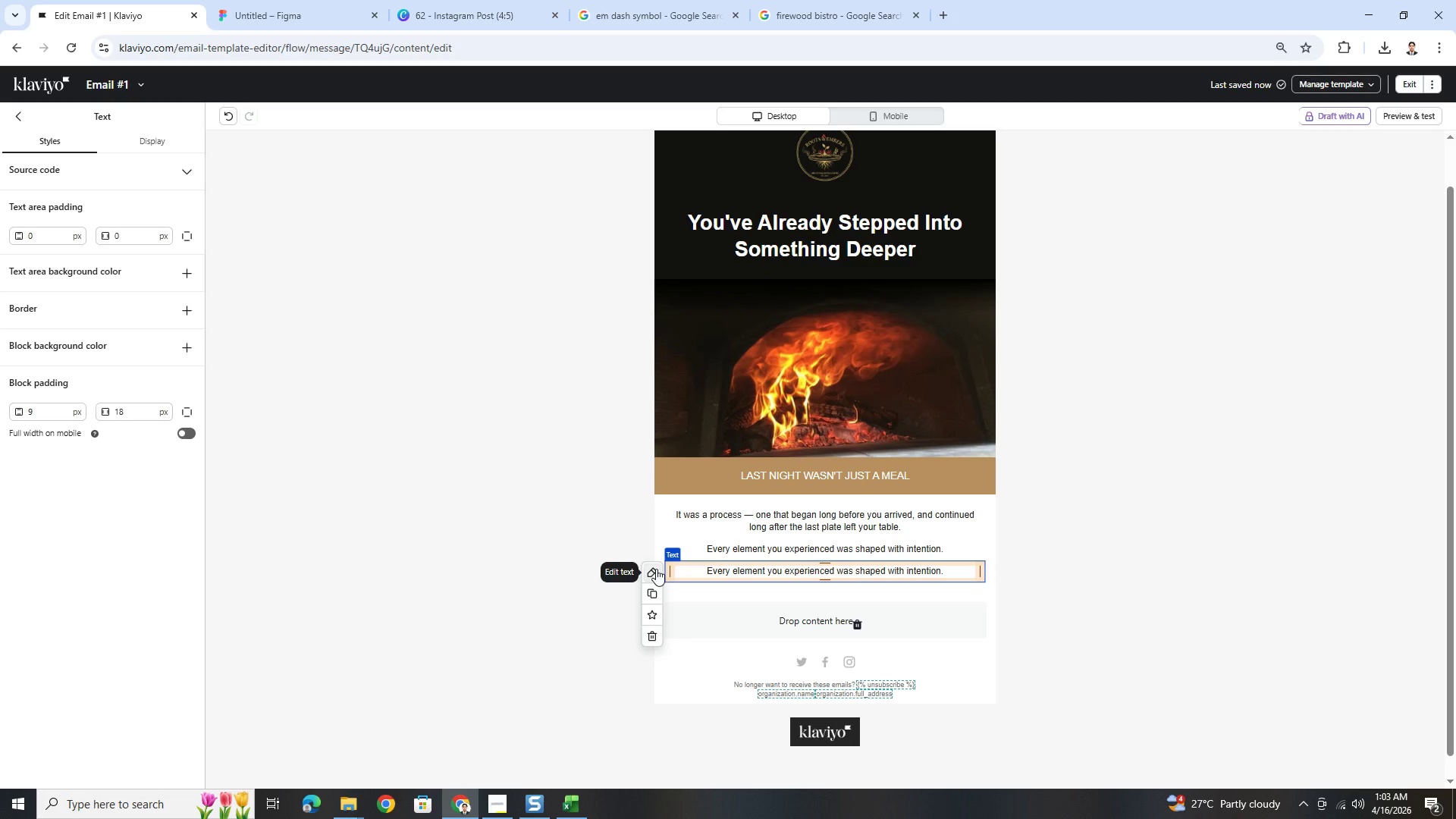 
scroll: coordinate [960, 422], scroll_direction: down, amount: 1.0
 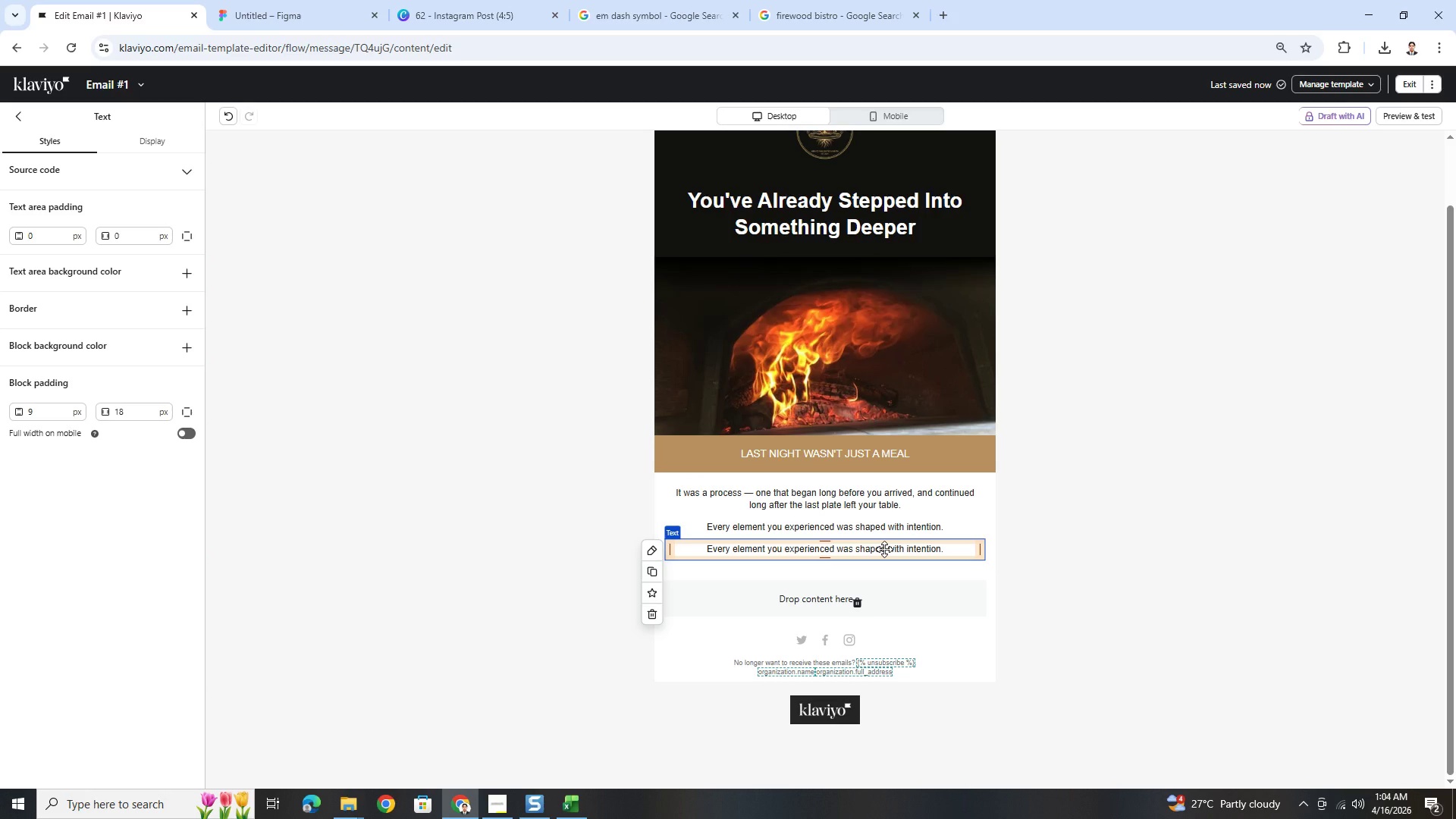 
double_click([884, 549])
 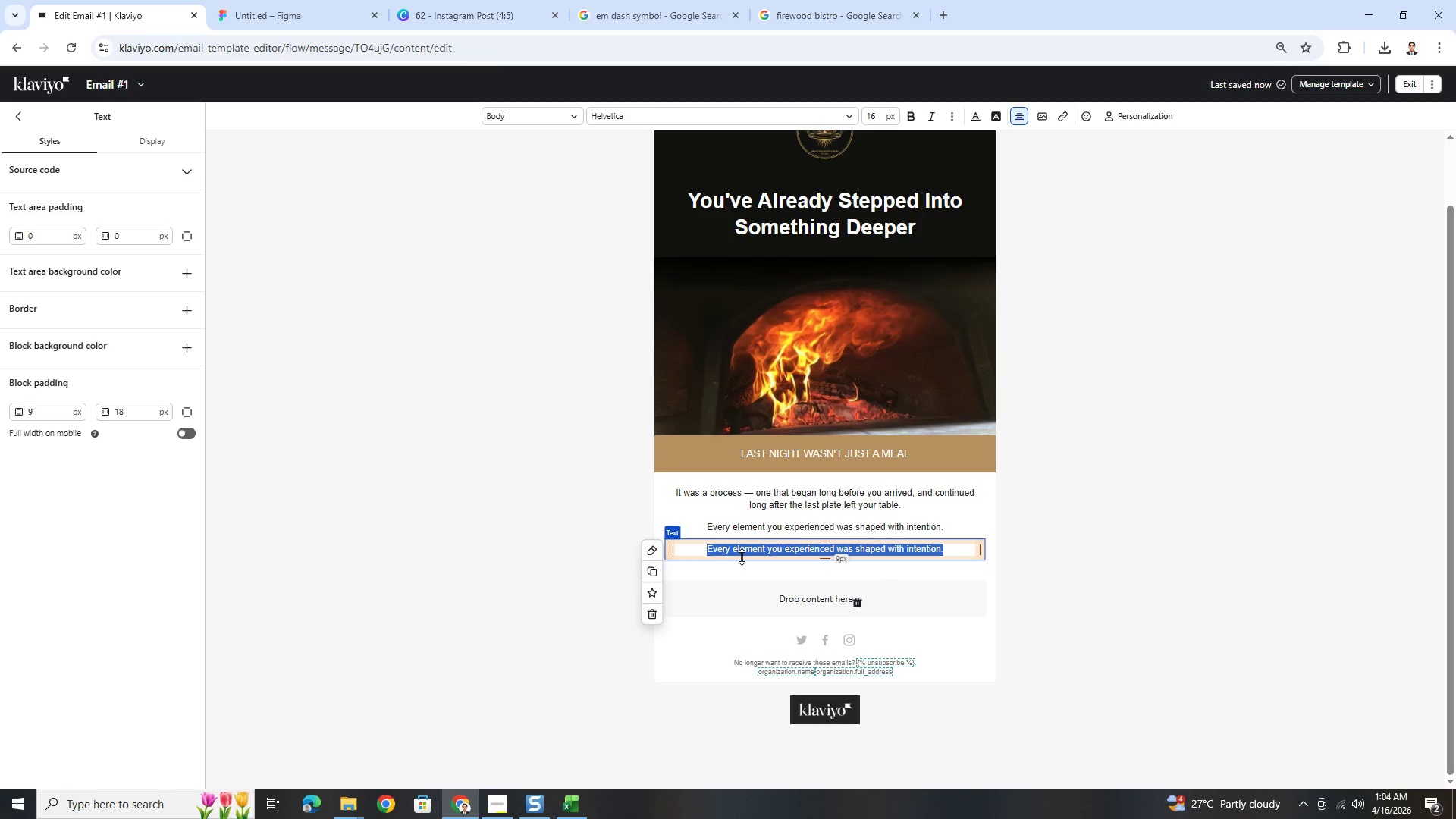 
wait(9.91)
 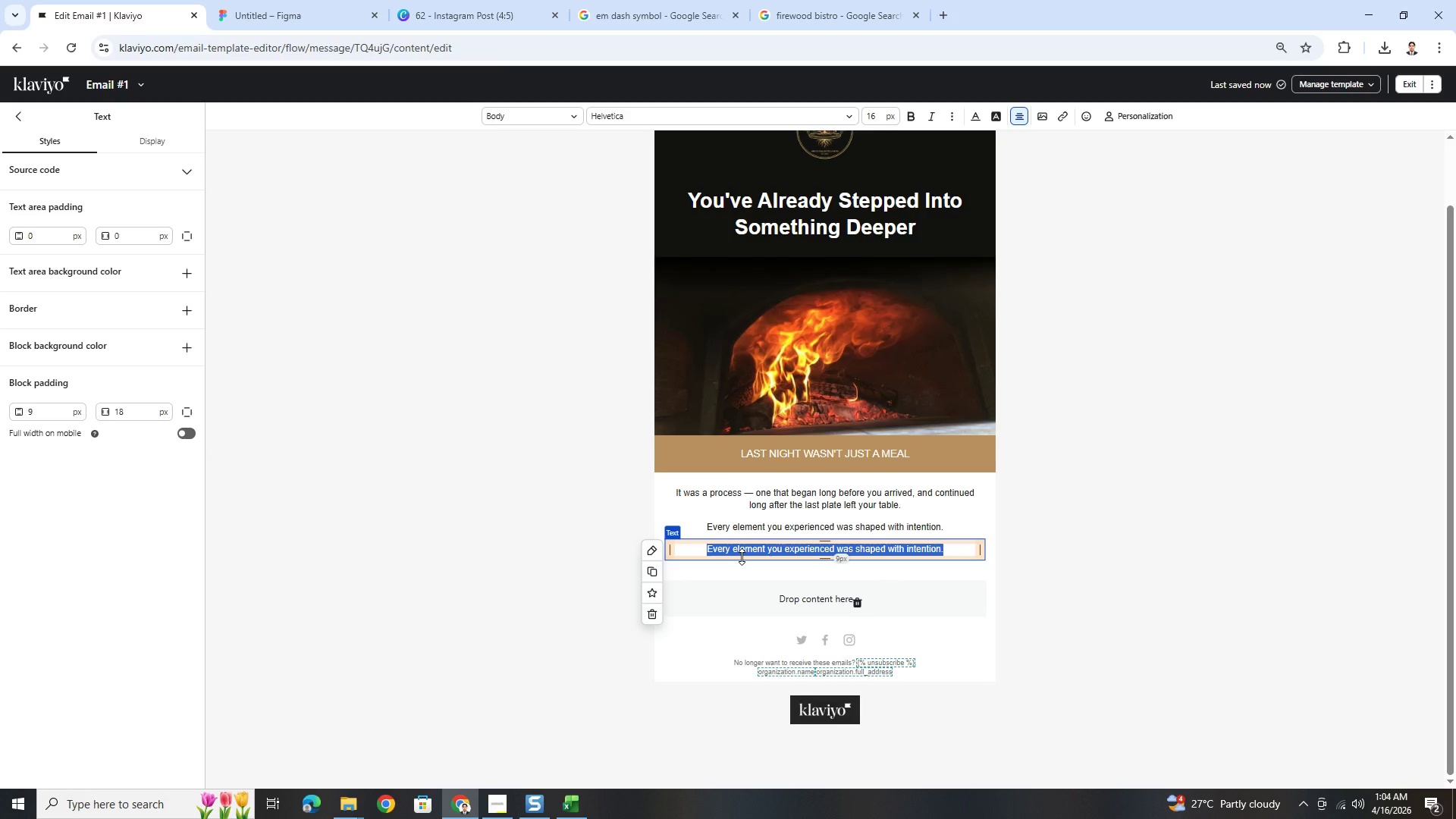 
left_click([1017, 461])
 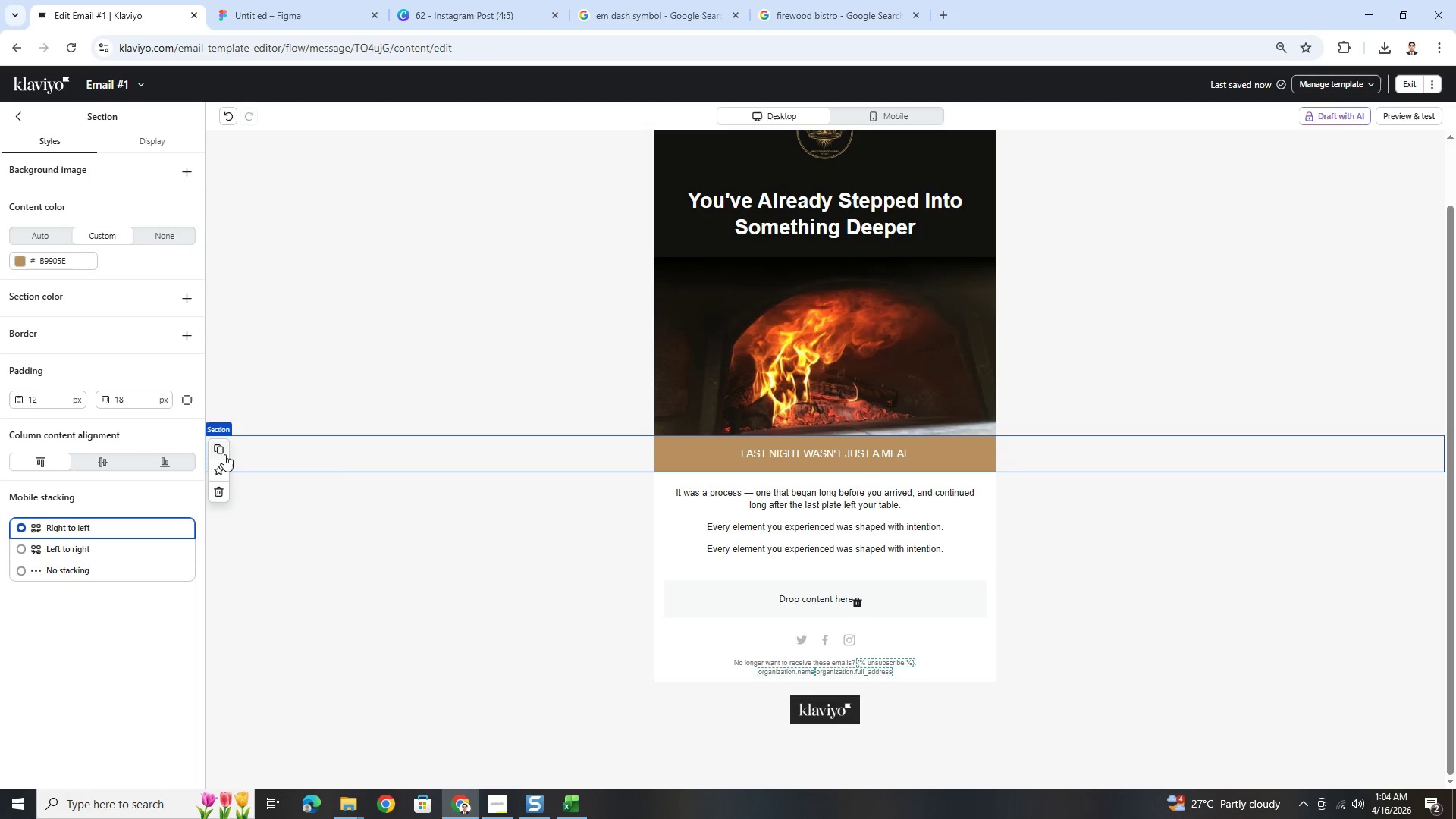 
left_click([221, 452])
 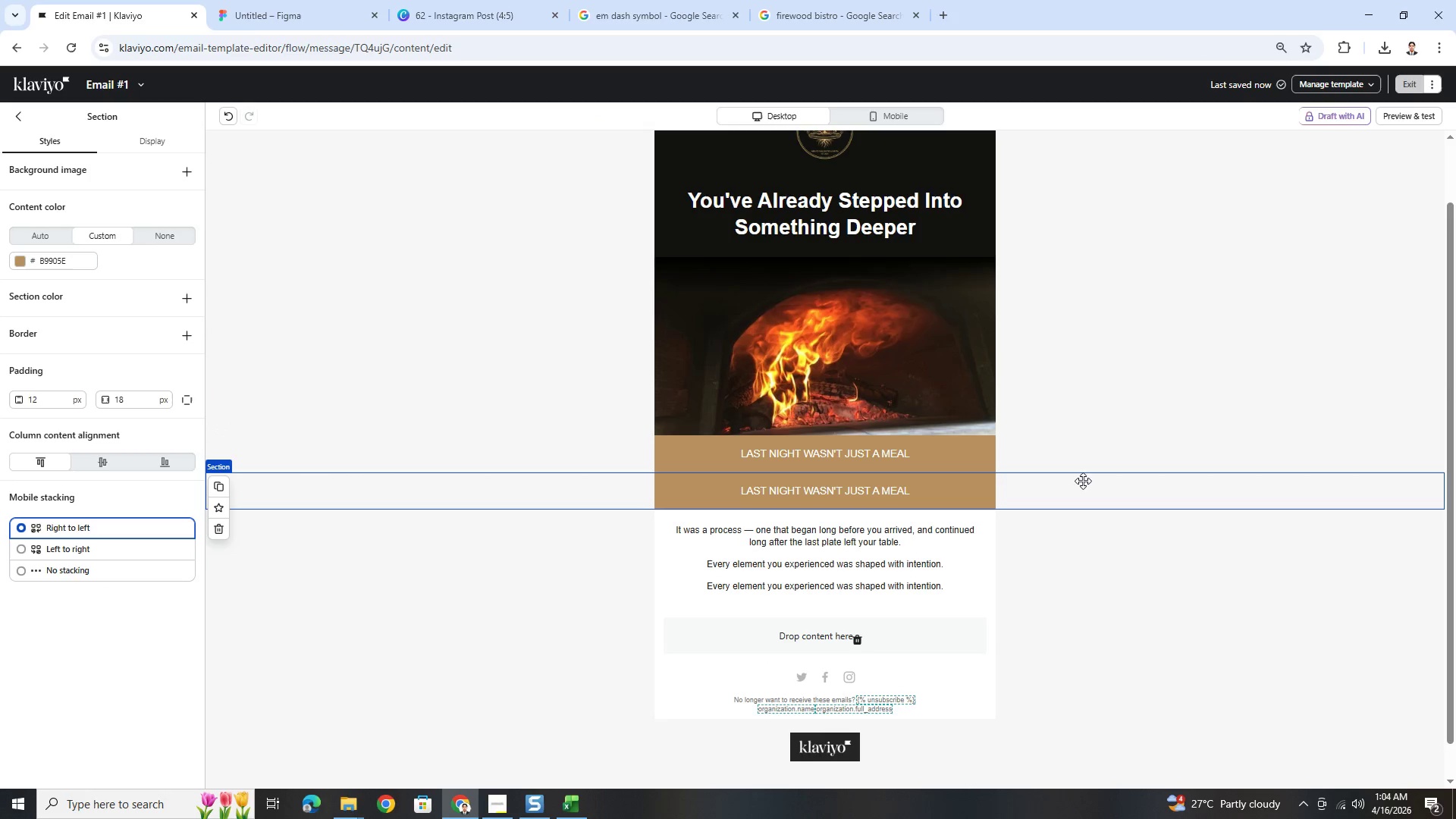 
left_click_drag(start_coordinate=[1084, 482], to_coordinate=[1091, 592])
 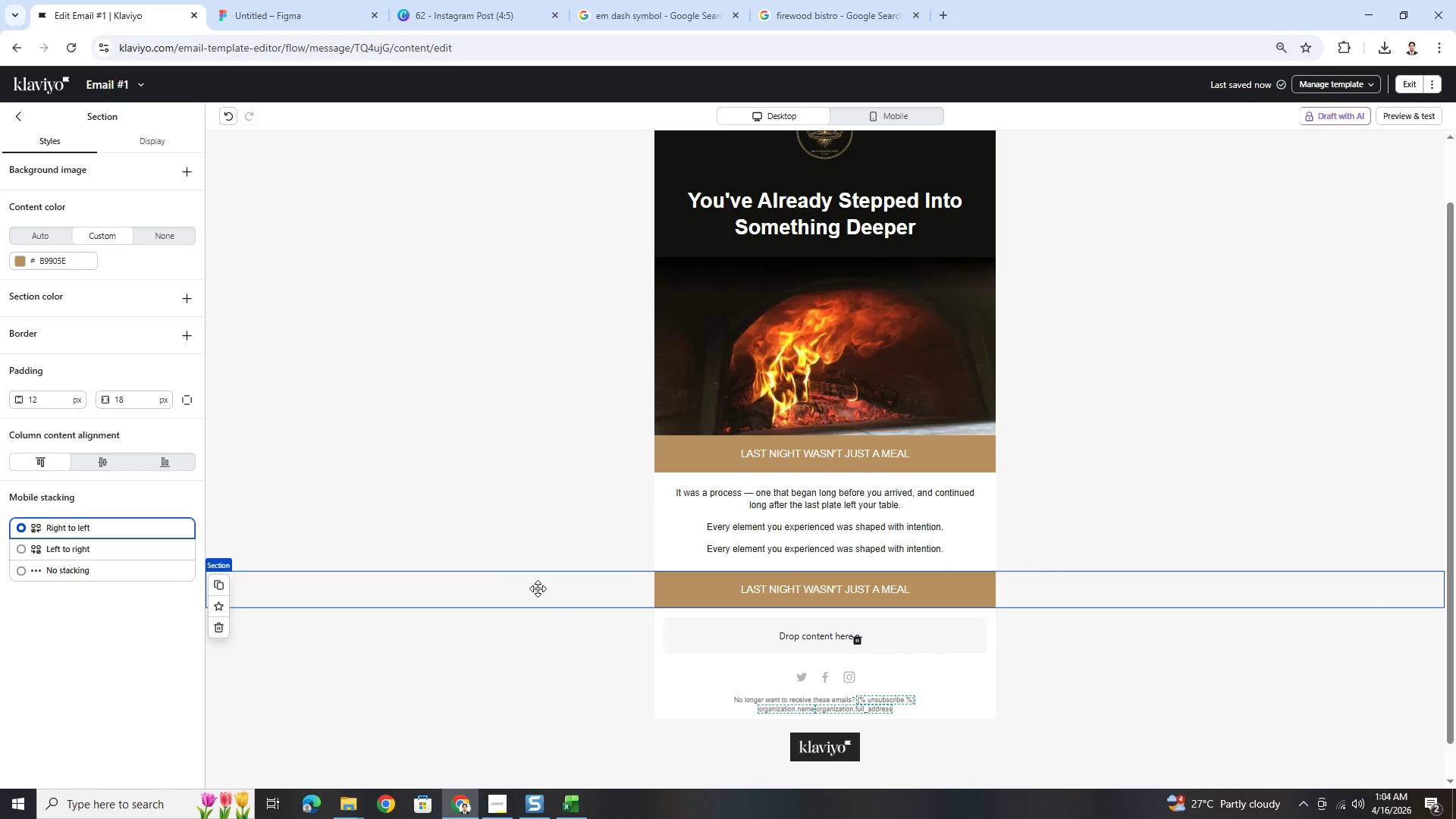 
left_click([620, 525])
 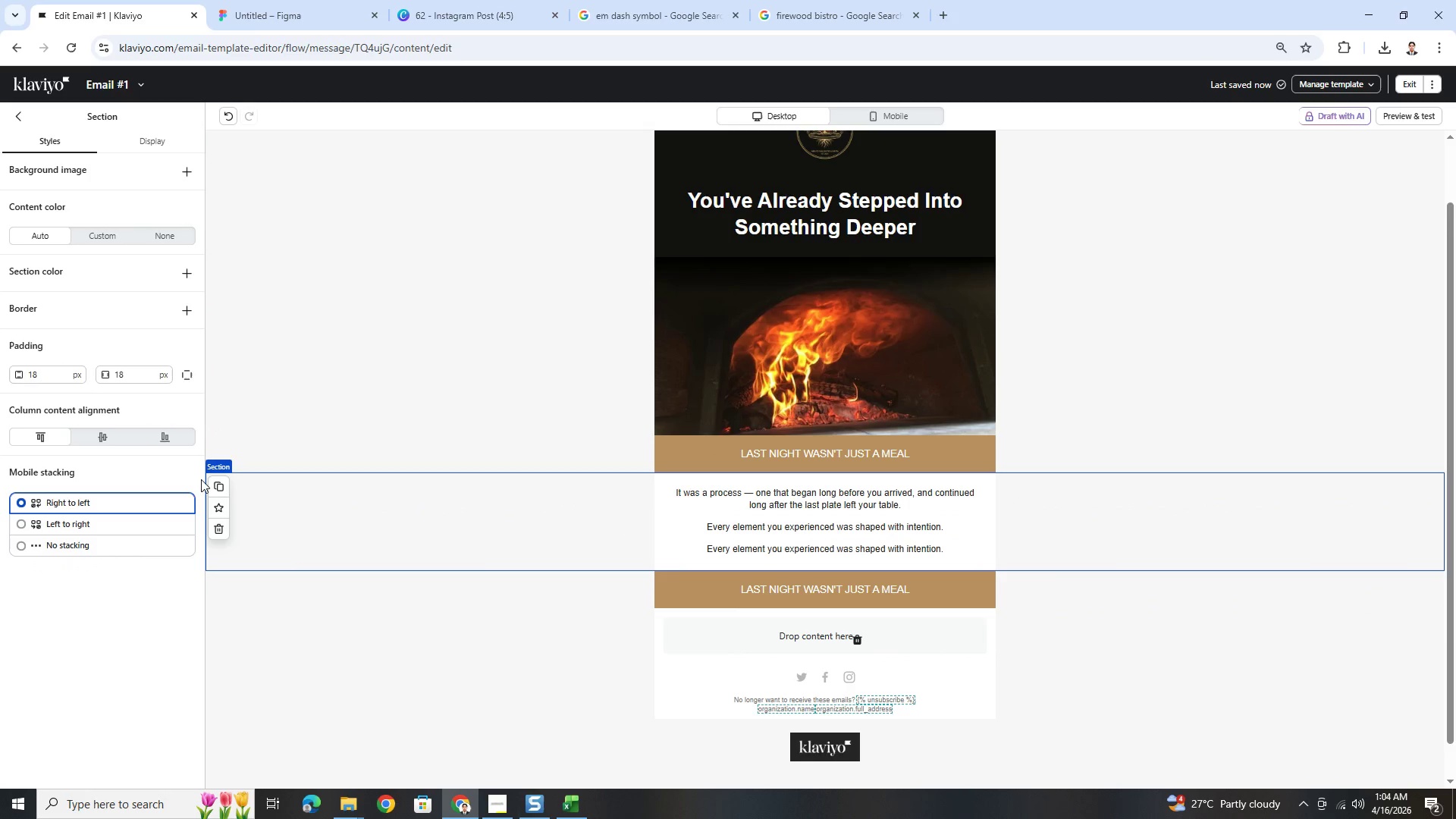 
left_click([217, 481])
 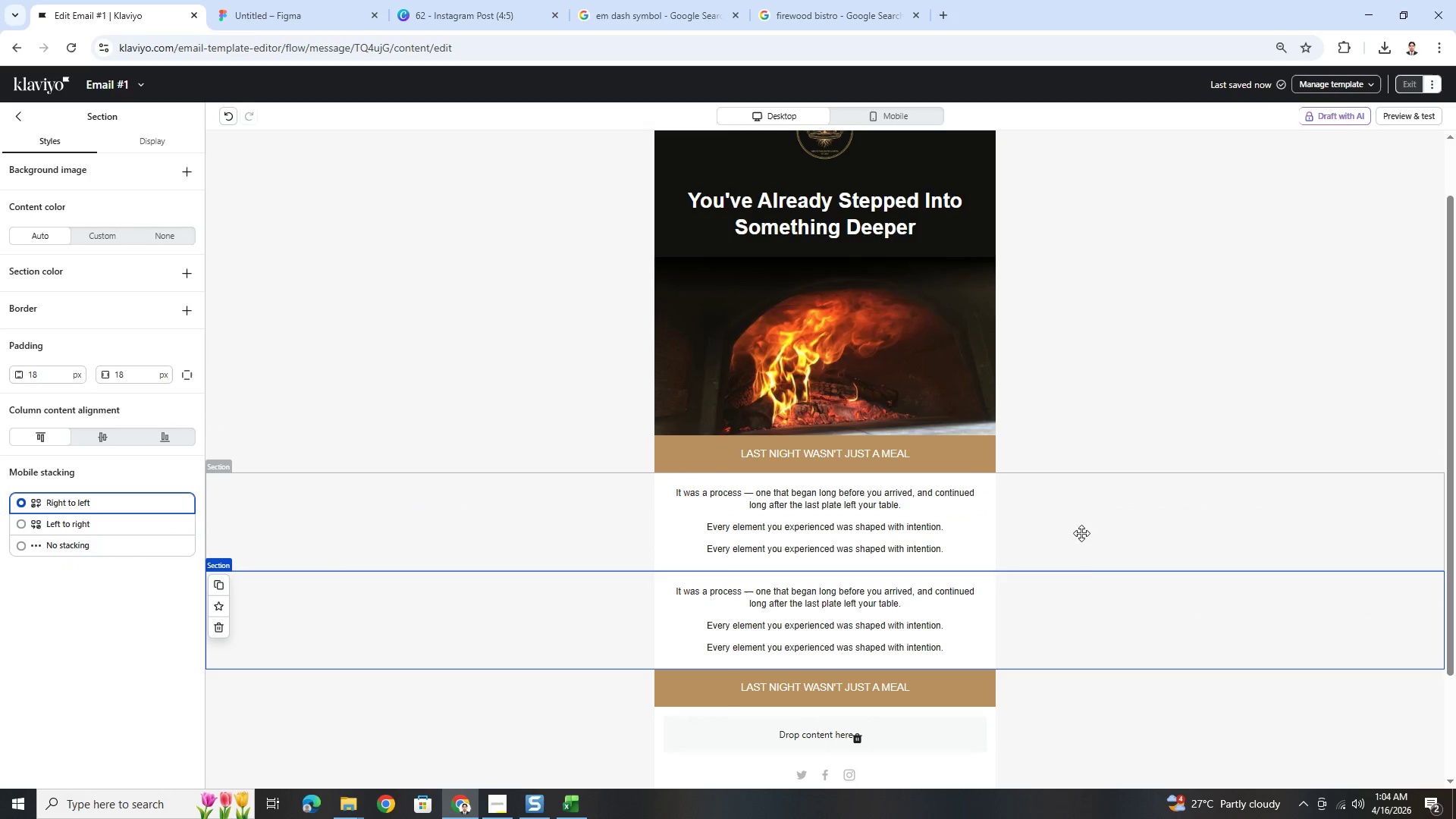 
scroll: coordinate [1102, 618], scroll_direction: down, amount: 2.0
 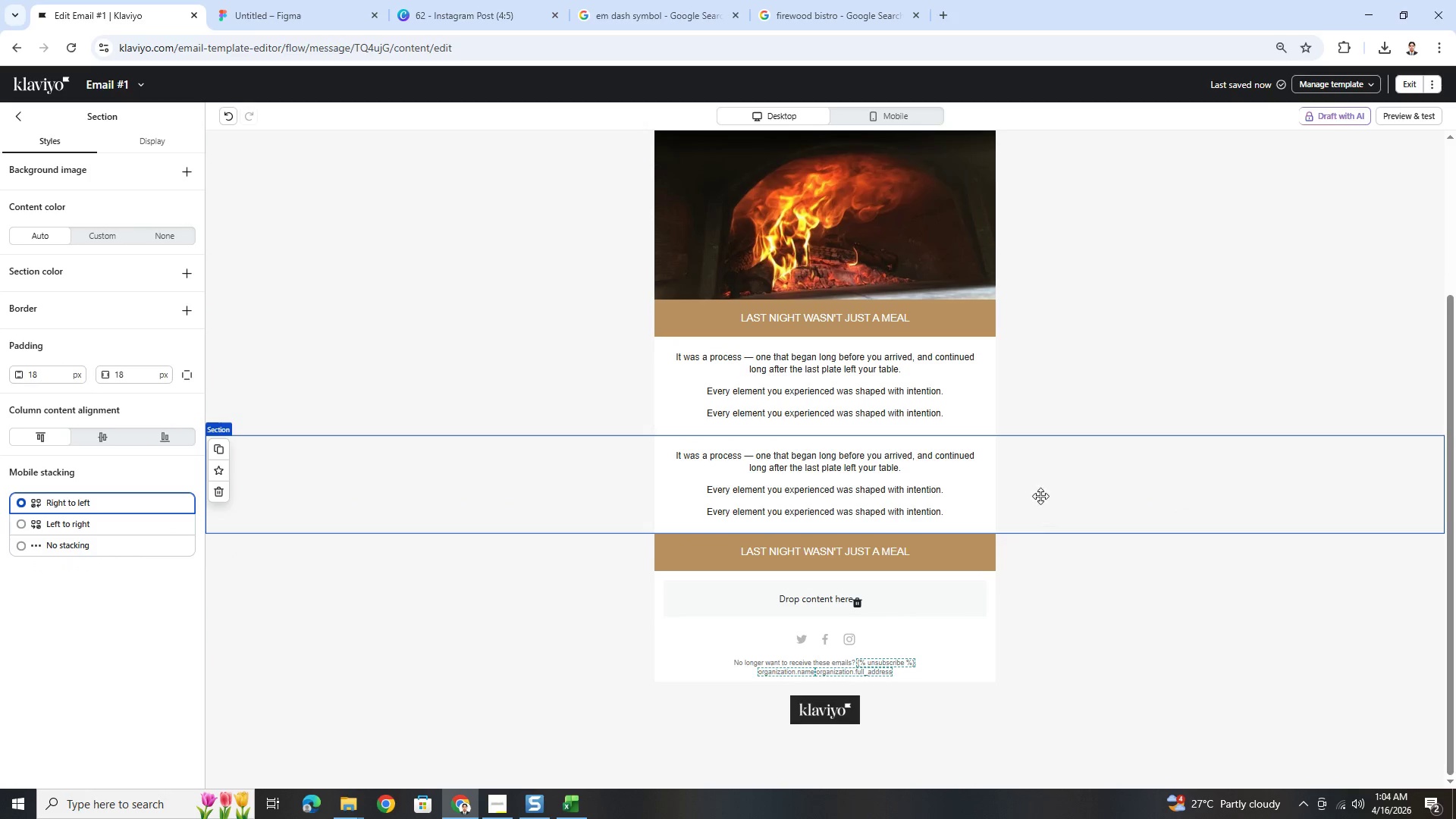 
left_click_drag(start_coordinate=[1042, 493], to_coordinate=[1058, 585])
 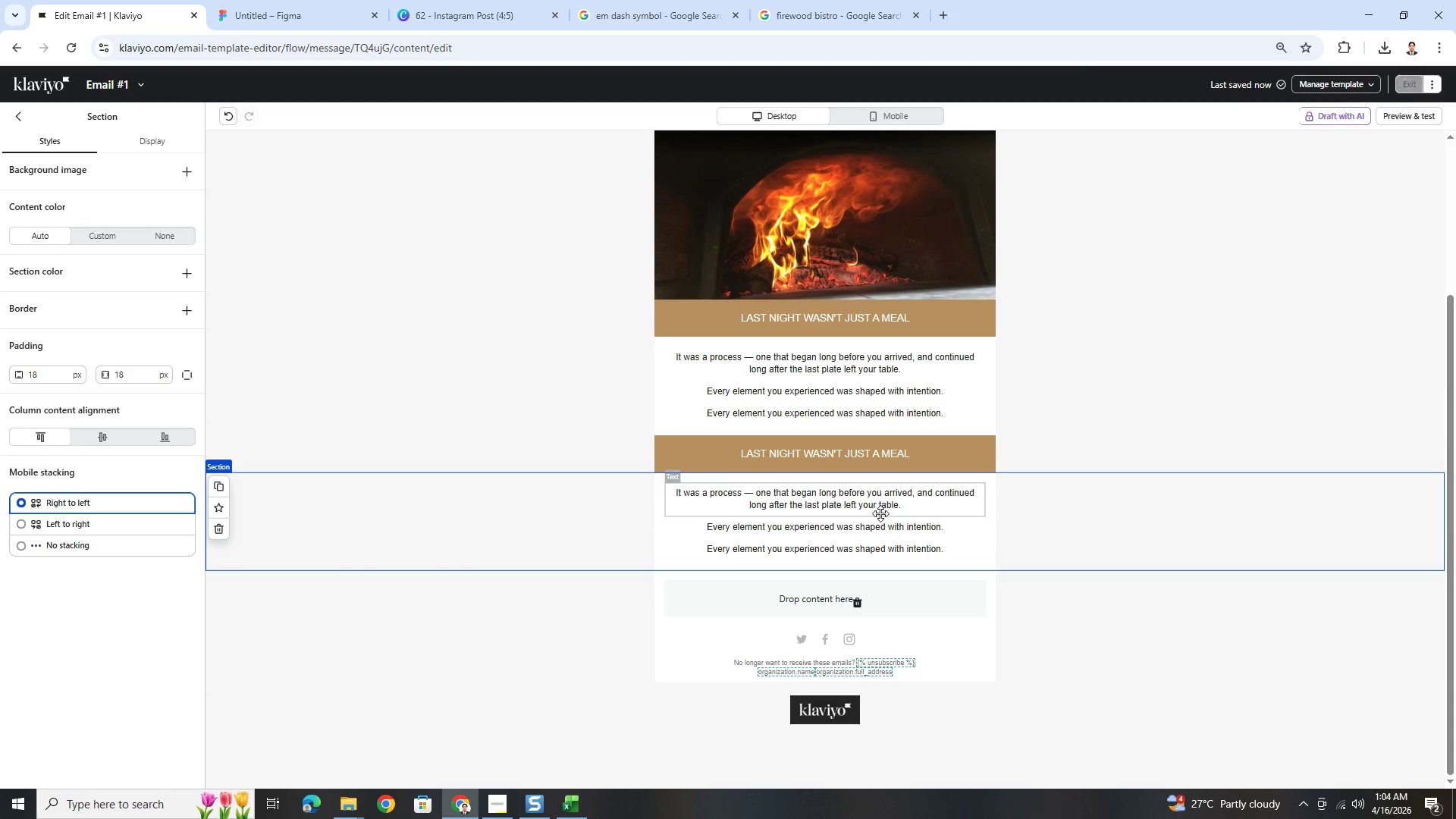 
left_click([879, 511])
 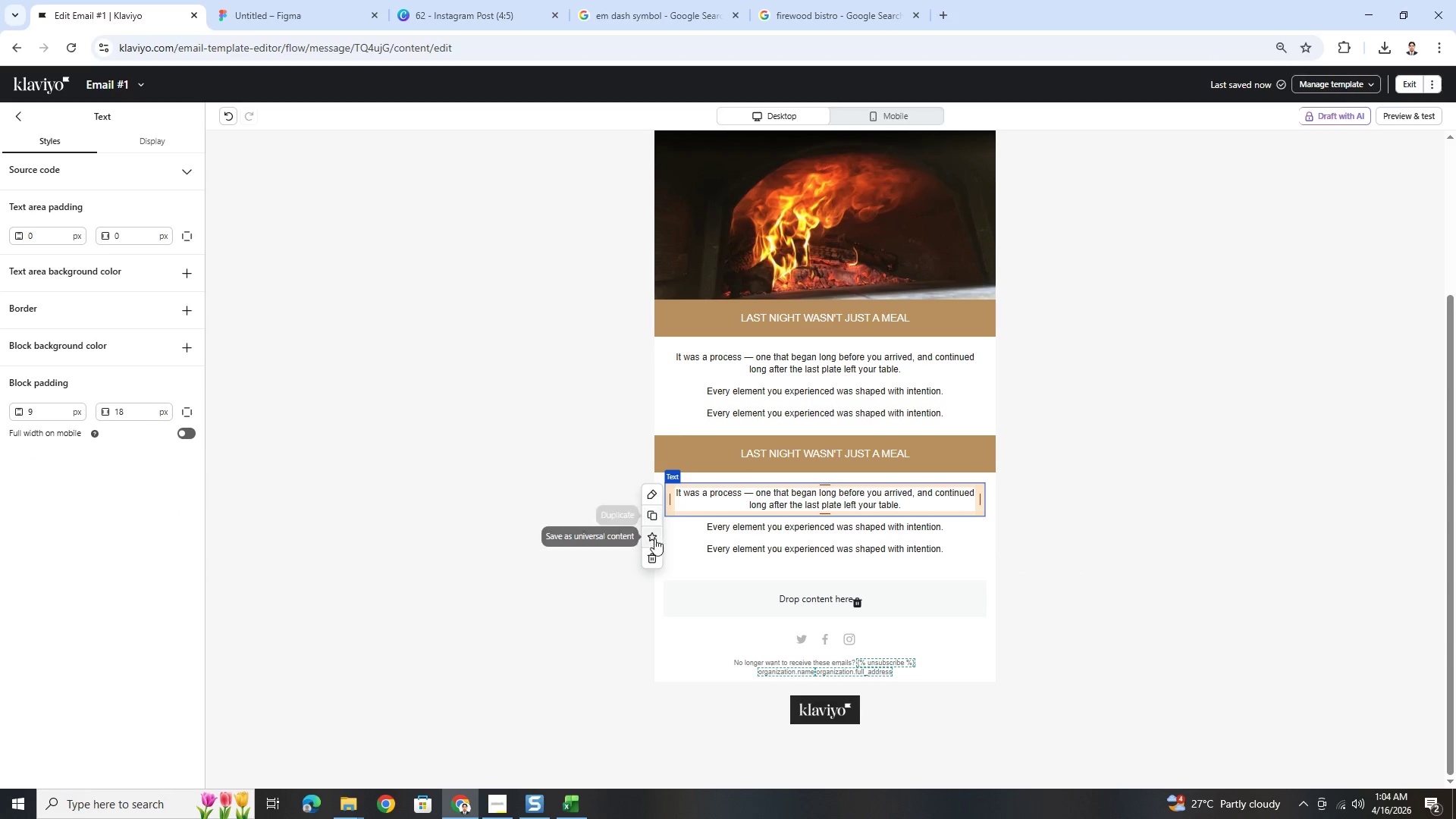 
left_click([654, 555])
 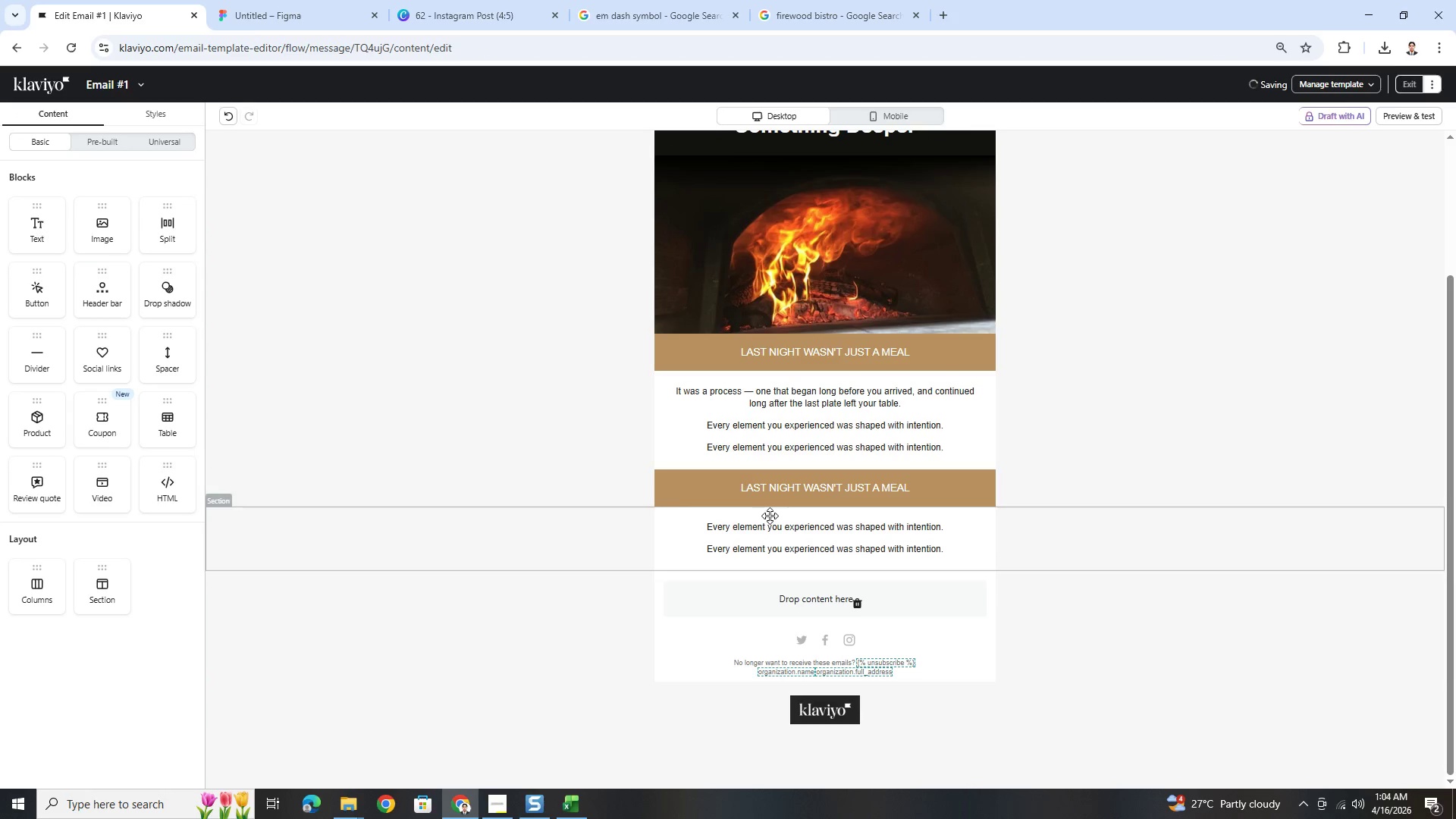 
left_click([770, 529])
 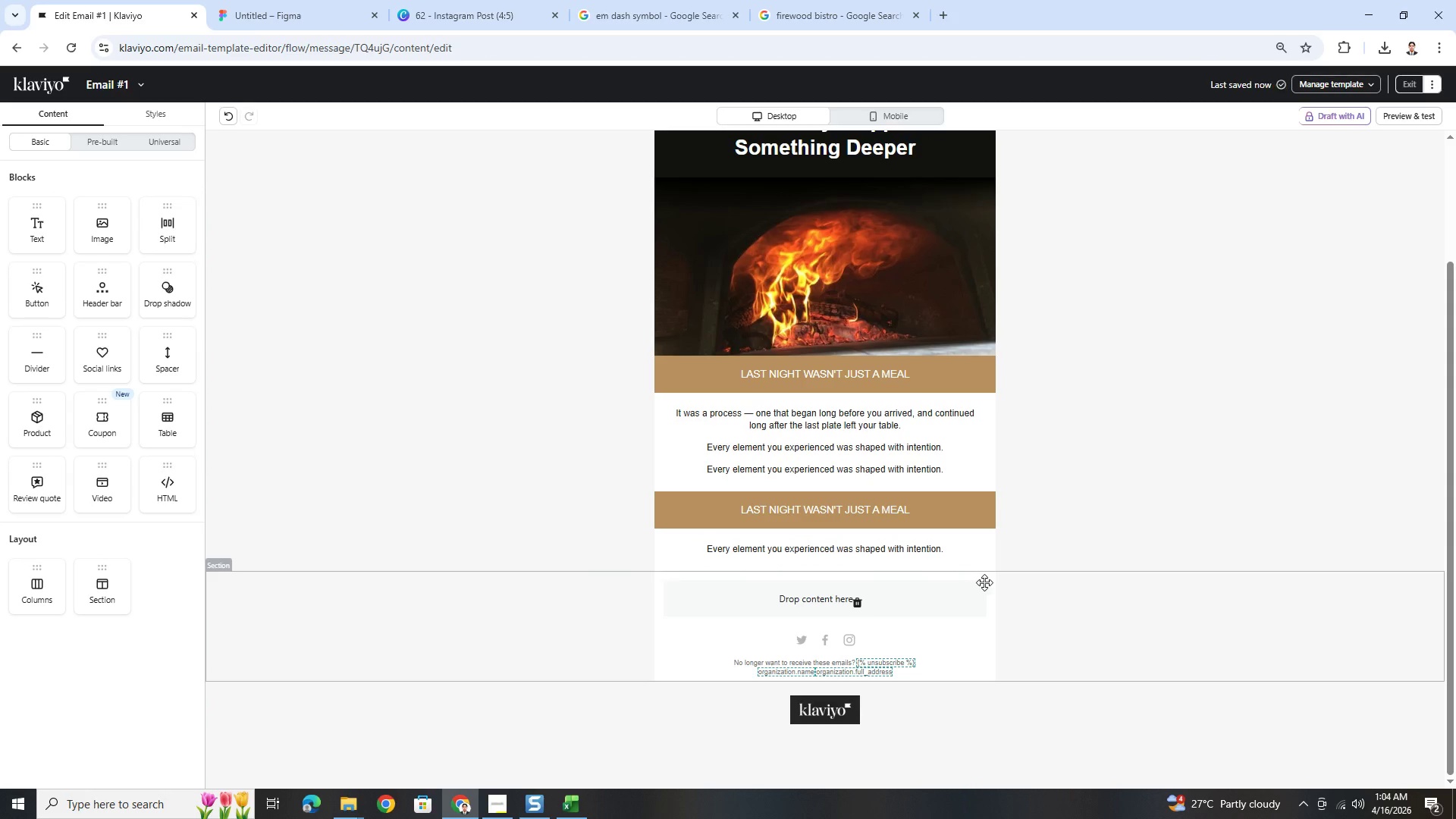 
scroll: coordinate [1112, 568], scroll_direction: none, amount: 0.0
 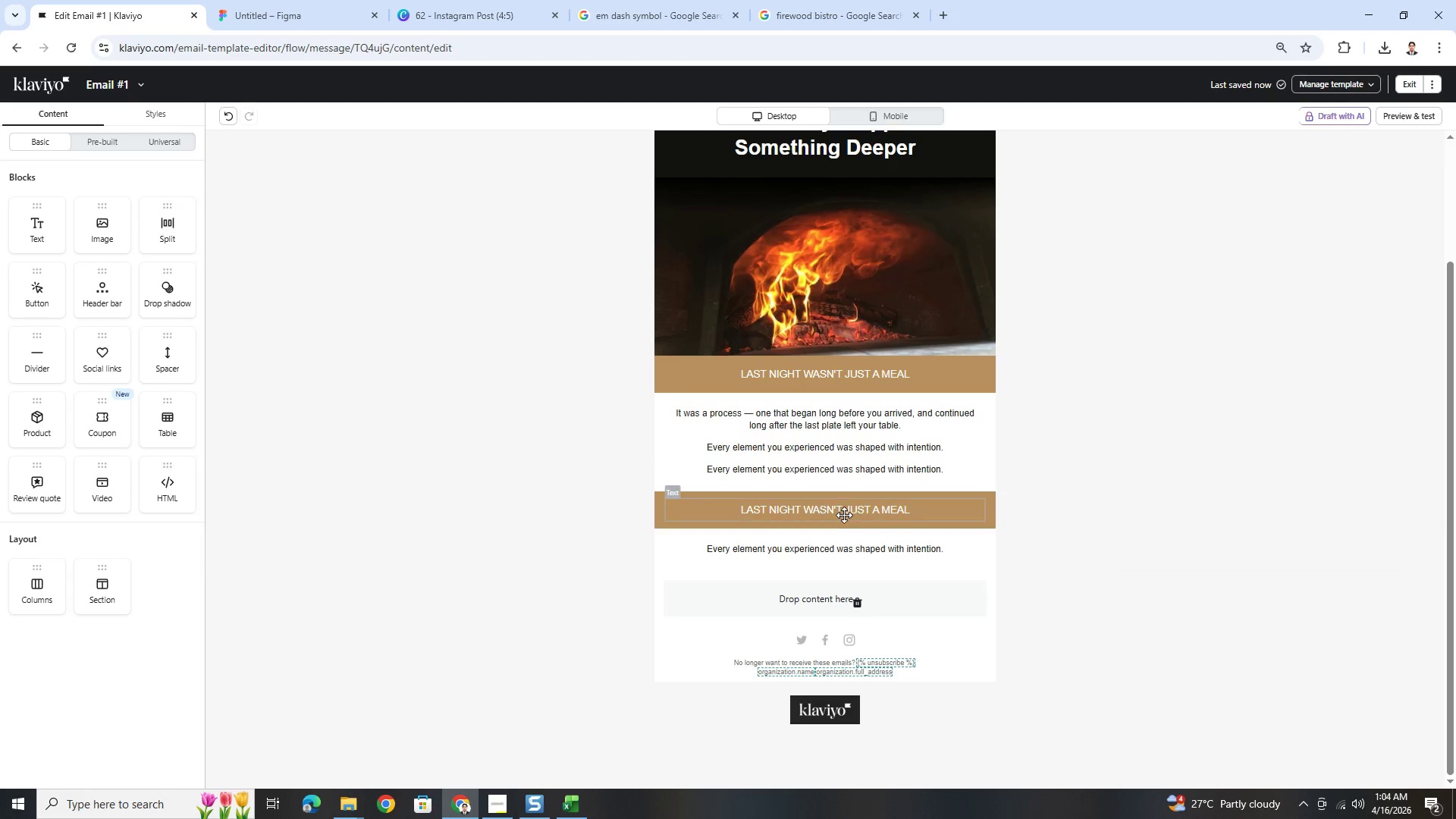 
double_click([844, 514])
 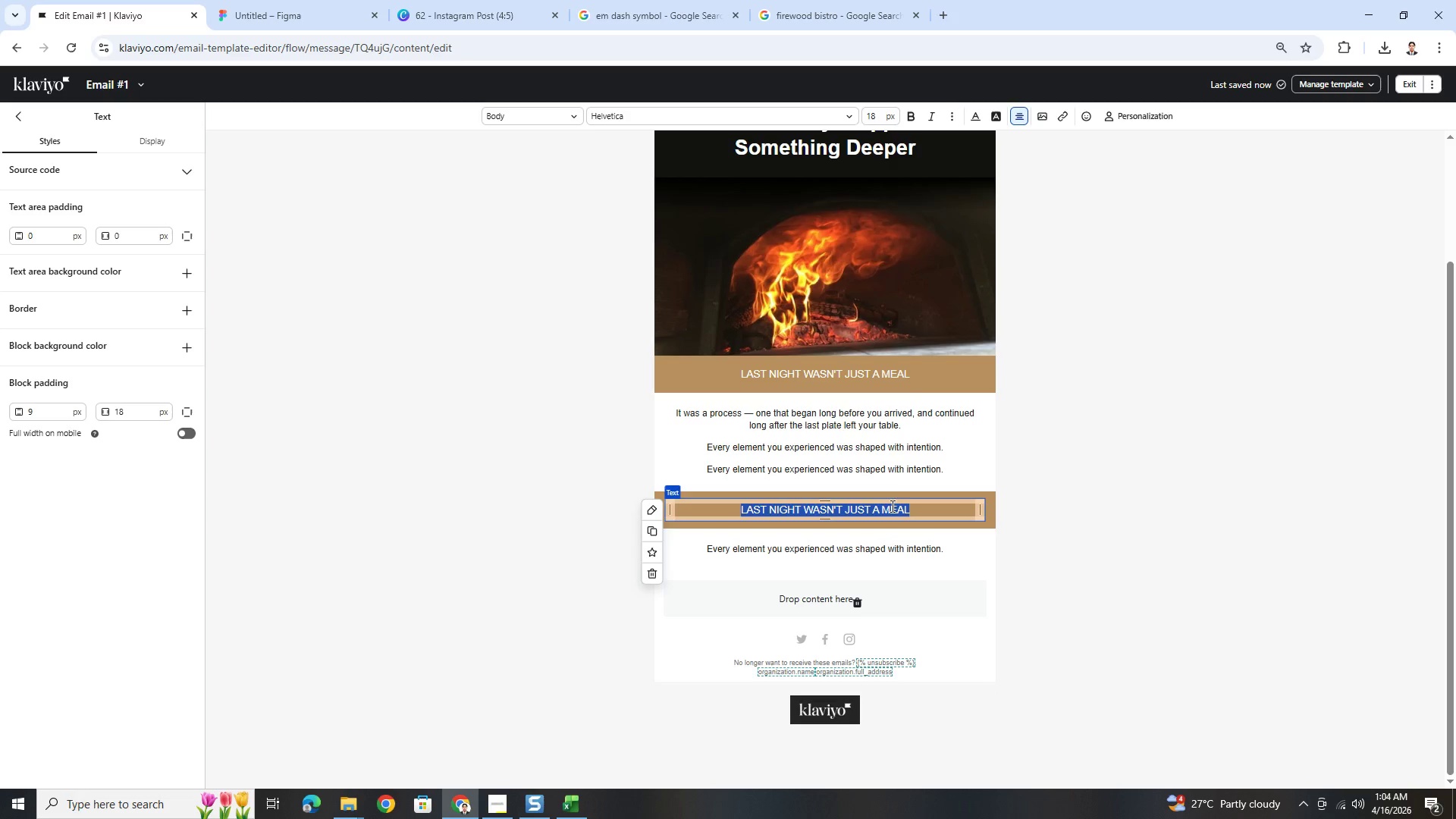 
left_click([899, 471])
 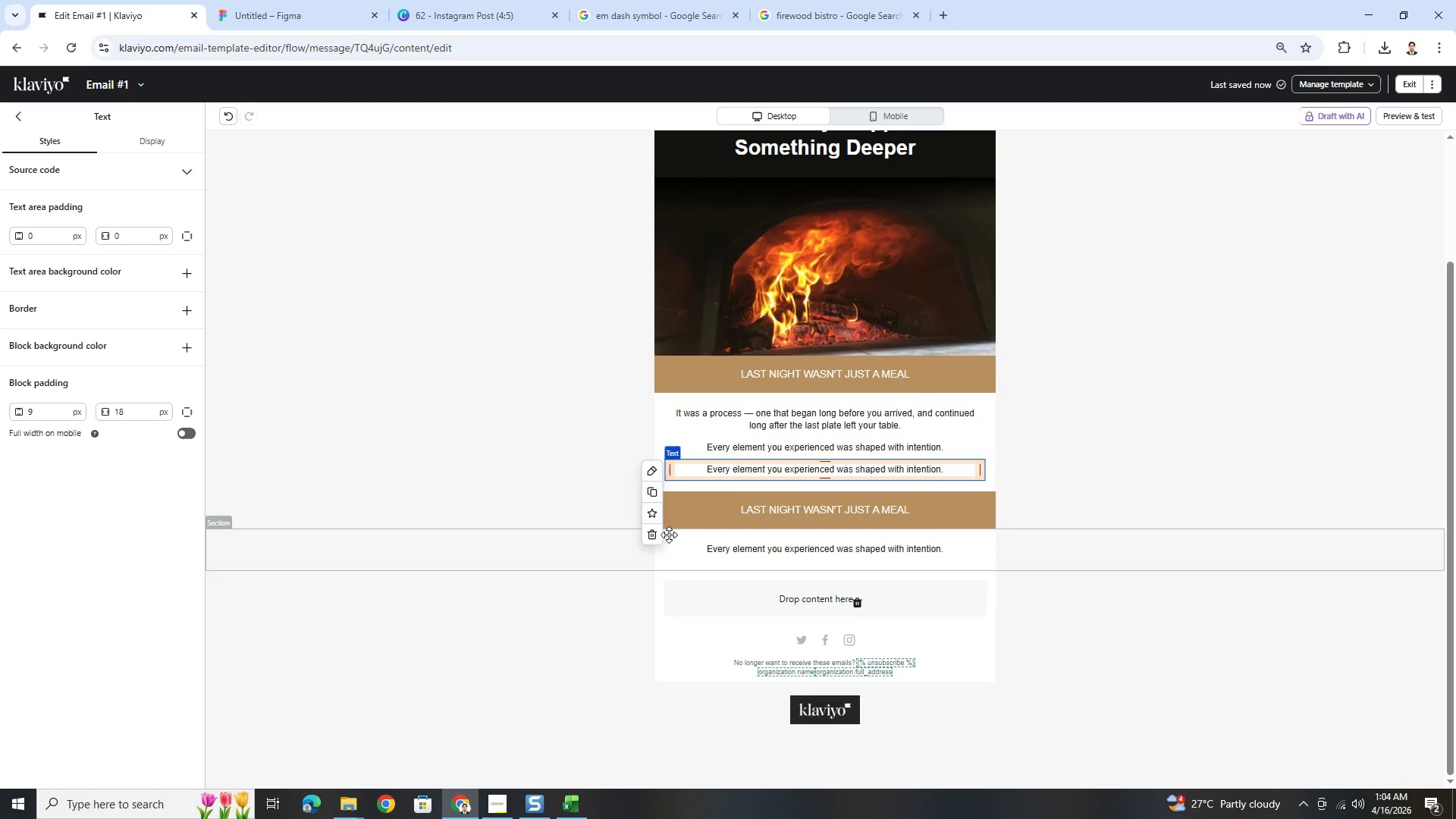 
left_click([648, 535])
 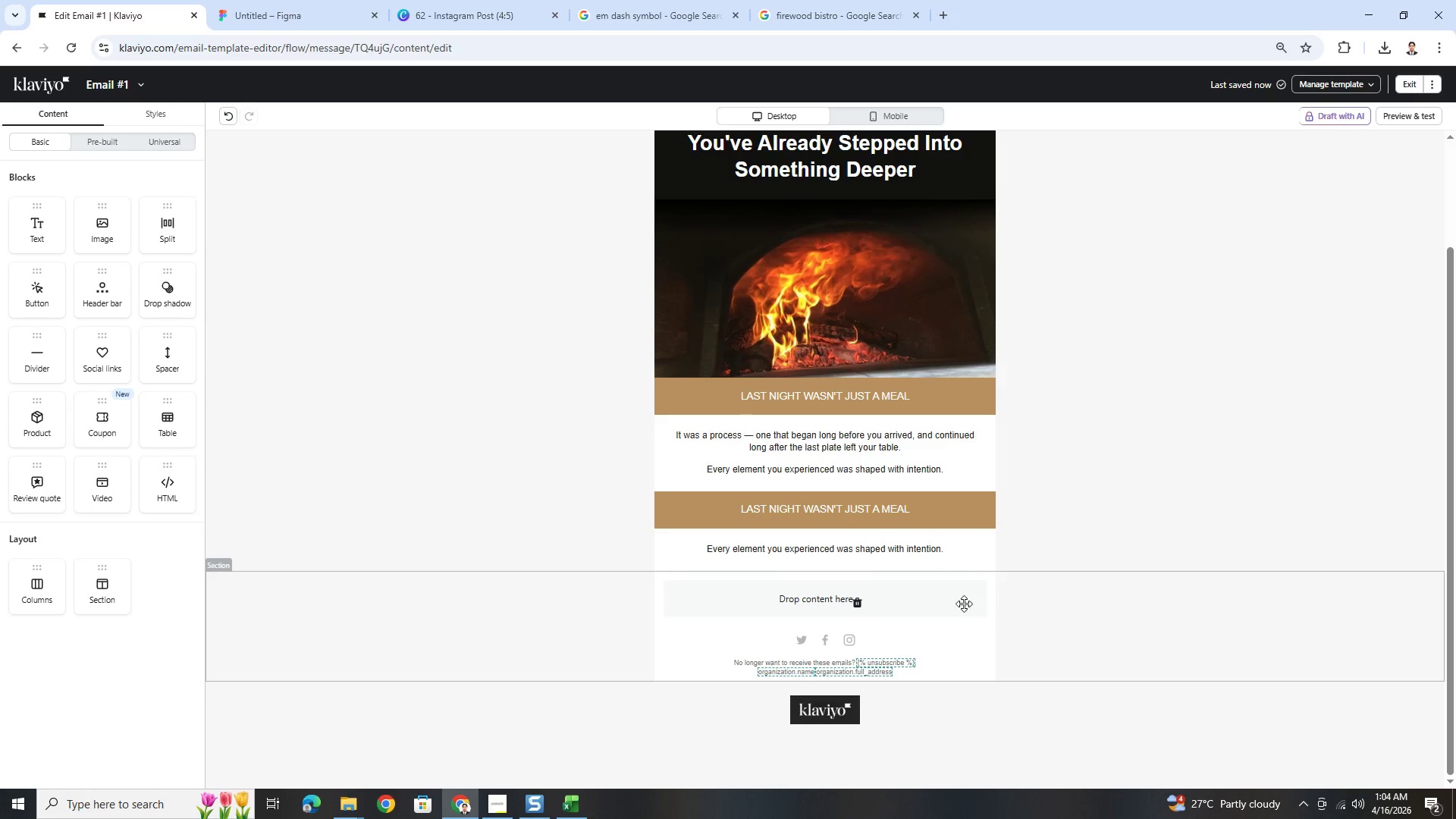 
scroll: coordinate [1070, 615], scroll_direction: up, amount: 2.0
 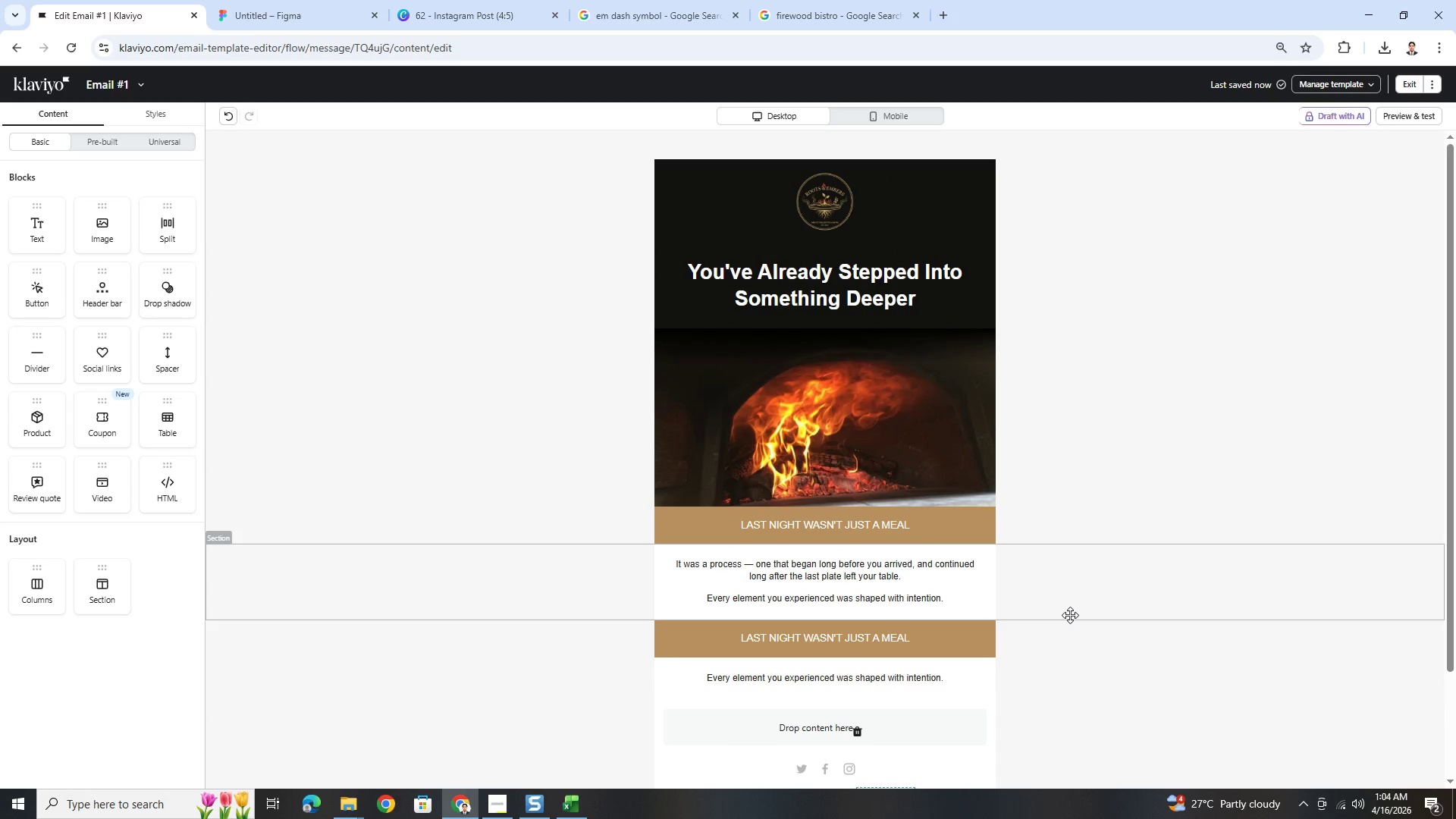 
scroll: coordinate [1071, 615], scroll_direction: down, amount: 1.0
 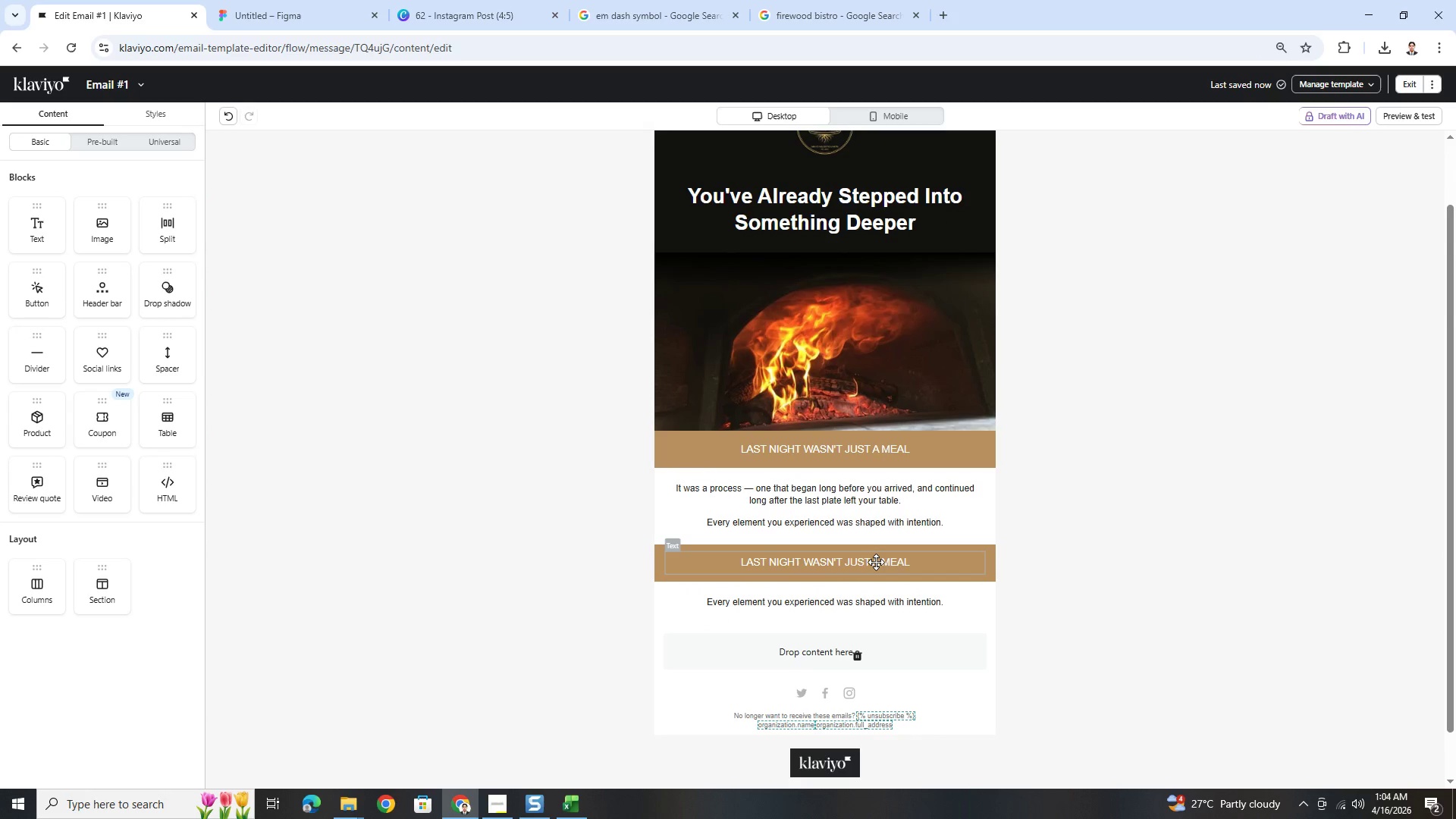 
double_click([876, 563])
 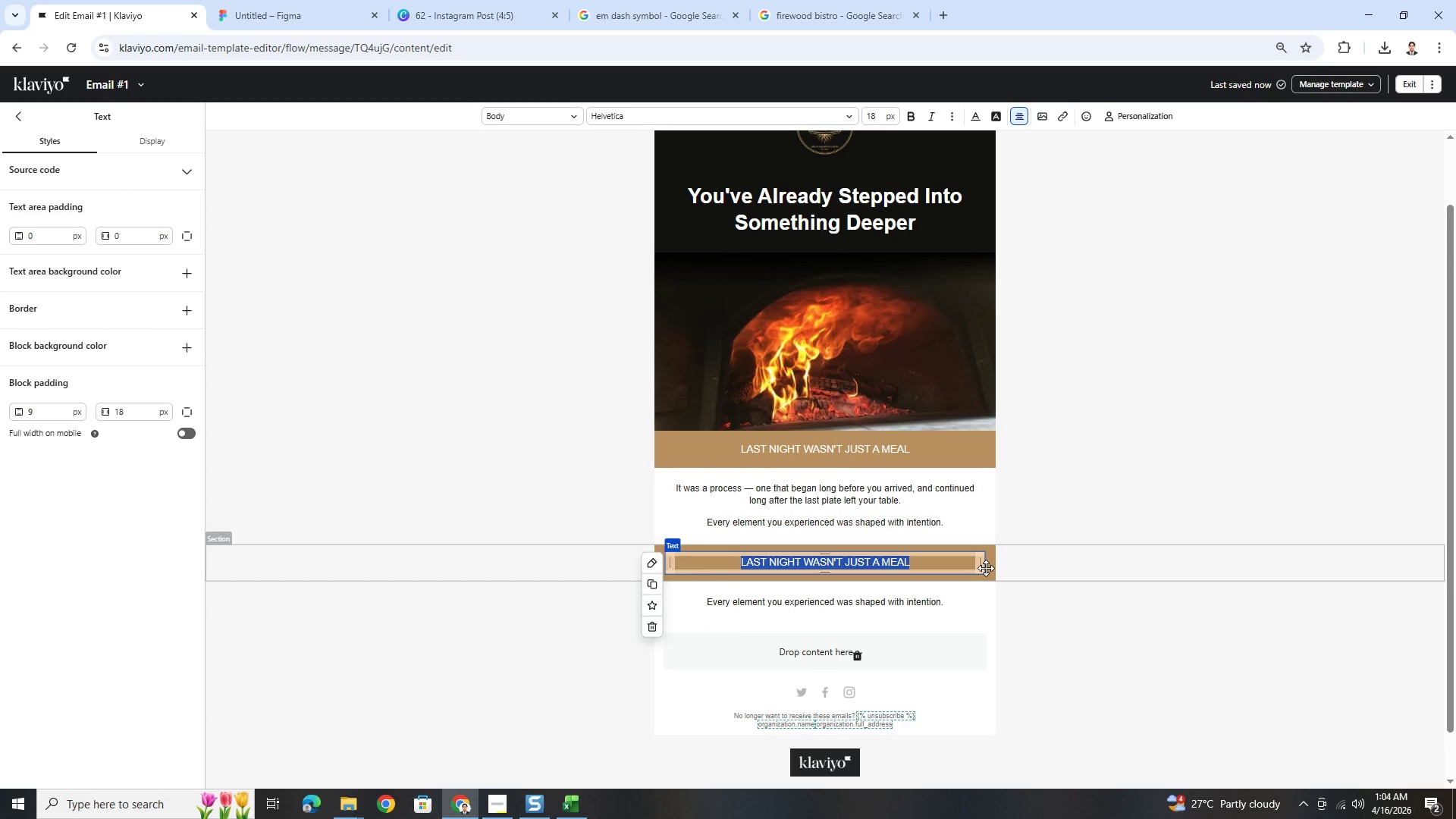 
key(CapsLock)
 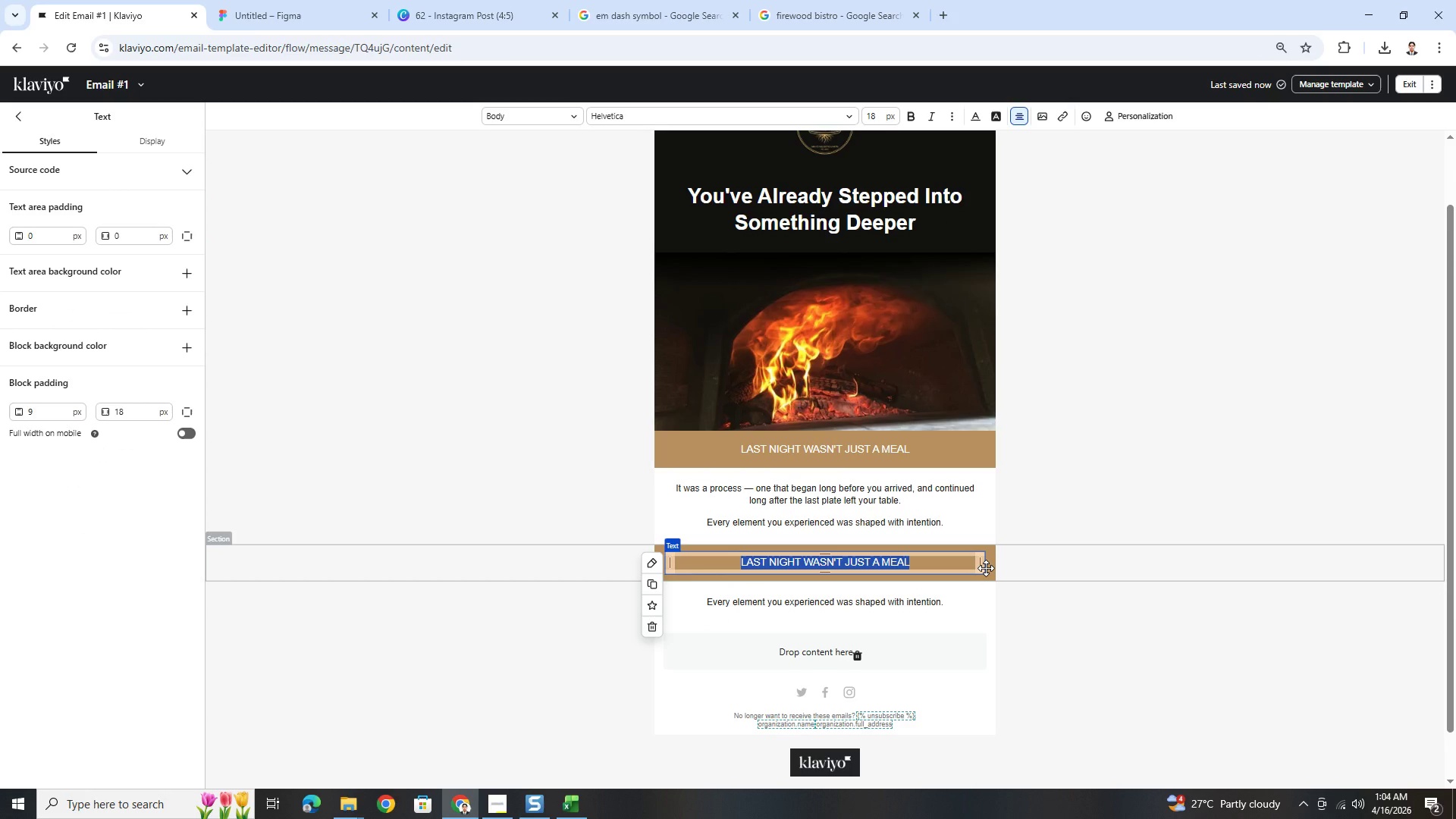 
wait(8.34)
 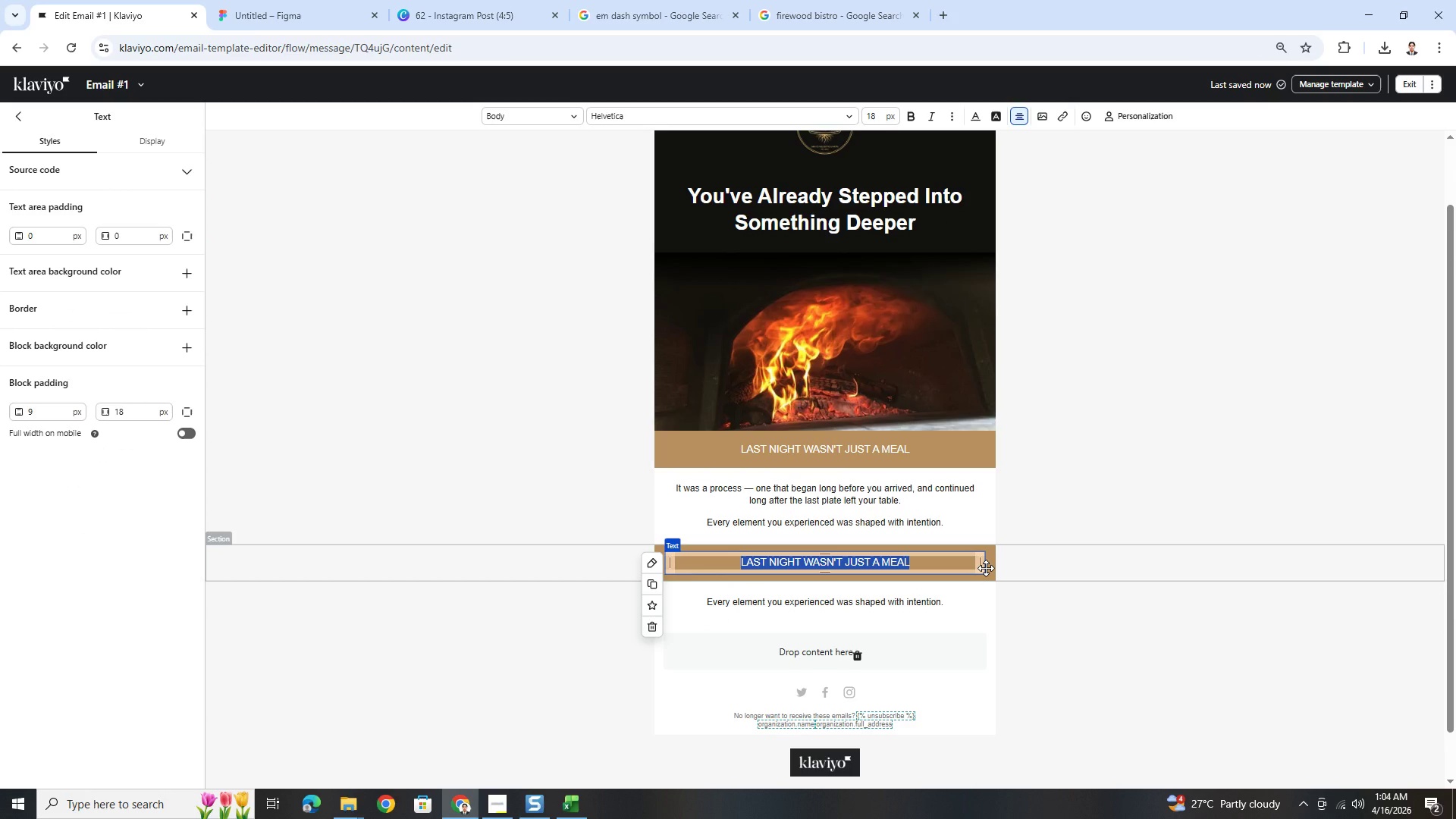 
type(Nothing w)
key(Backspace)
key(Backspace)
type(nothing wa accidental)
 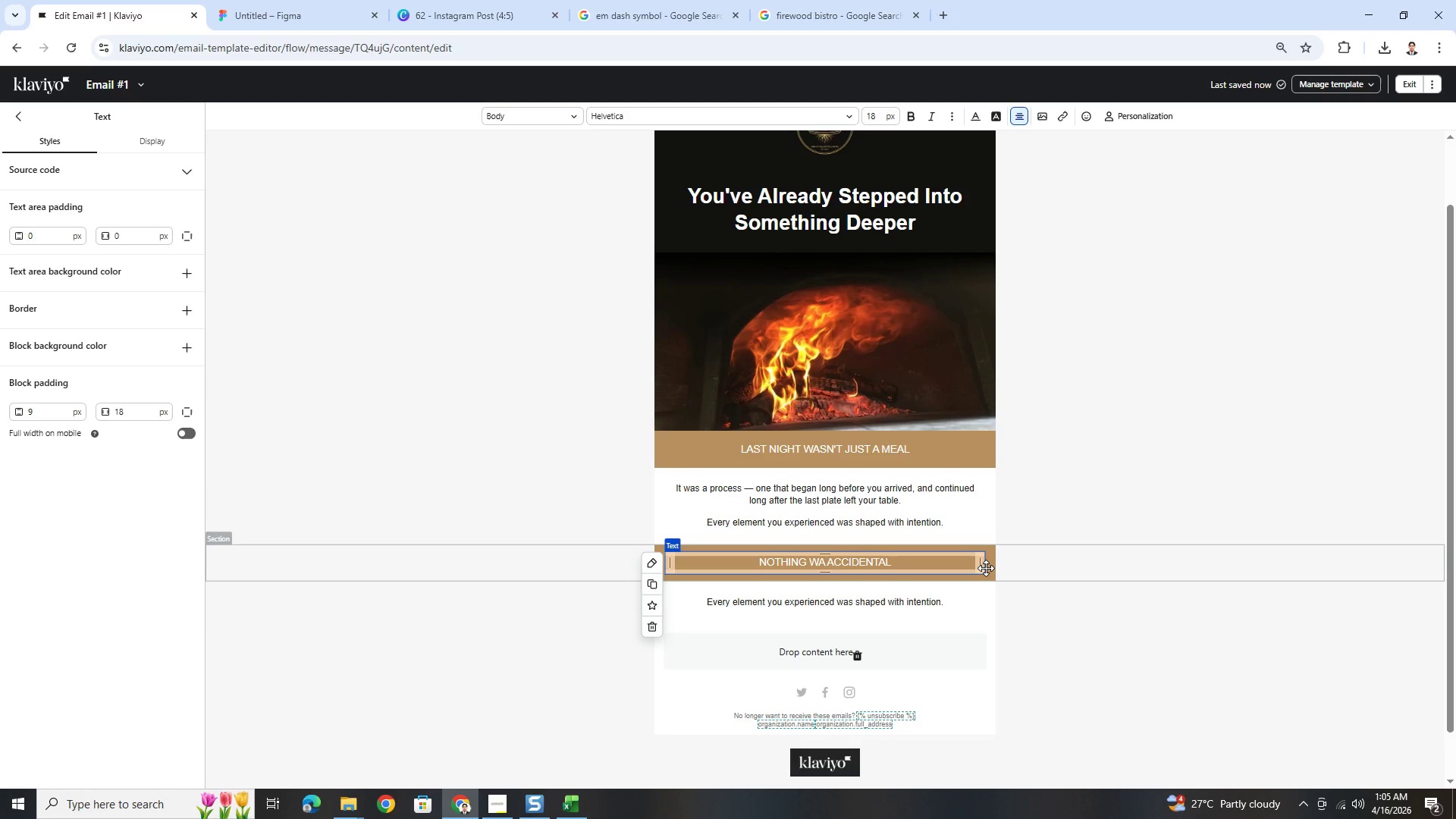 
left_click([924, 604])
 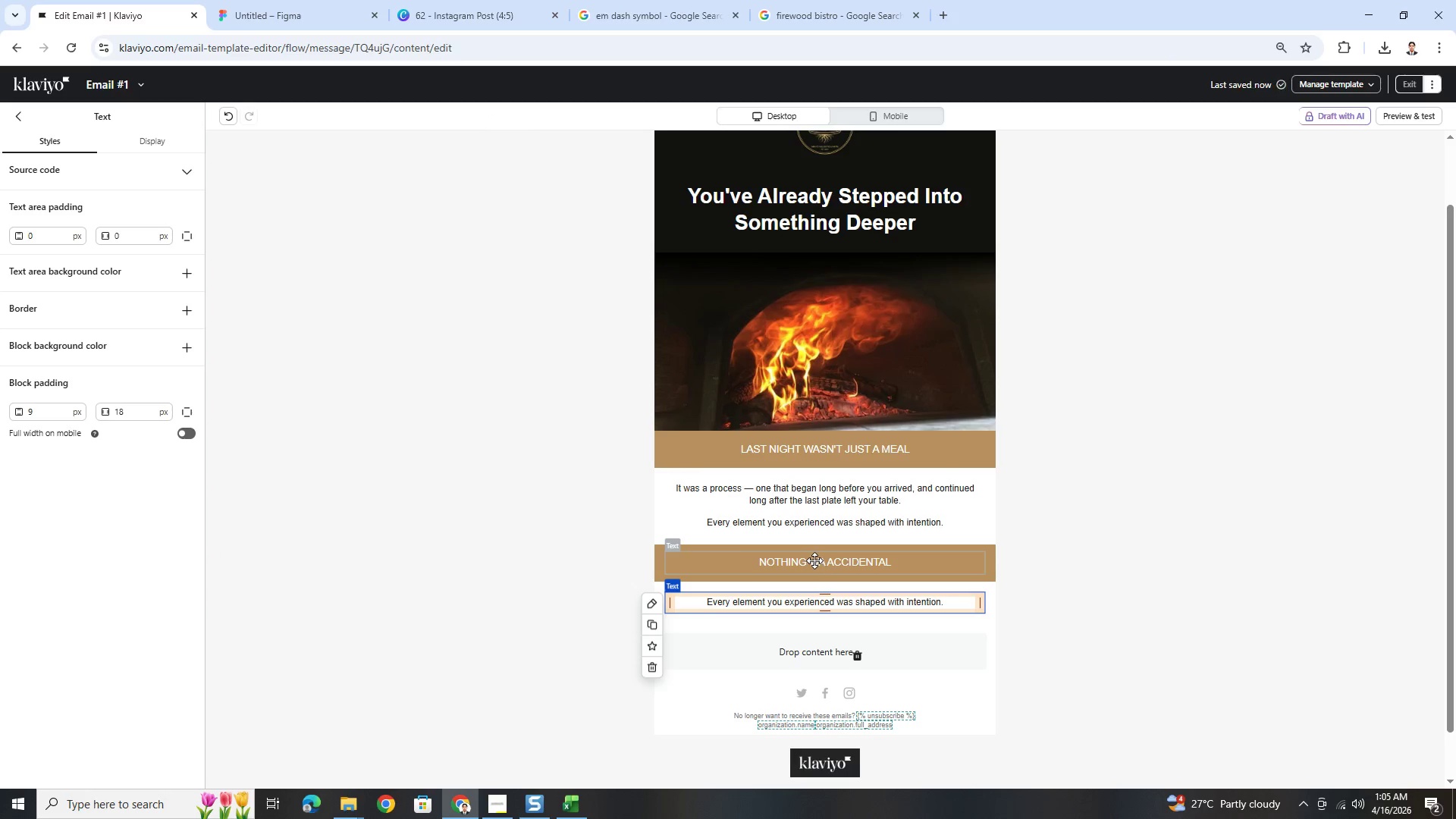 
double_click([814, 560])
 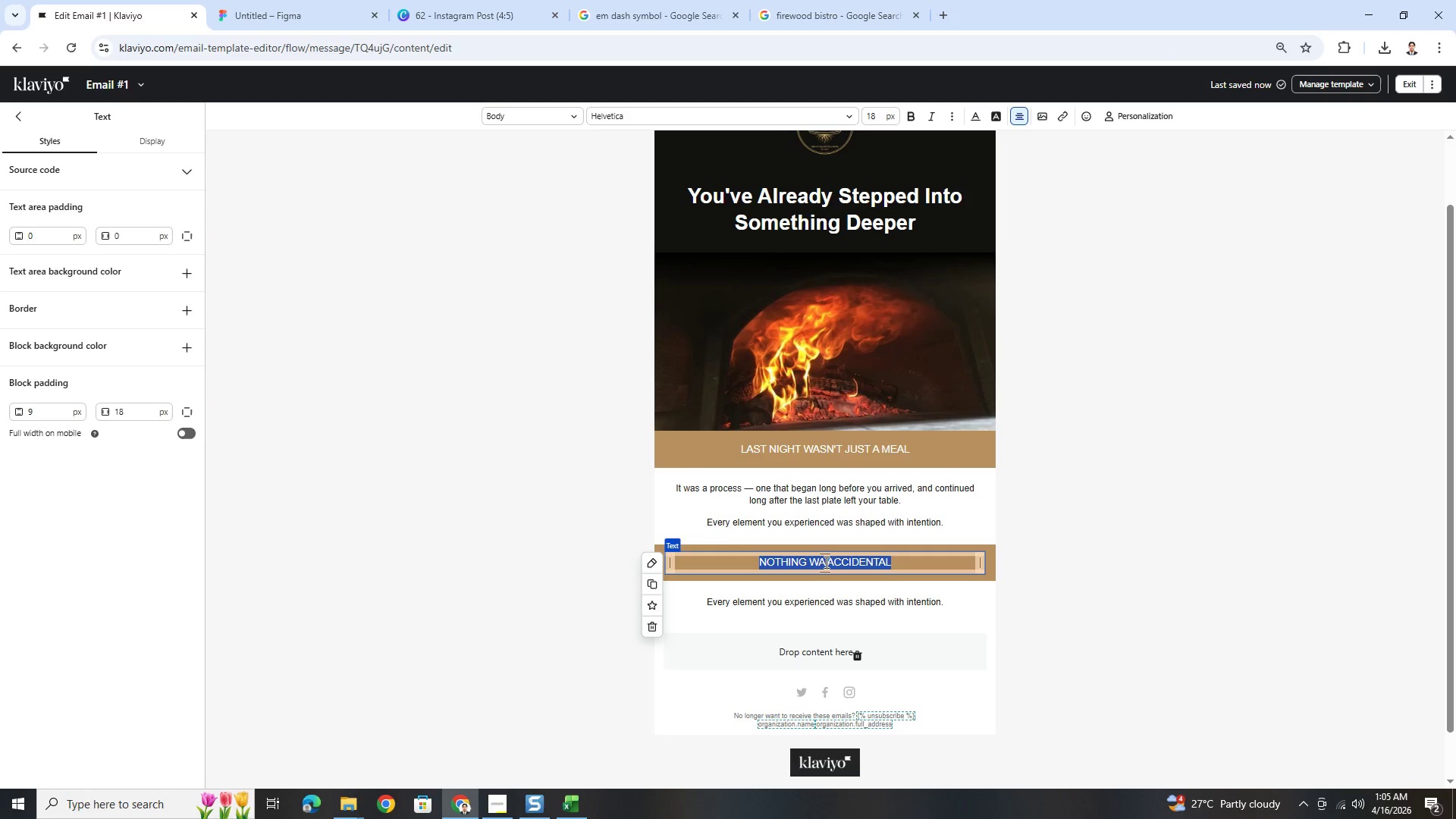 
left_click([827, 563])
 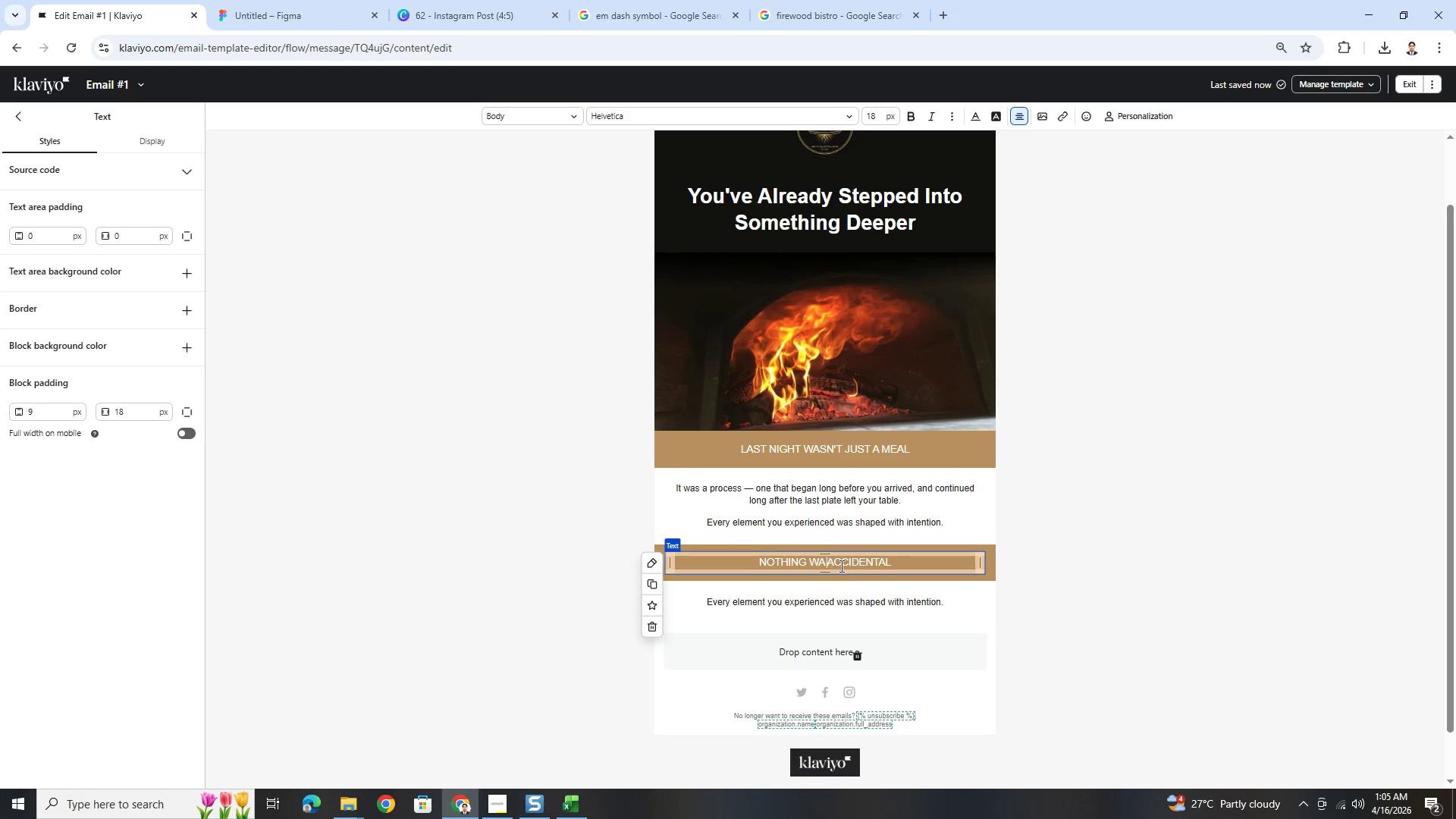 
key(S)
 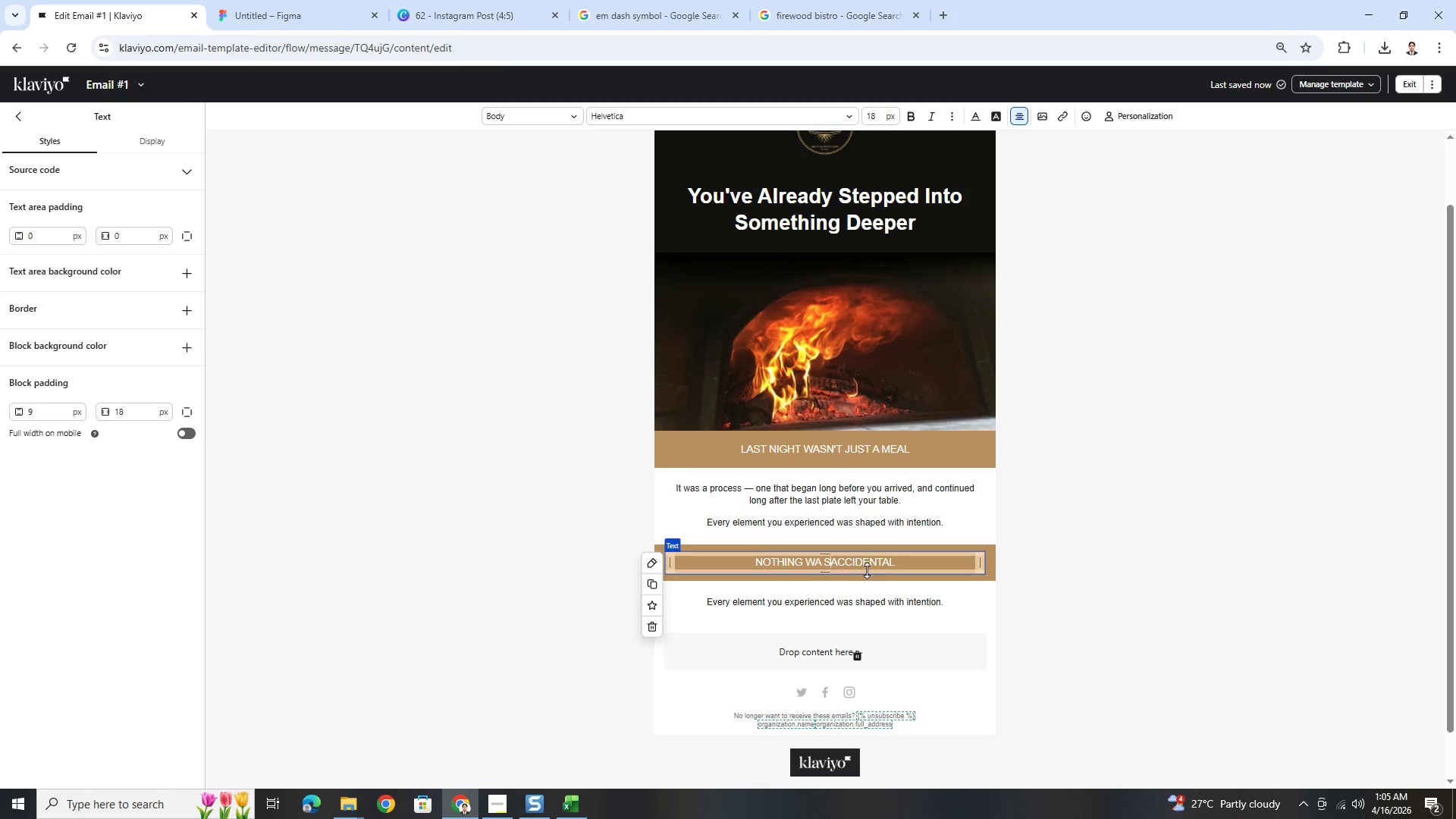 
key(Space)
 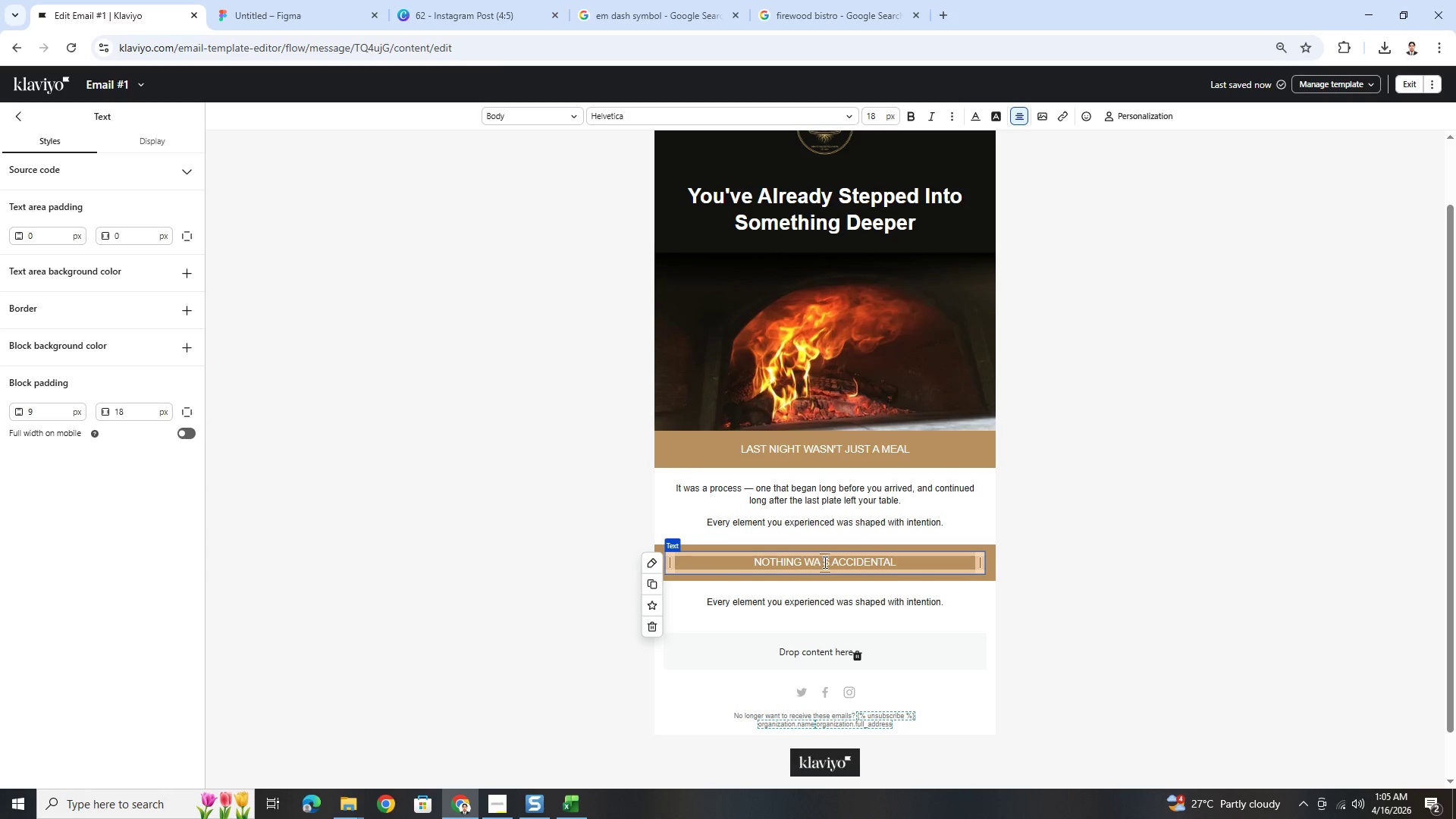 
left_click([824, 562])
 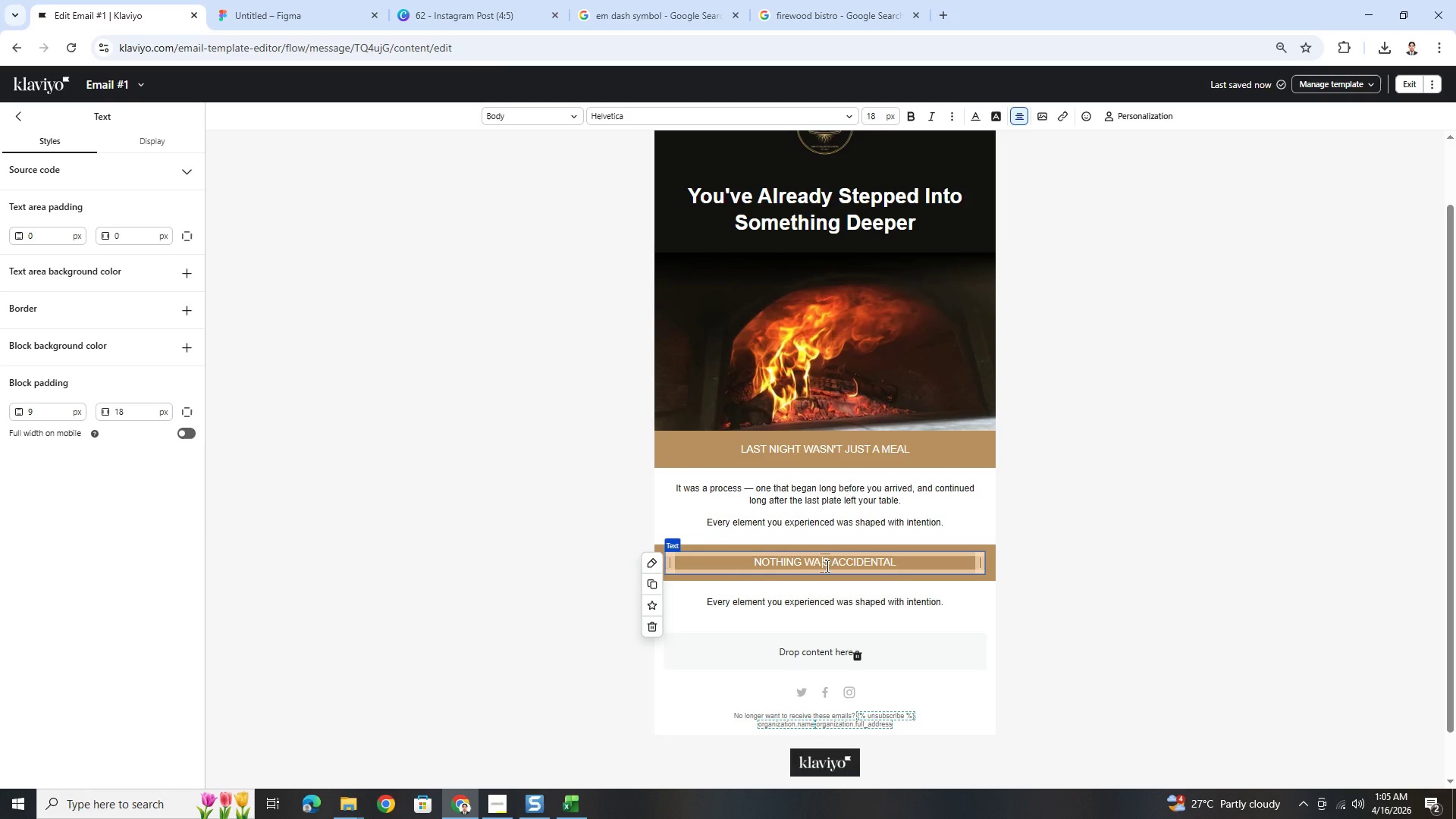 
key(ArrowRight)
 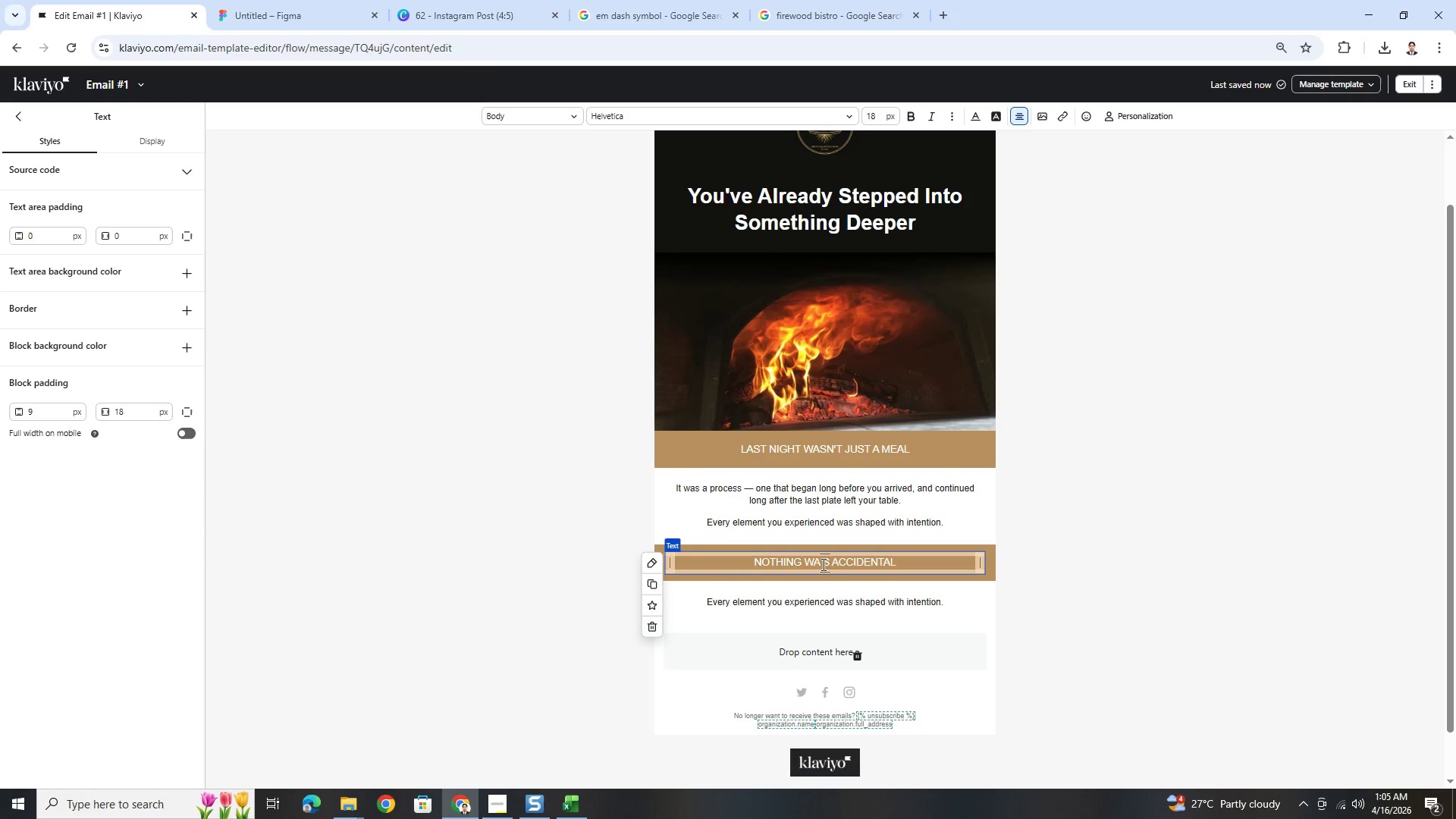 
left_click([824, 563])
 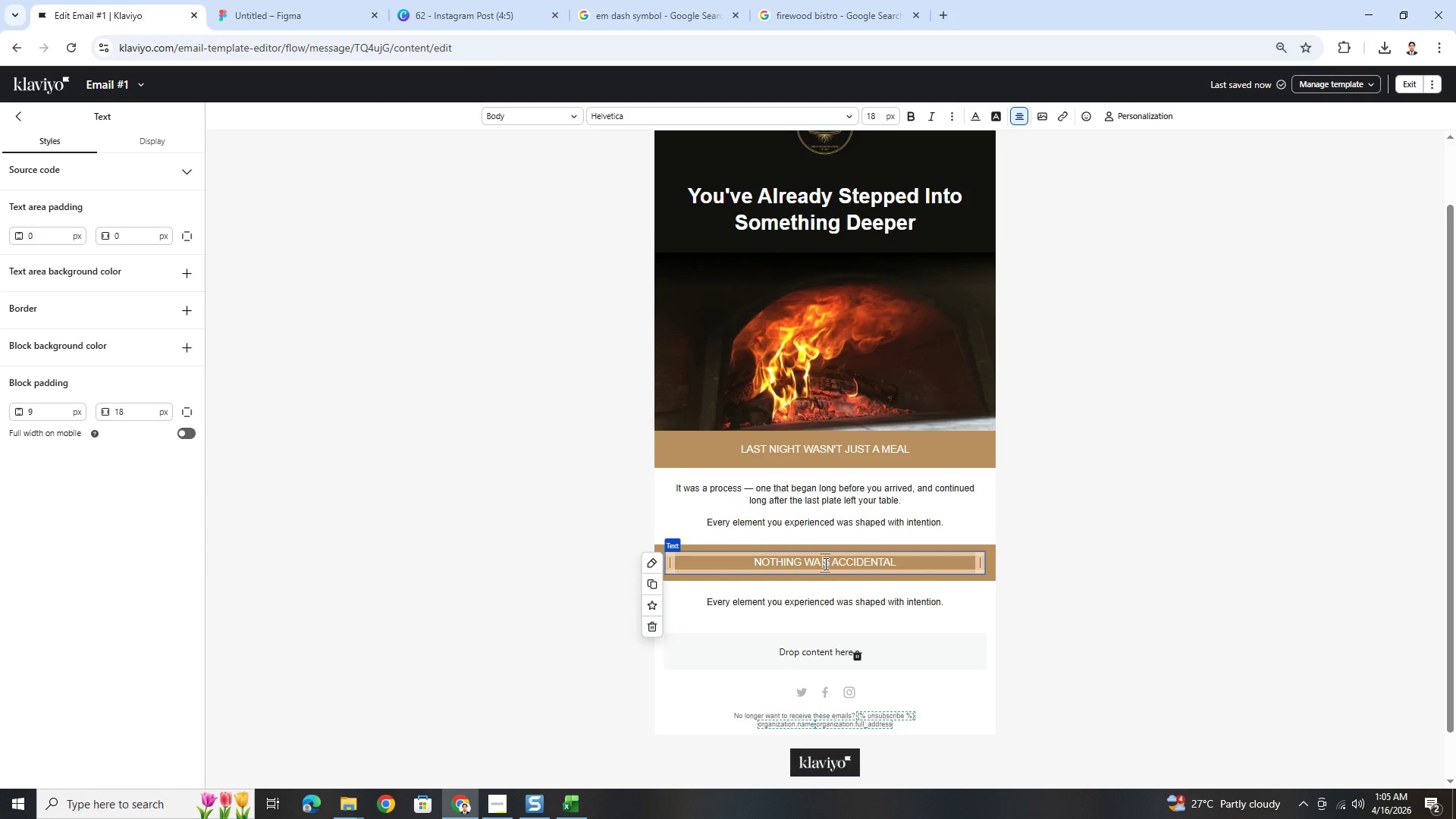 
key(Backspace)
 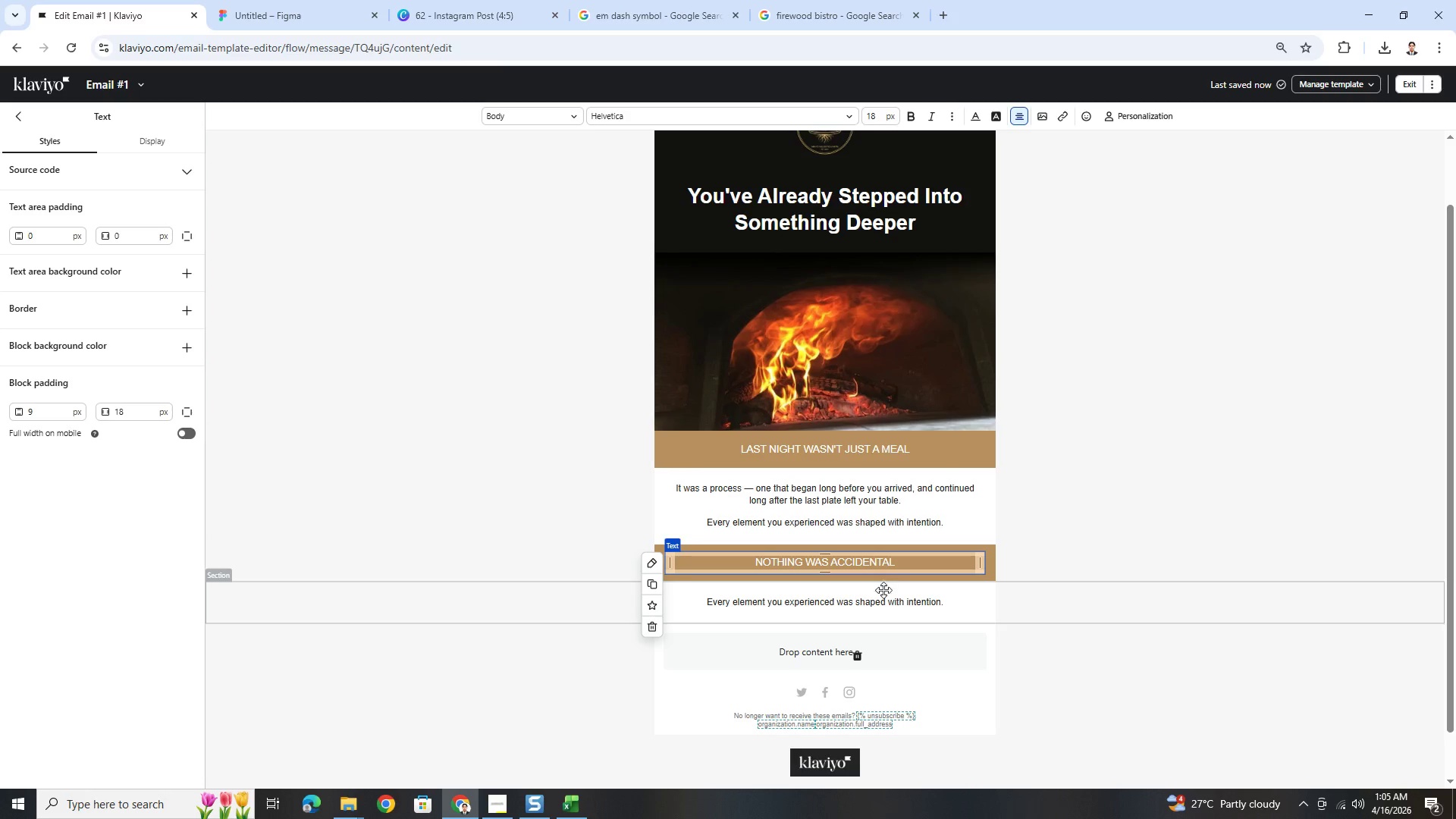 
left_click([884, 592])
 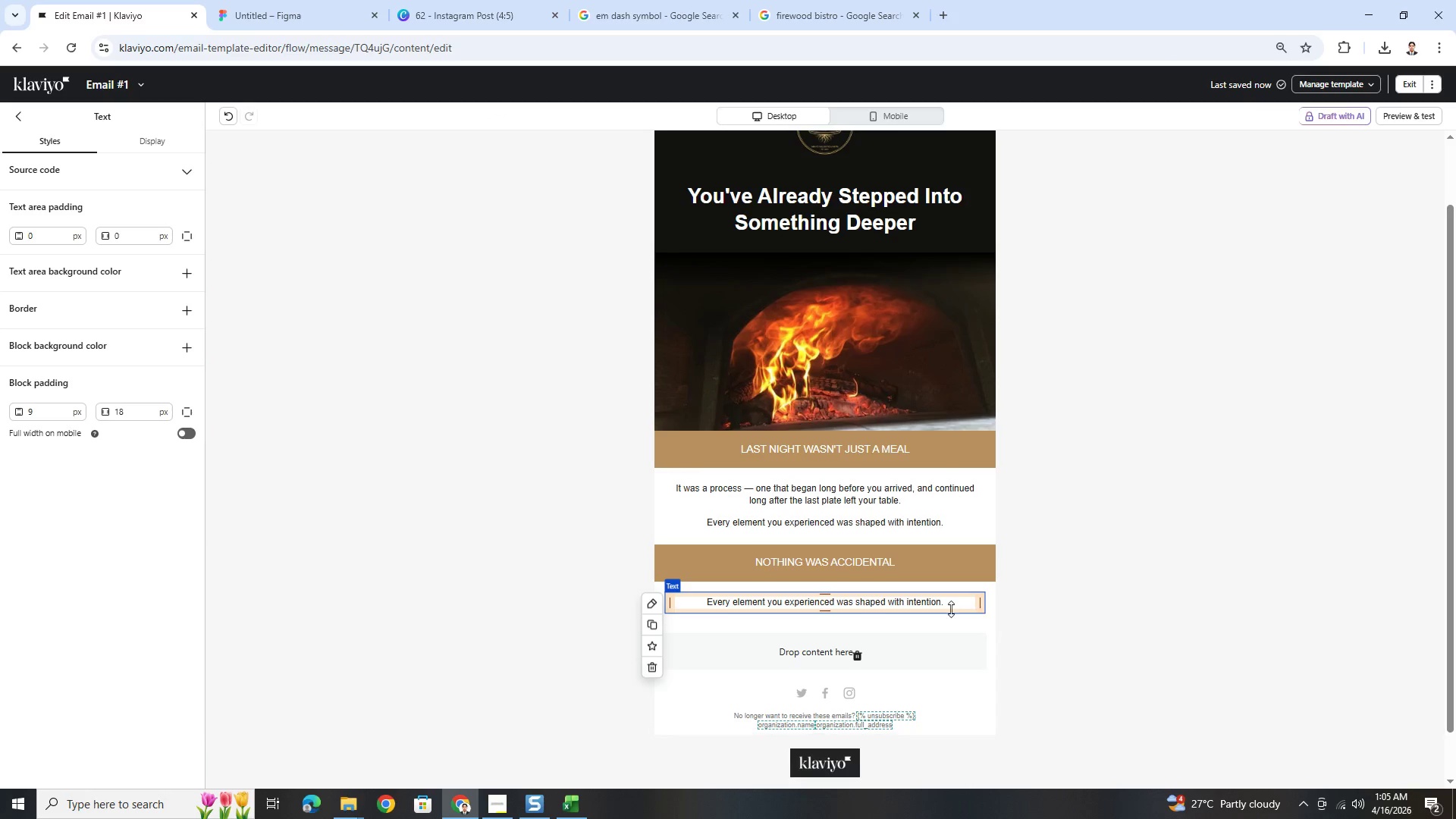 
double_click([933, 602])
 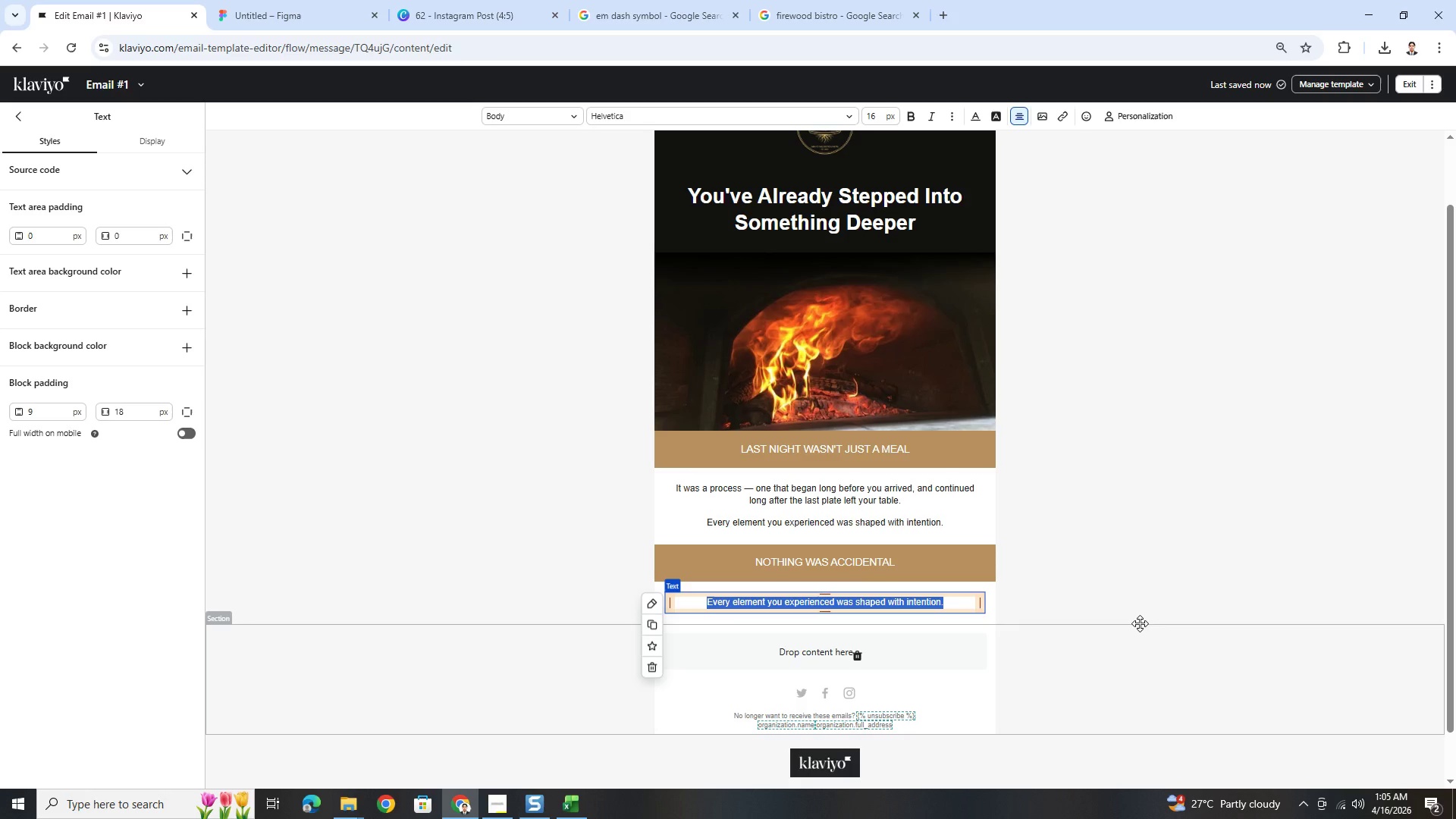 
wait(6.86)
 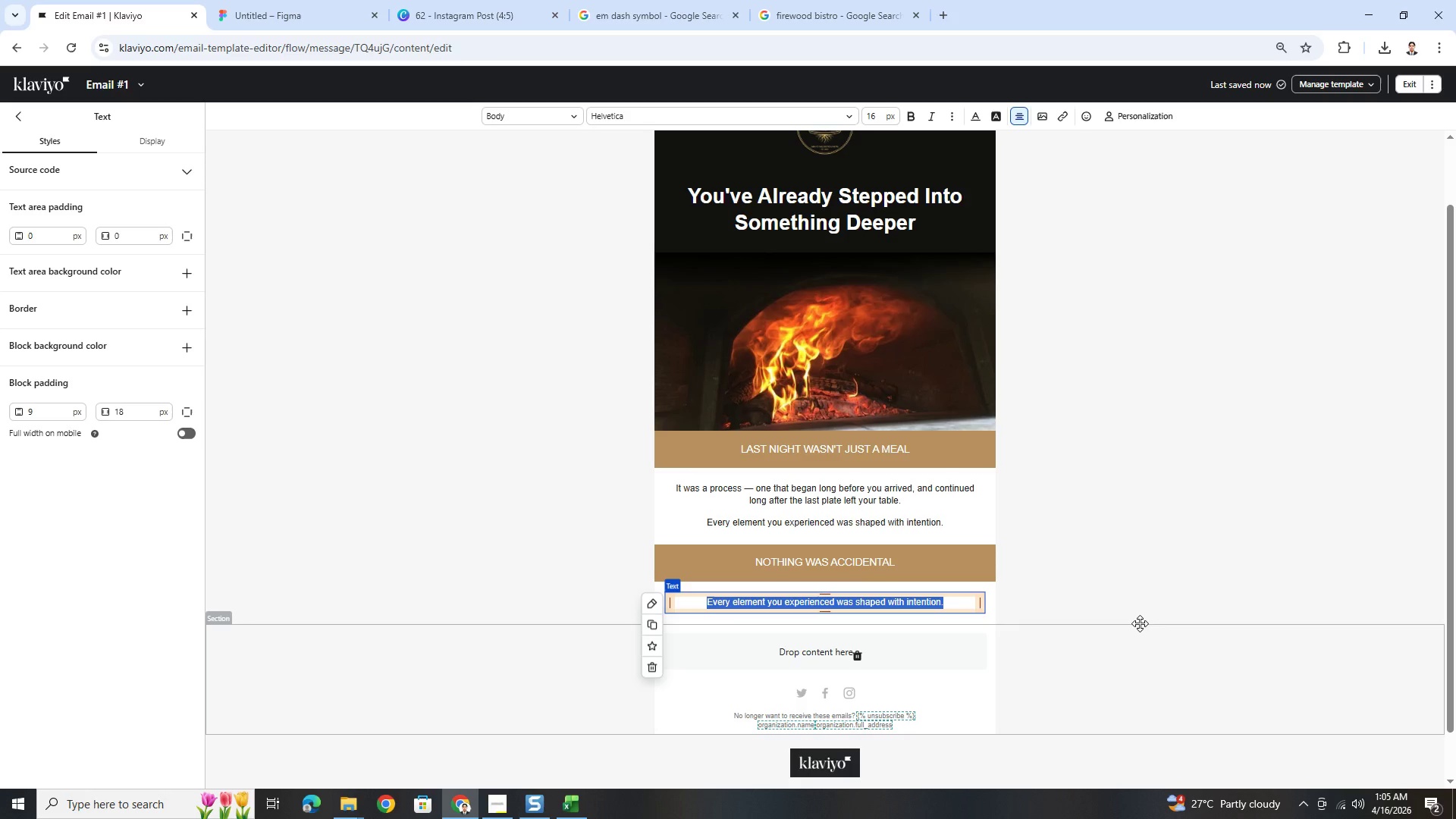 
type(What r)
key(Backspace)
key(Backspace)
key(Backspace)
key(Backspace)
key(Backspace)
type(wHAT REACHED YOUR TABLE CARRIED TIME)
 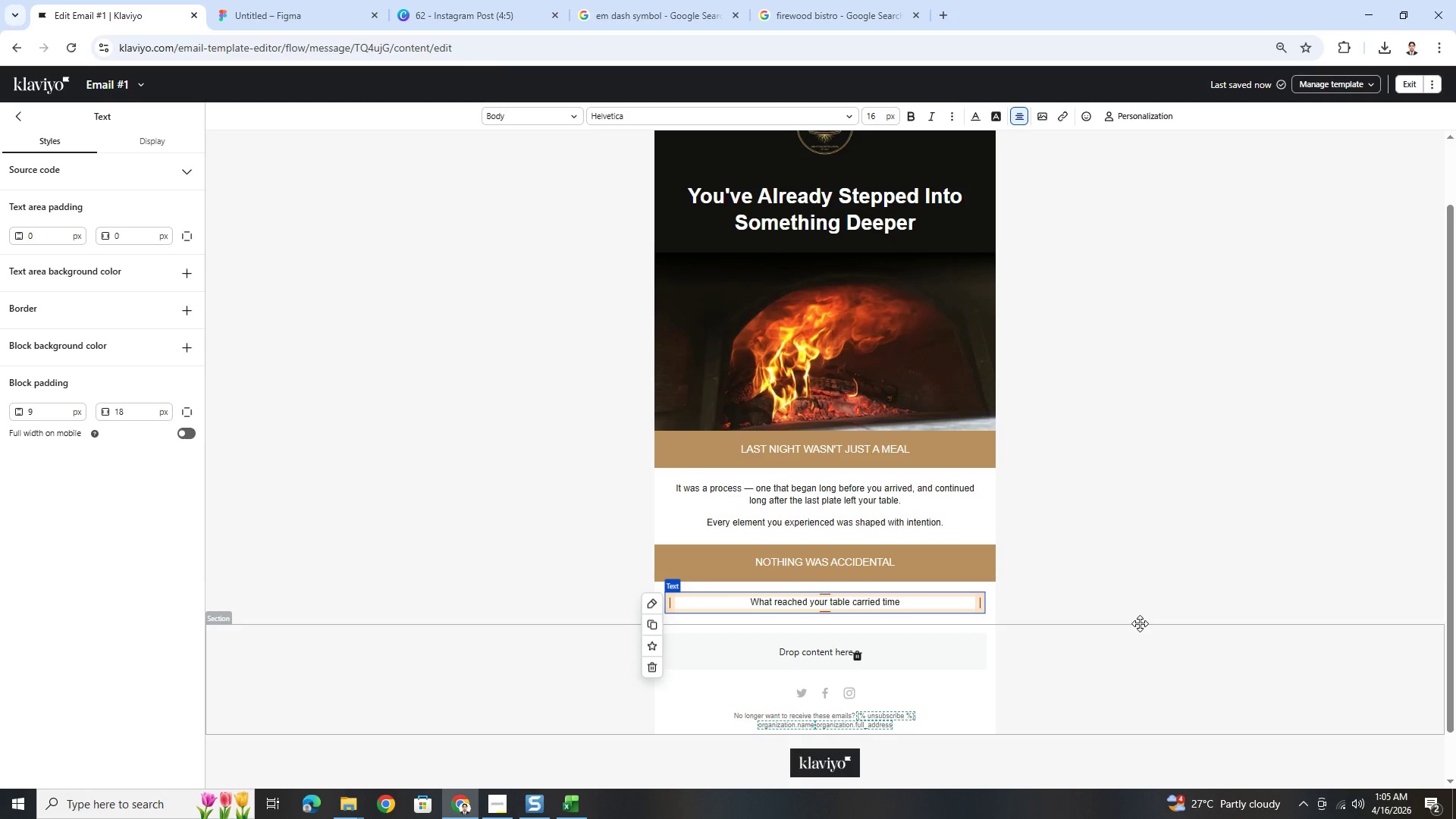 
wait(6.16)
 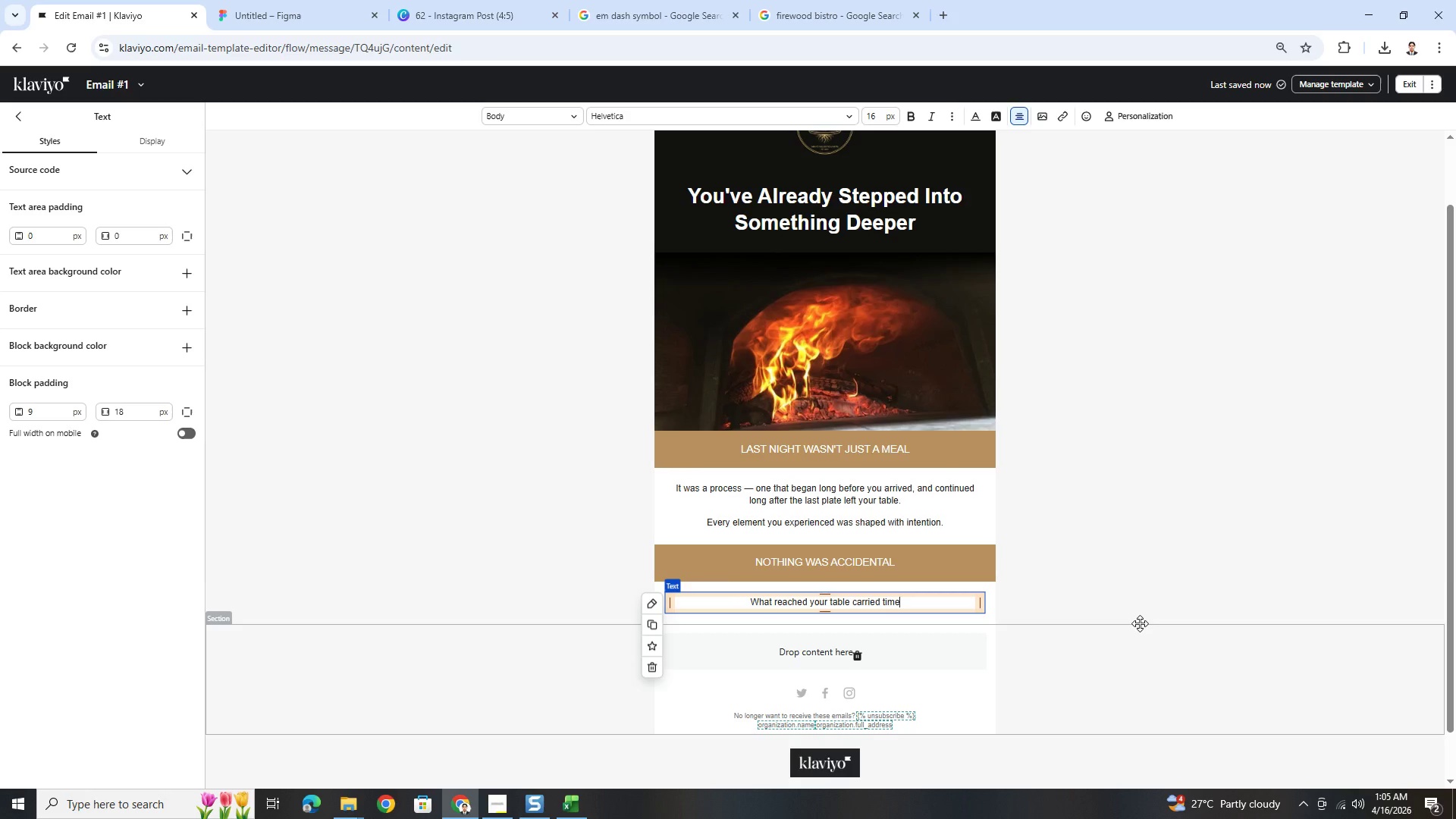 
type( WITH IT)
 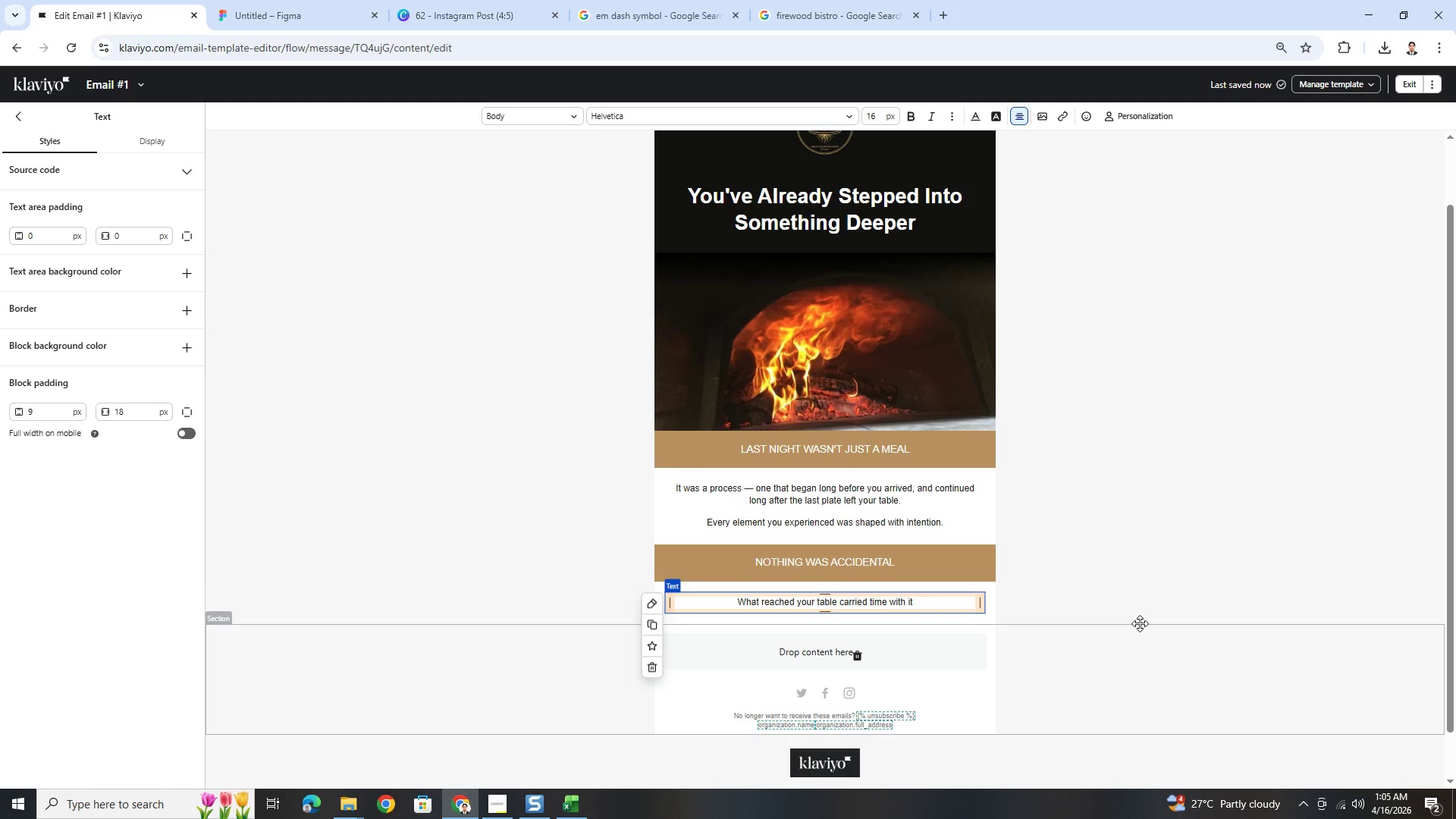 
wait(5.12)
 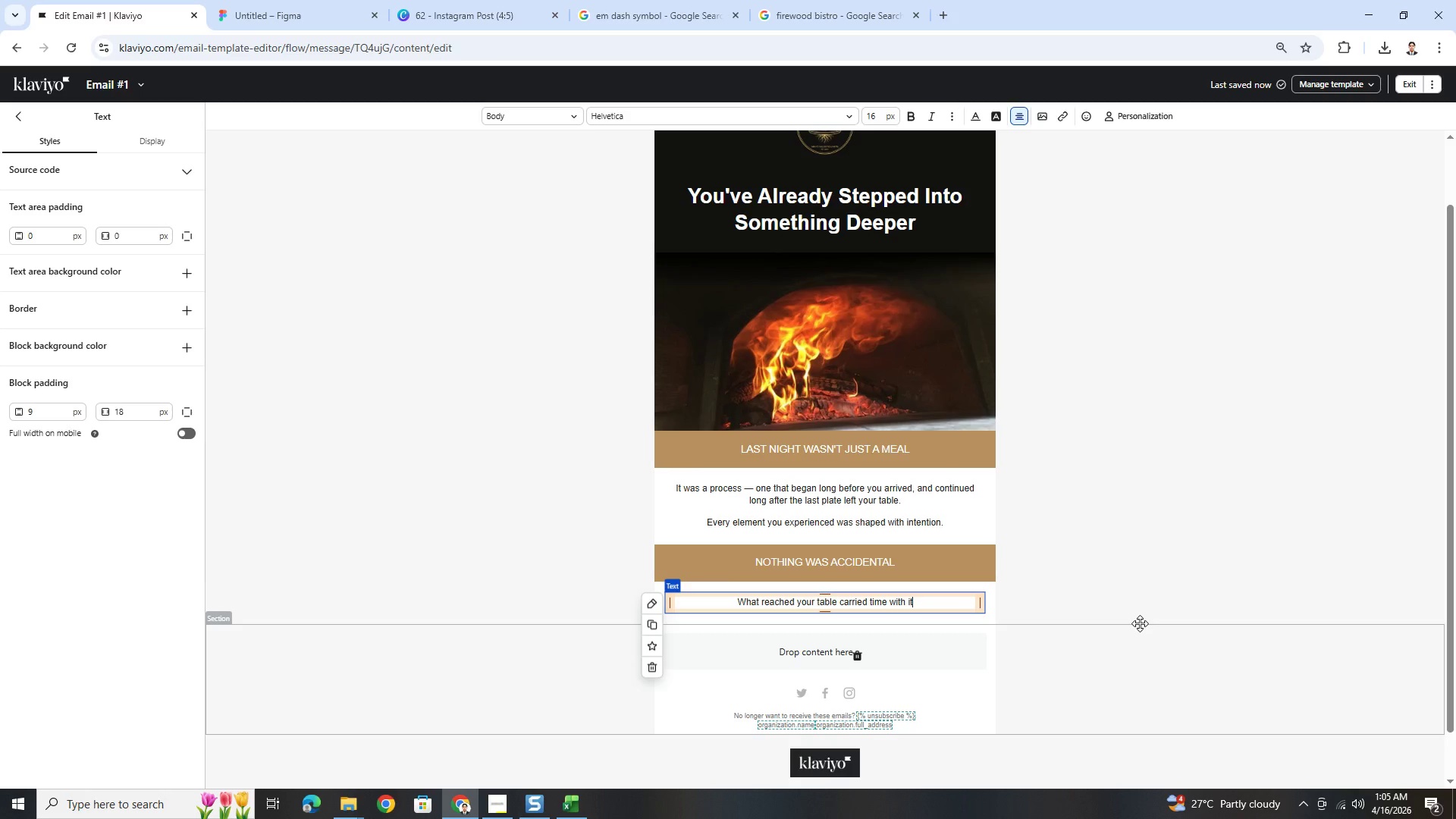 
left_click([776, 479])
 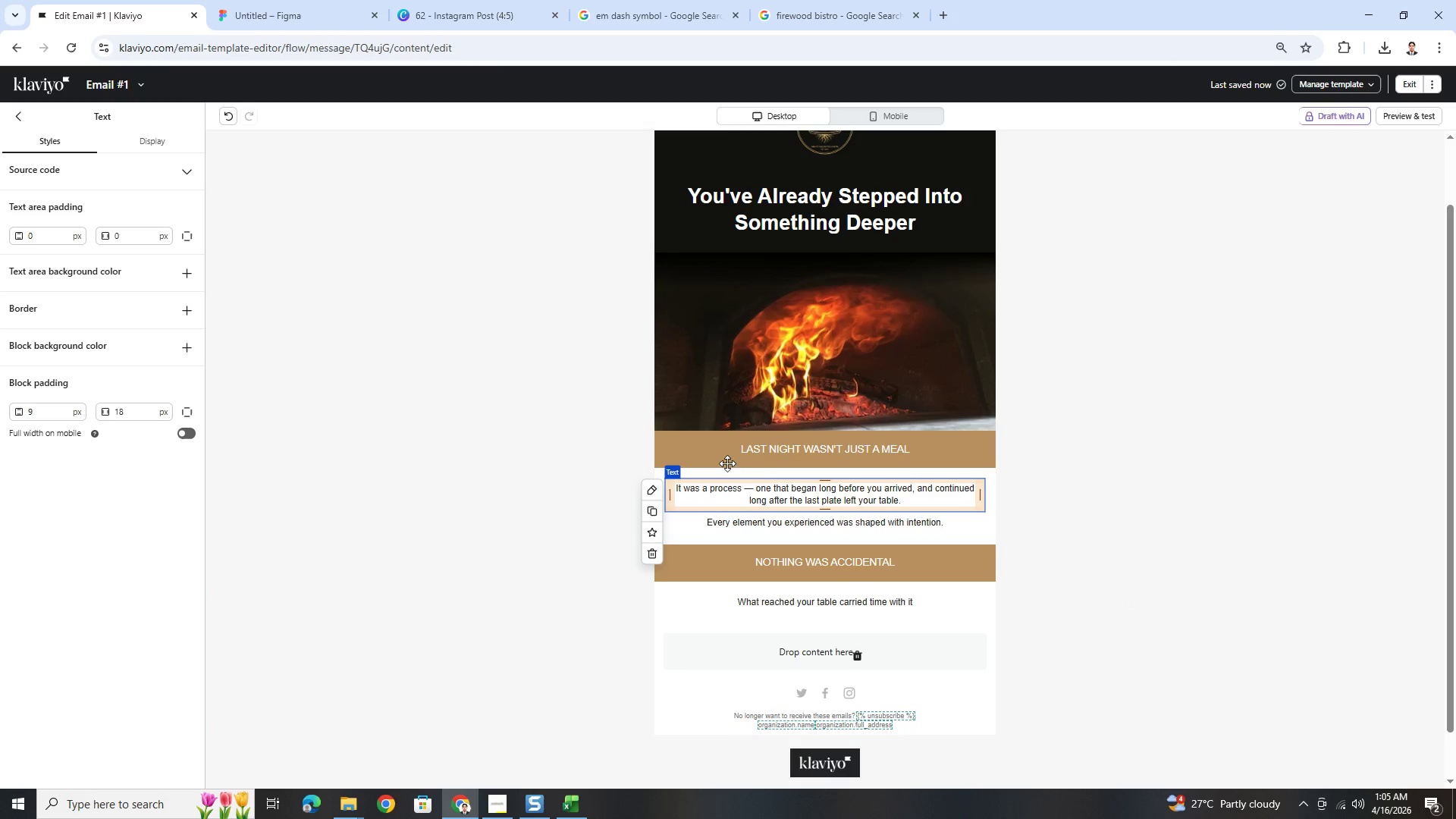 
double_click([744, 496])
 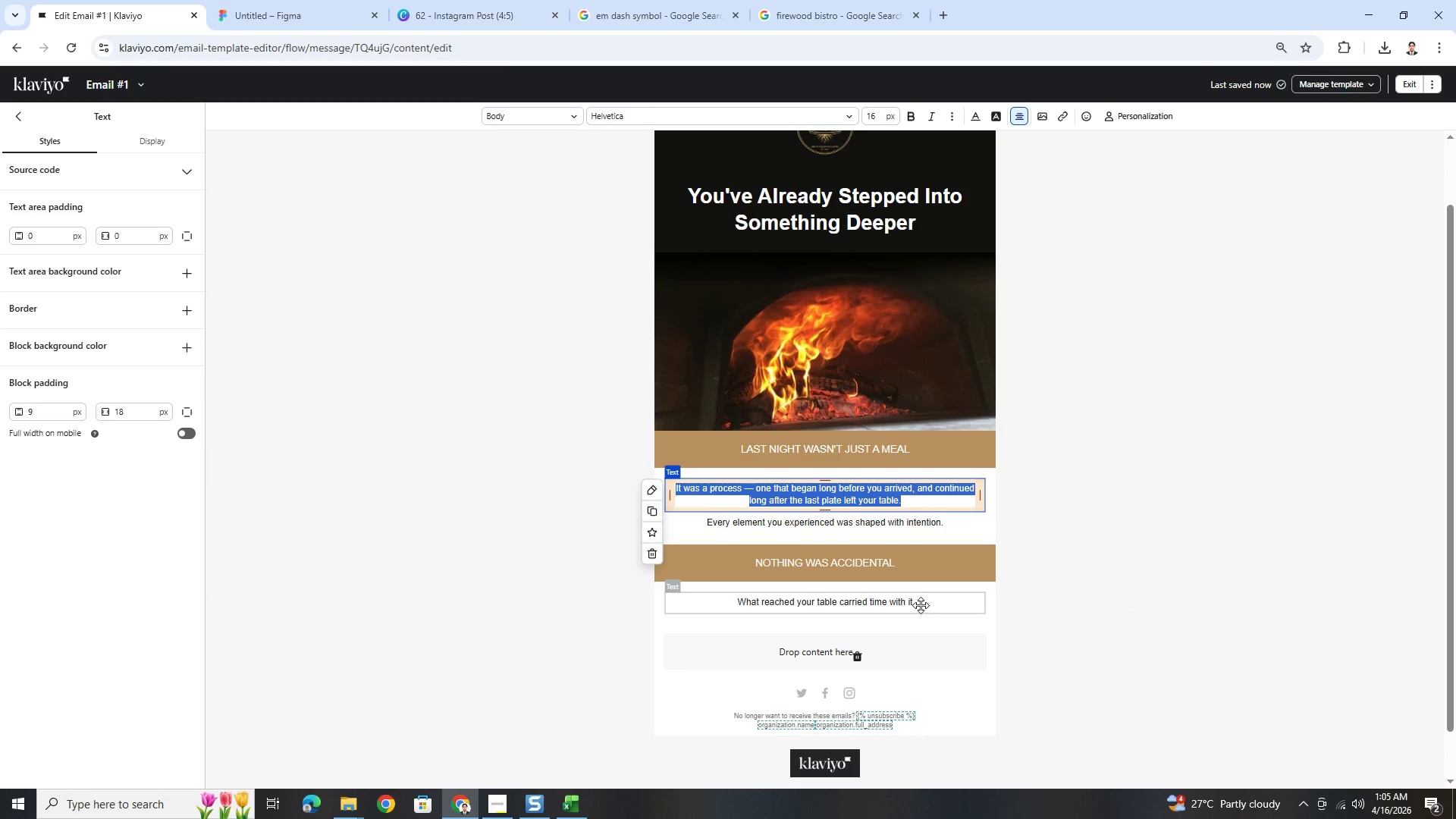 
double_click([921, 601])
 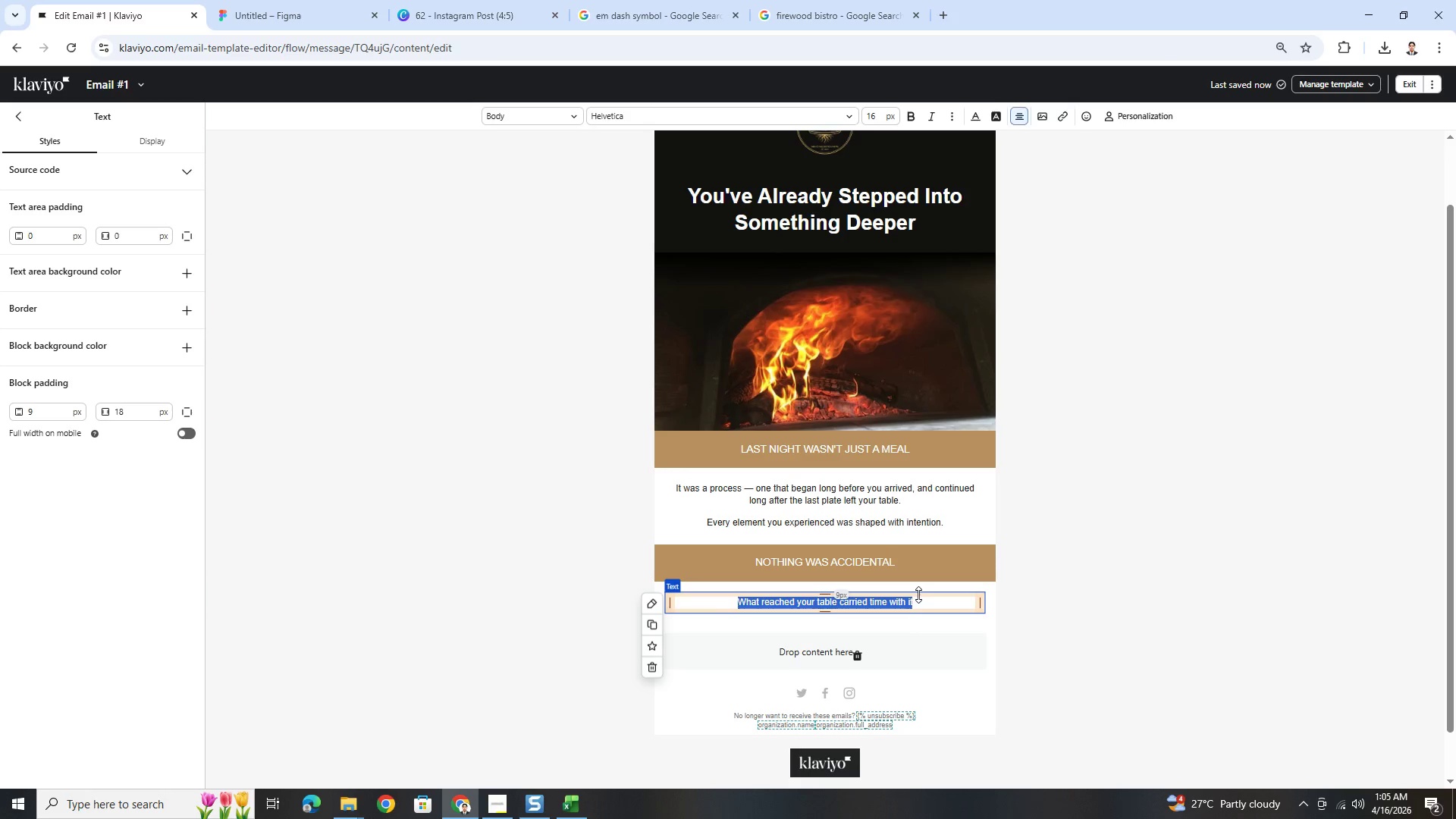 
left_click([921, 600])
 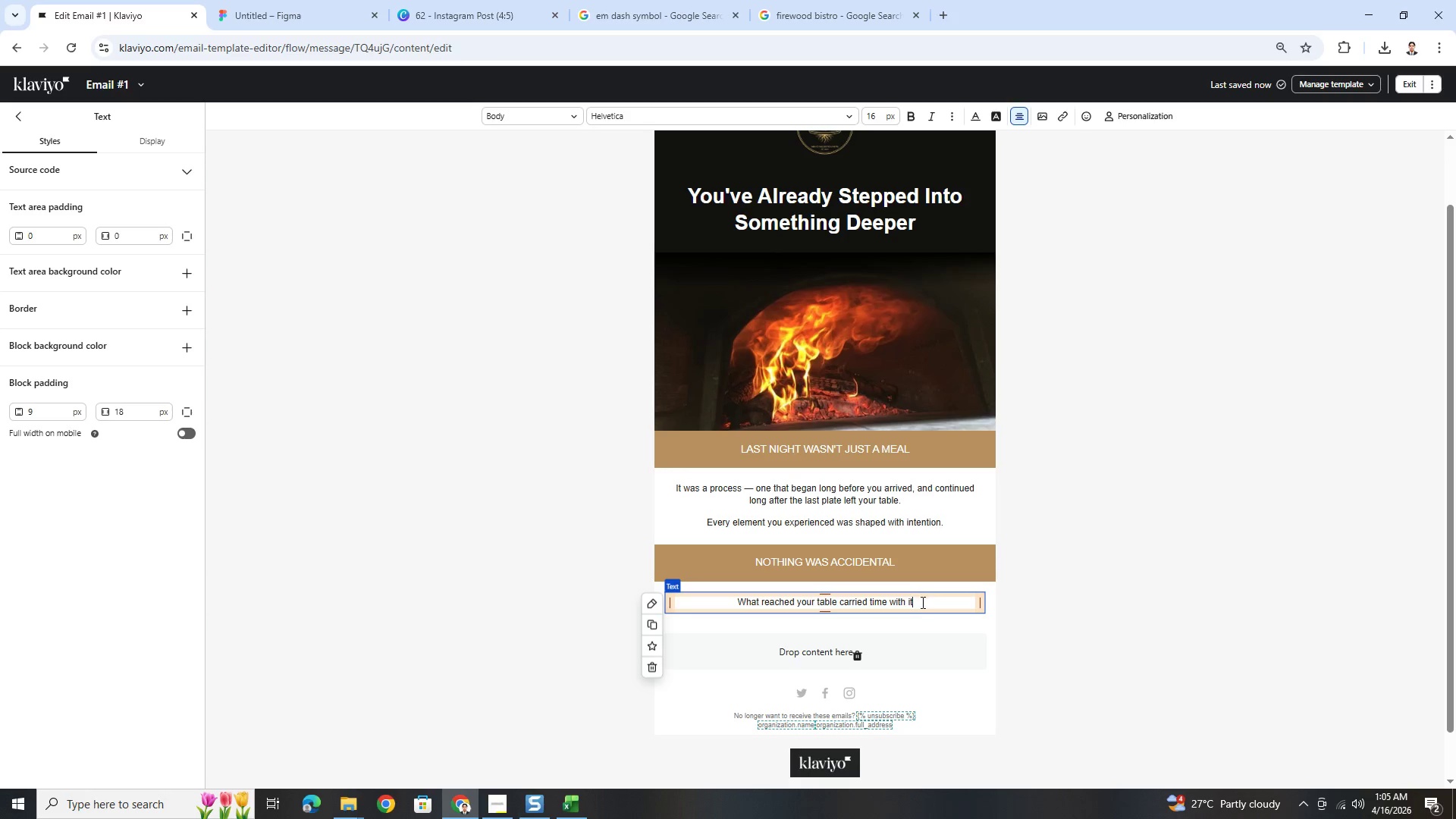 
key(Space)
 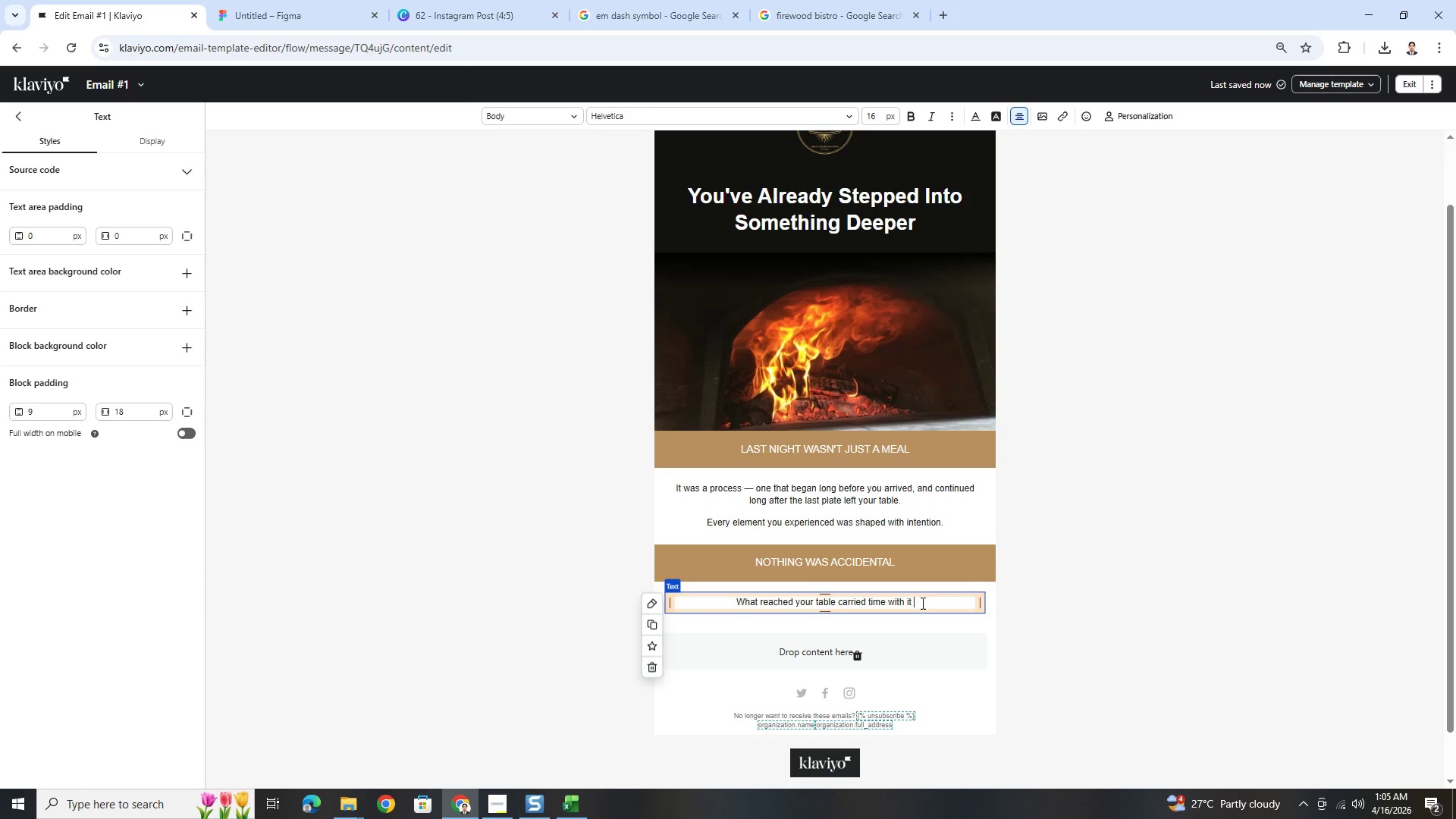 
key(Control+V)
 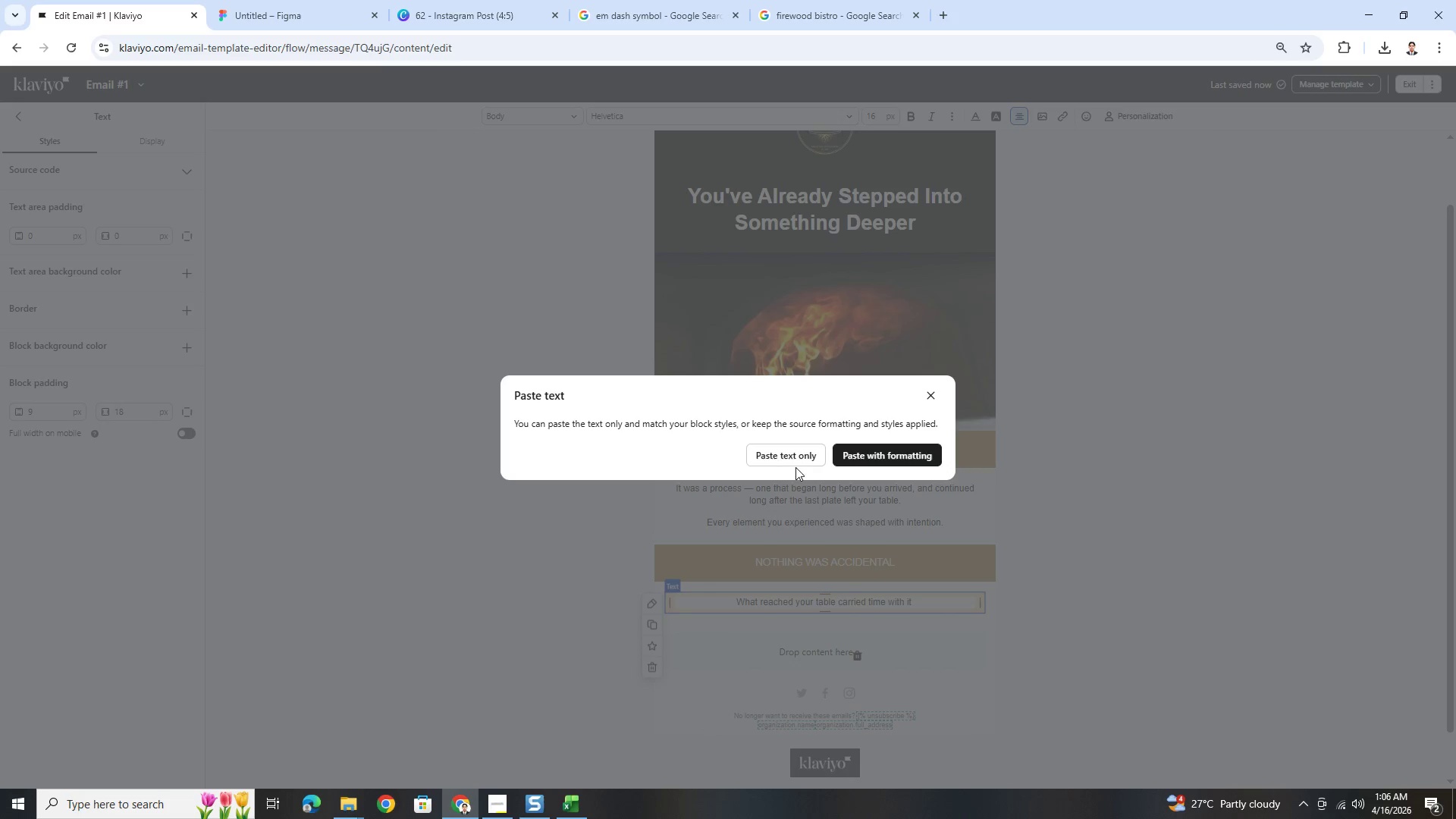 
left_click([790, 452])
 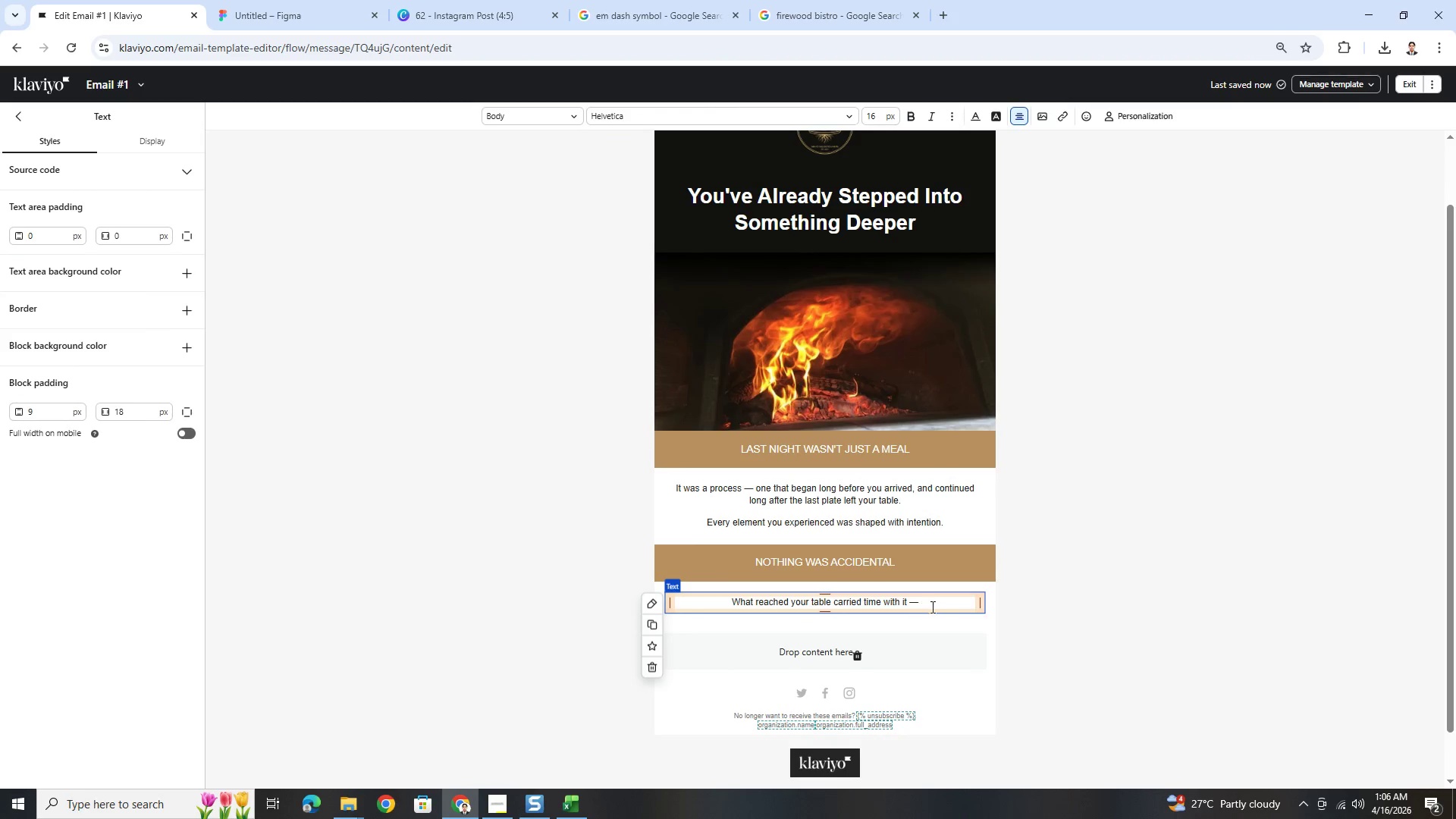 
left_click([931, 605])
 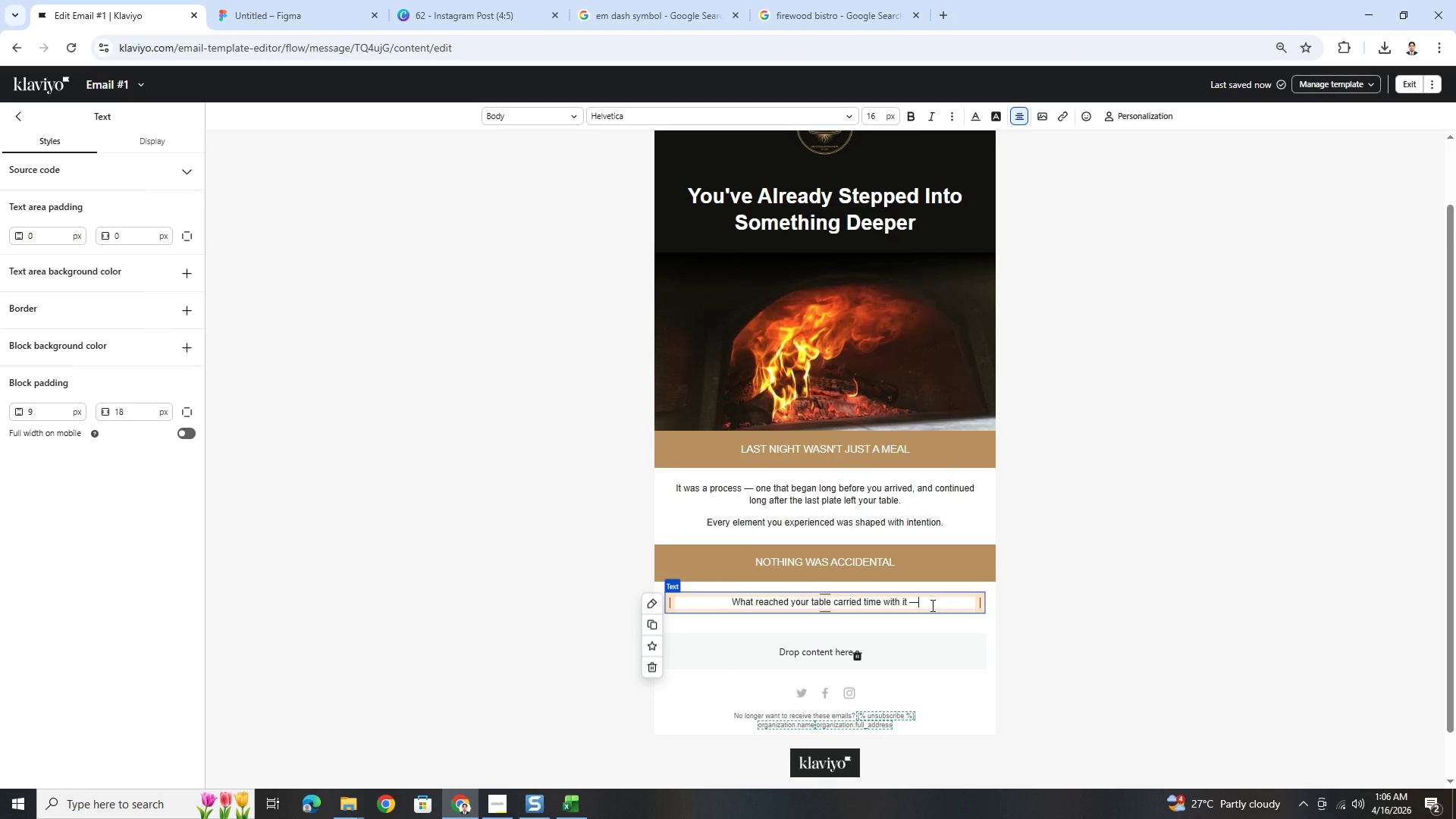 
wait(7.39)
 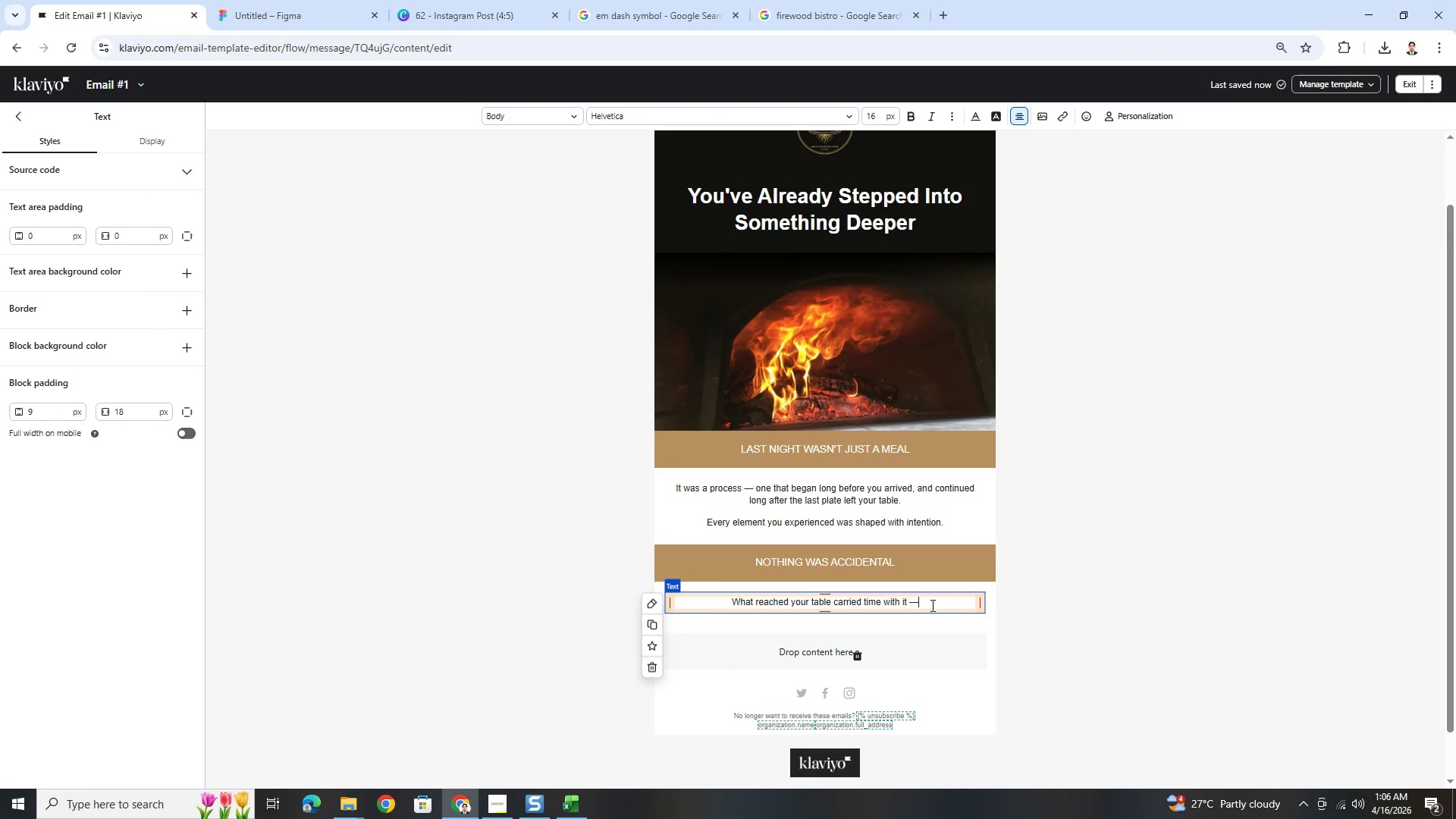 
left_click([1024, 600])
 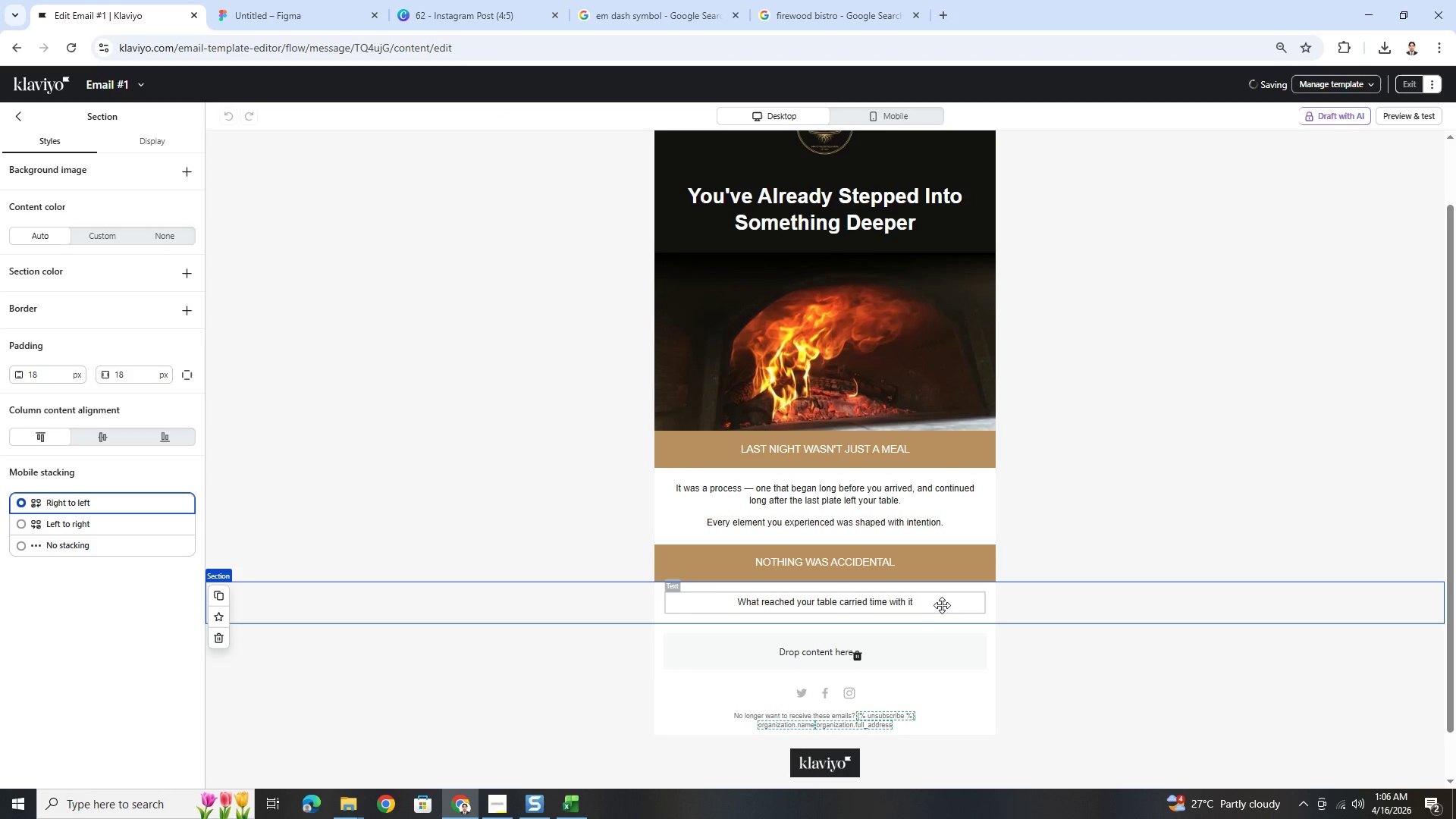 
left_click([939, 605])
 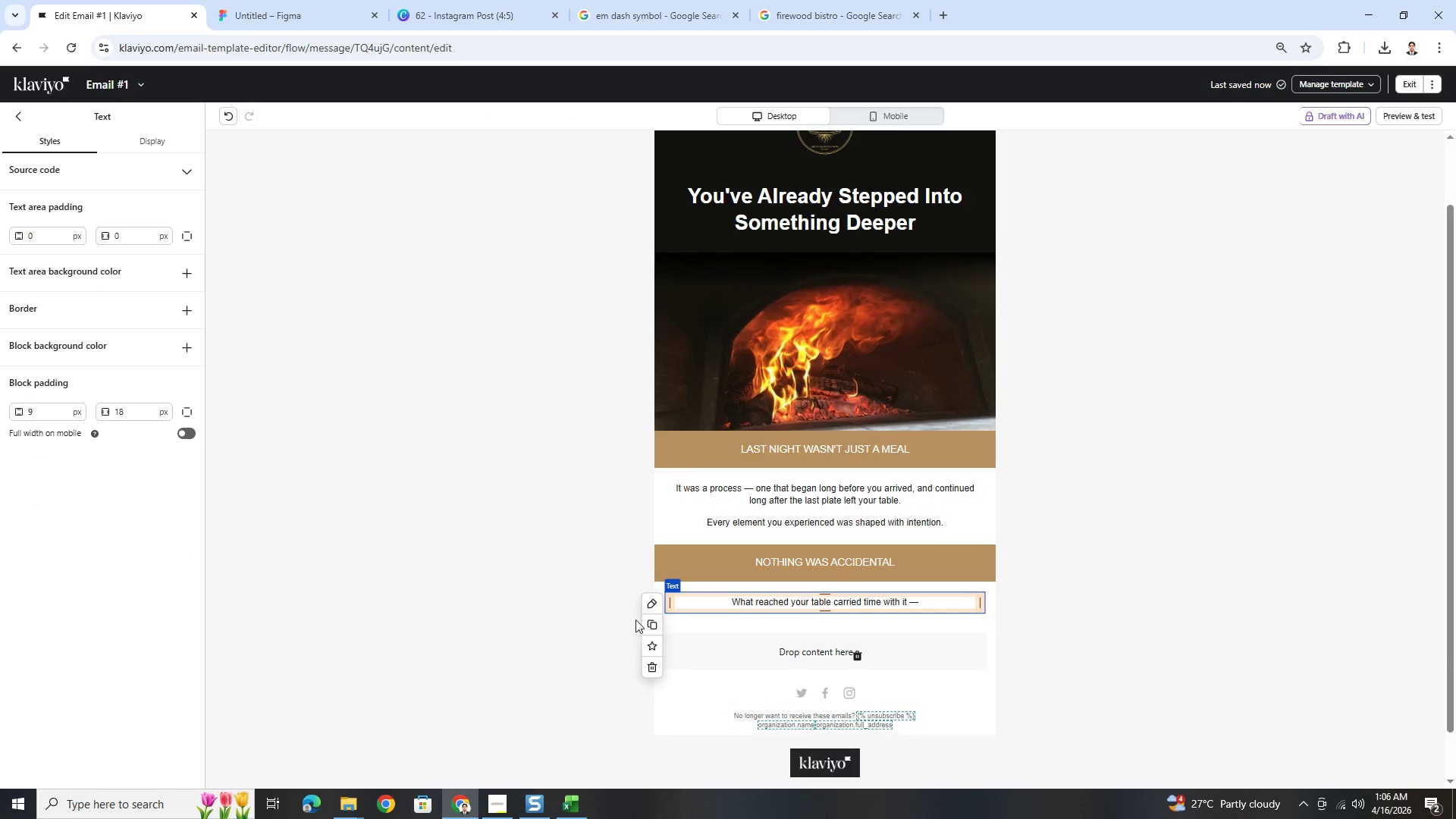 
left_click([646, 623])
 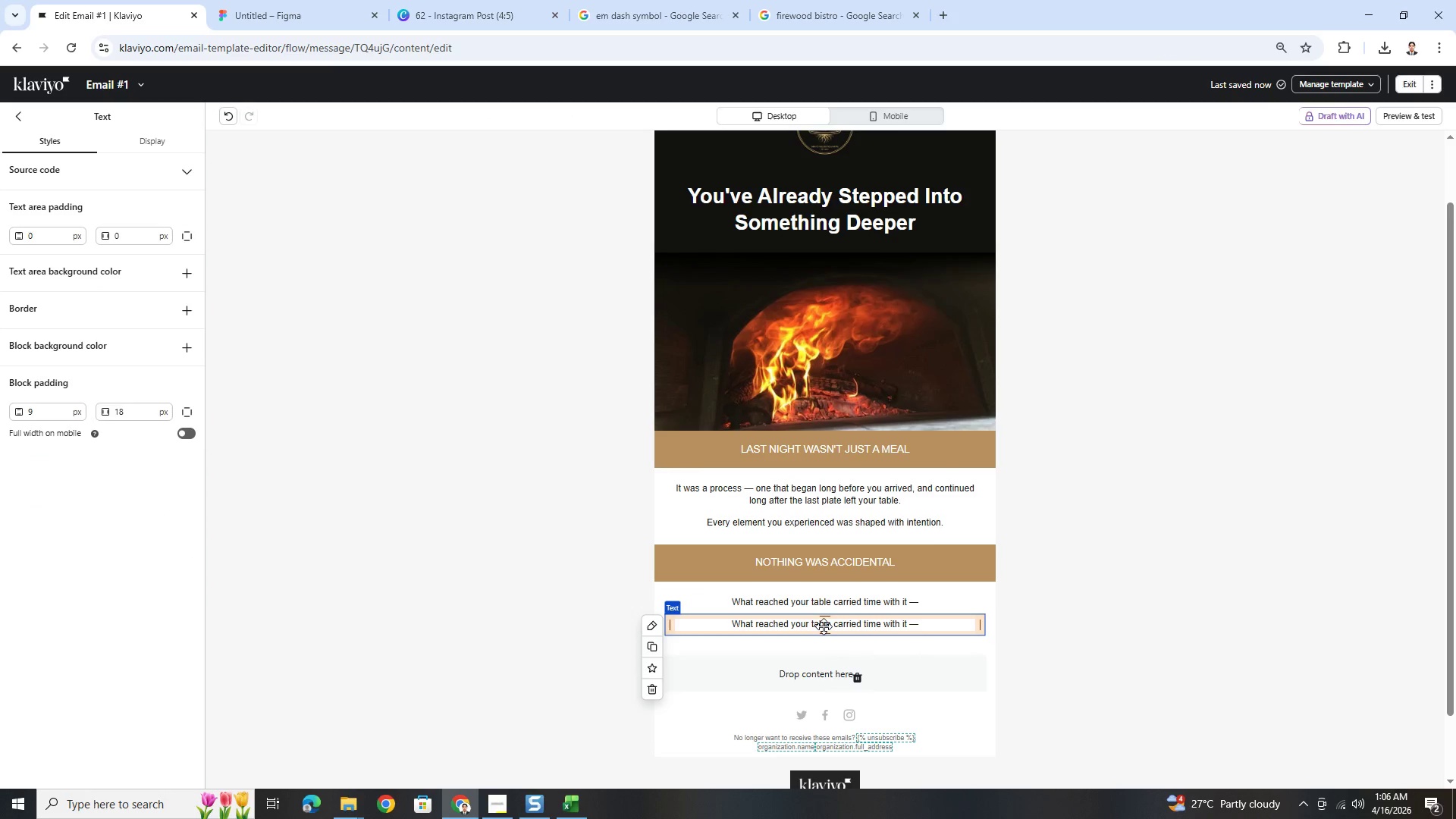 
double_click([824, 626])
 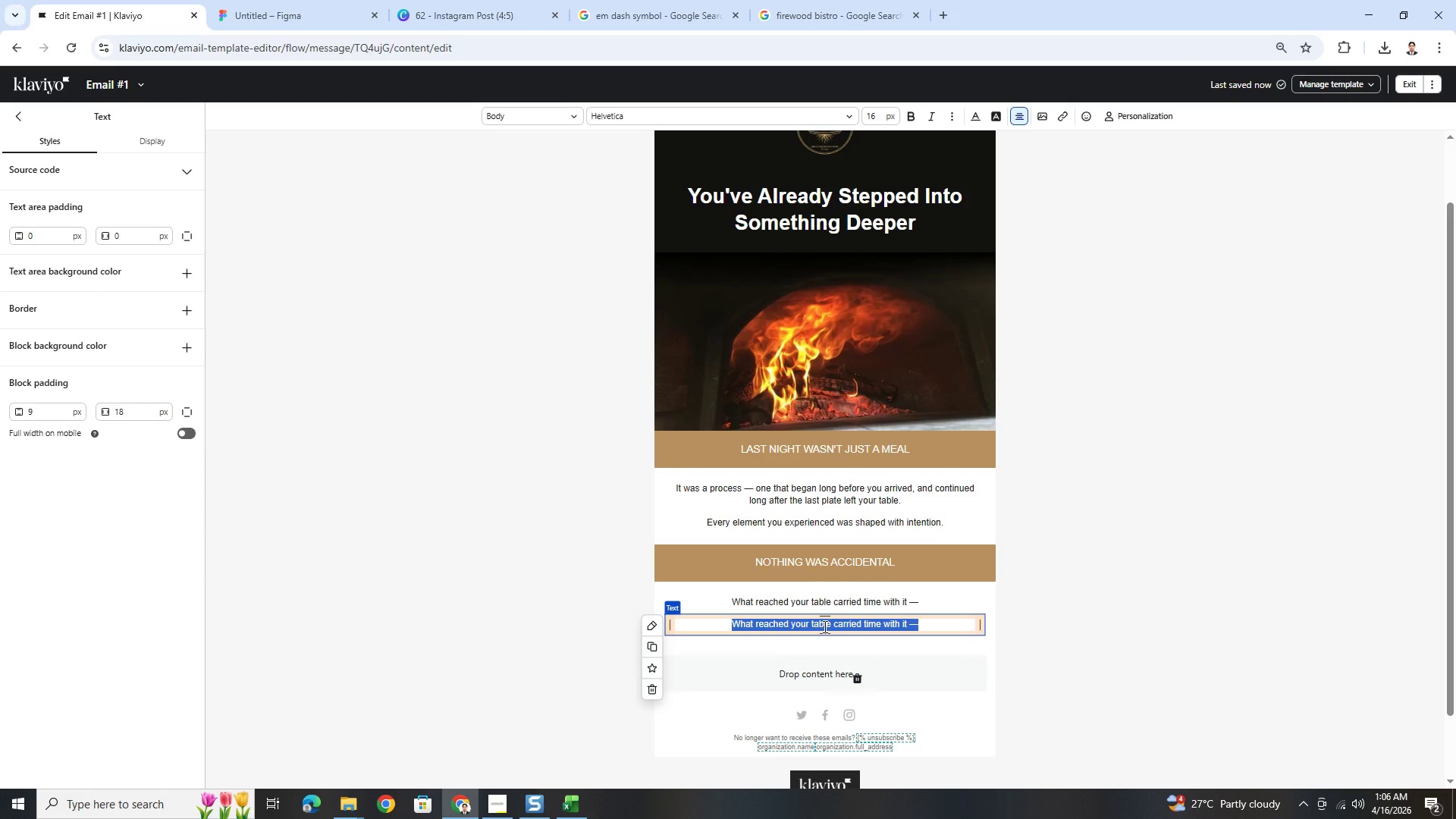 
type(TIME IN PREA)
key(Backspace)
type(PARATION)
 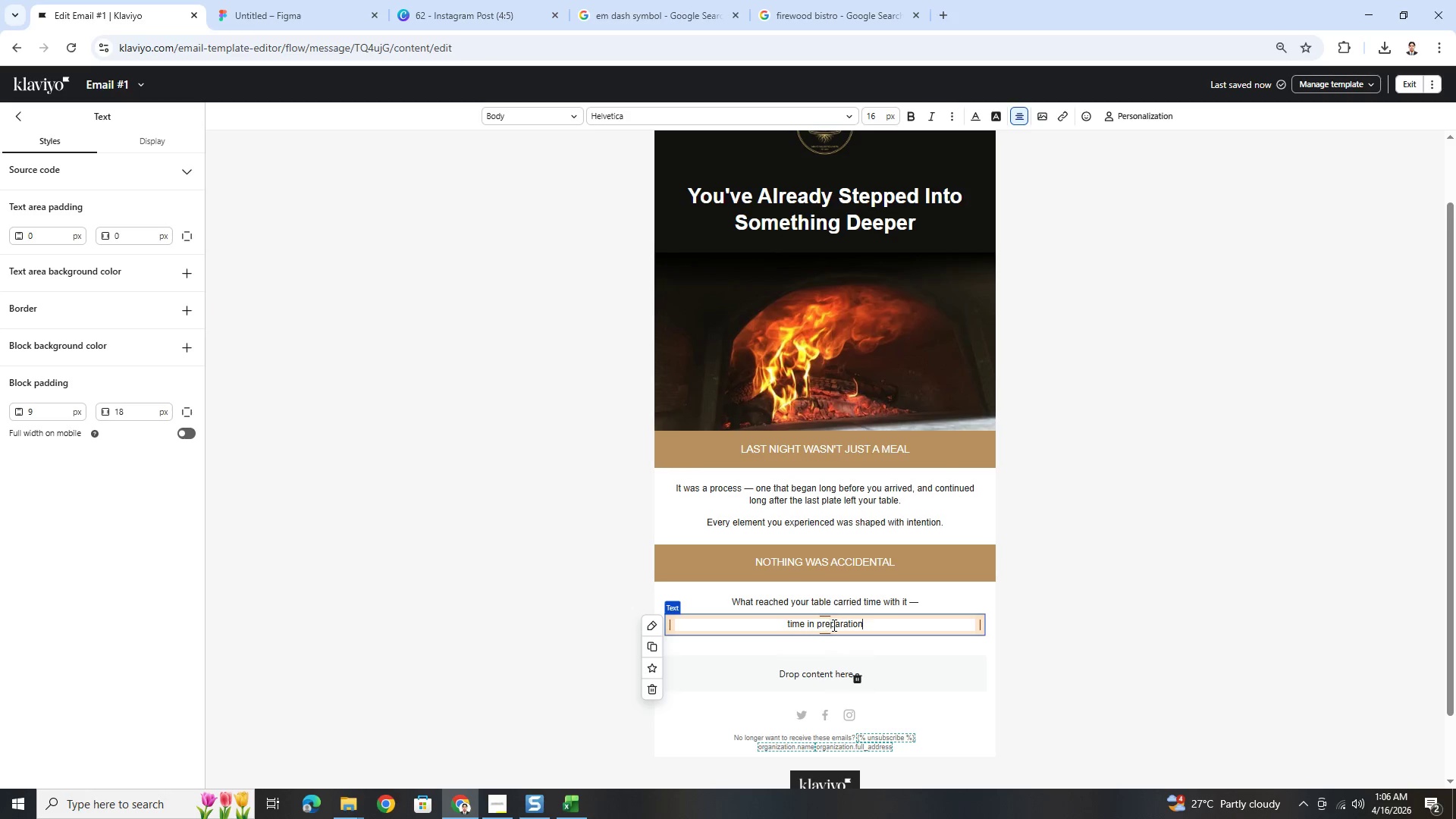 
left_click([880, 632])
 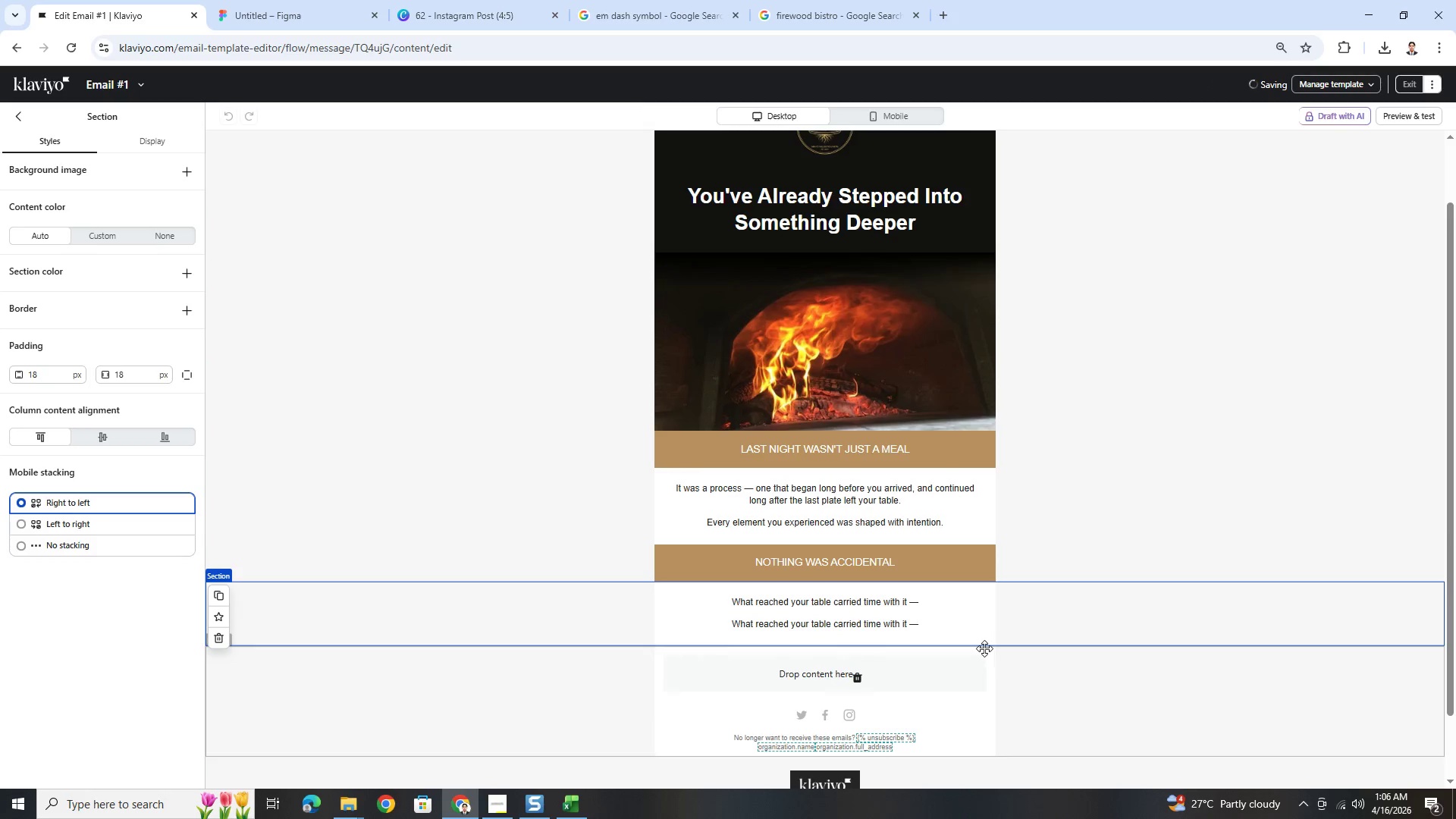 
left_click([911, 623])
 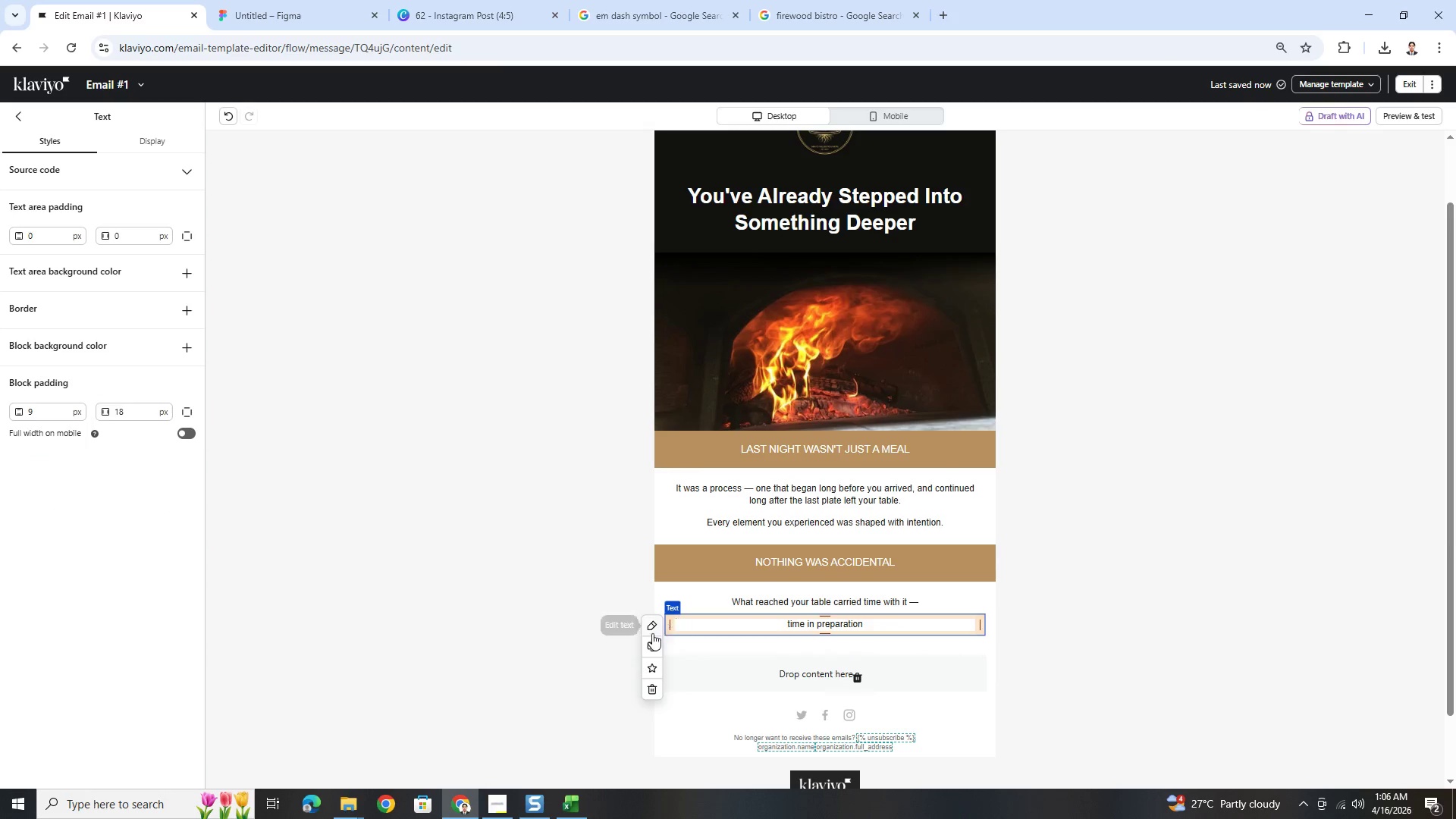 
left_click([652, 642])
 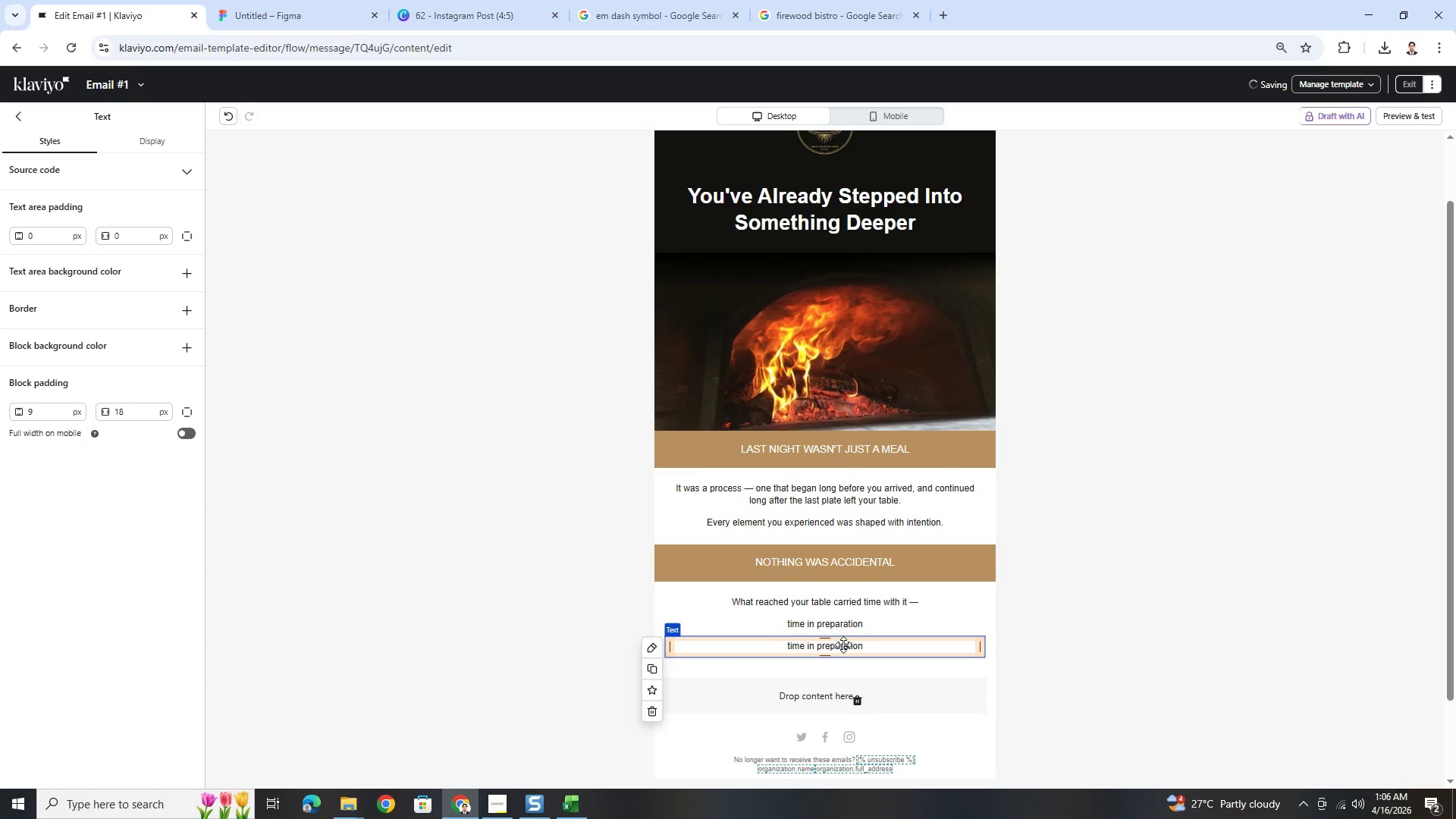 
double_click([843, 645])
 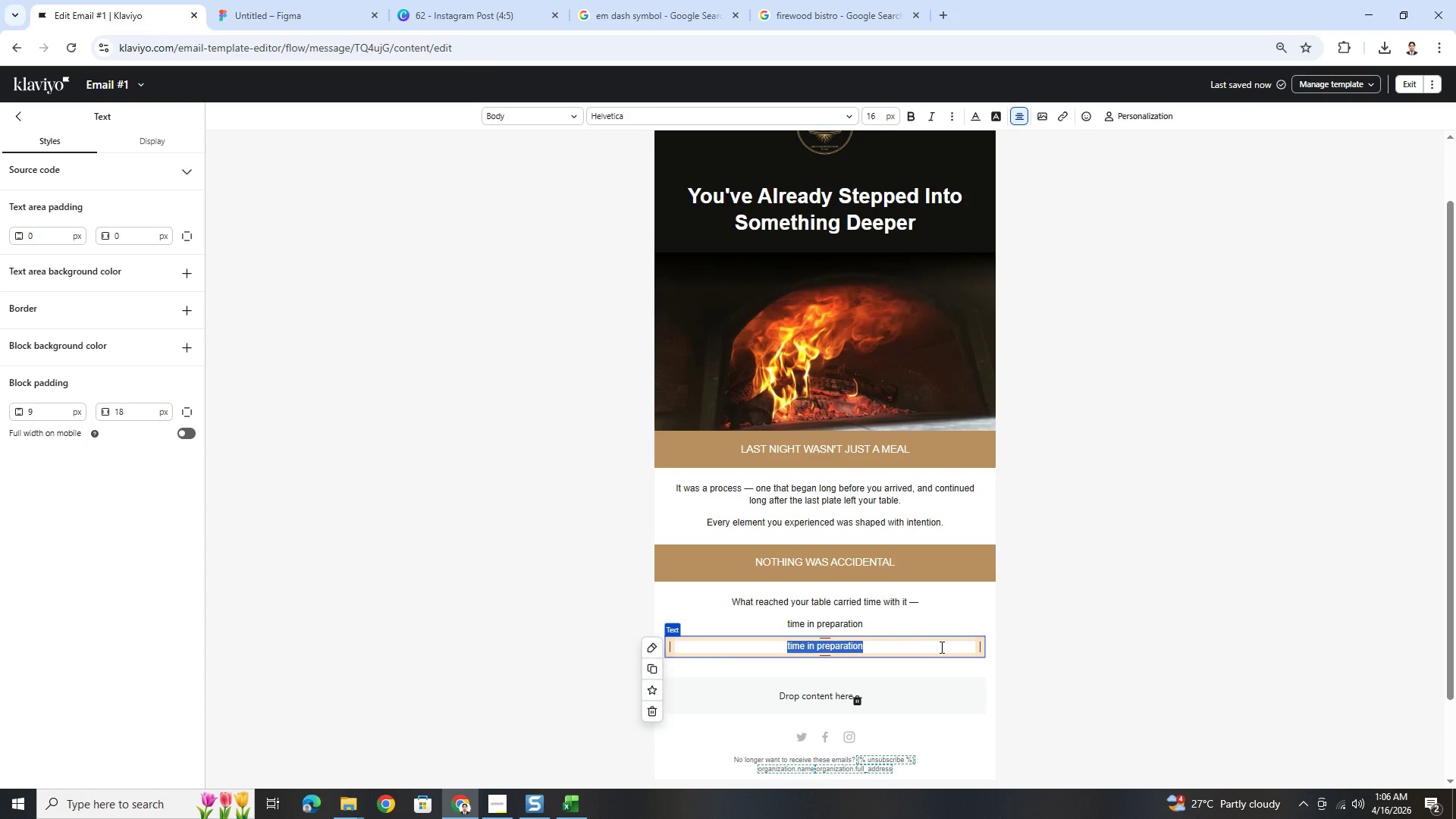 
type(TIME IN REFINEMENT)
 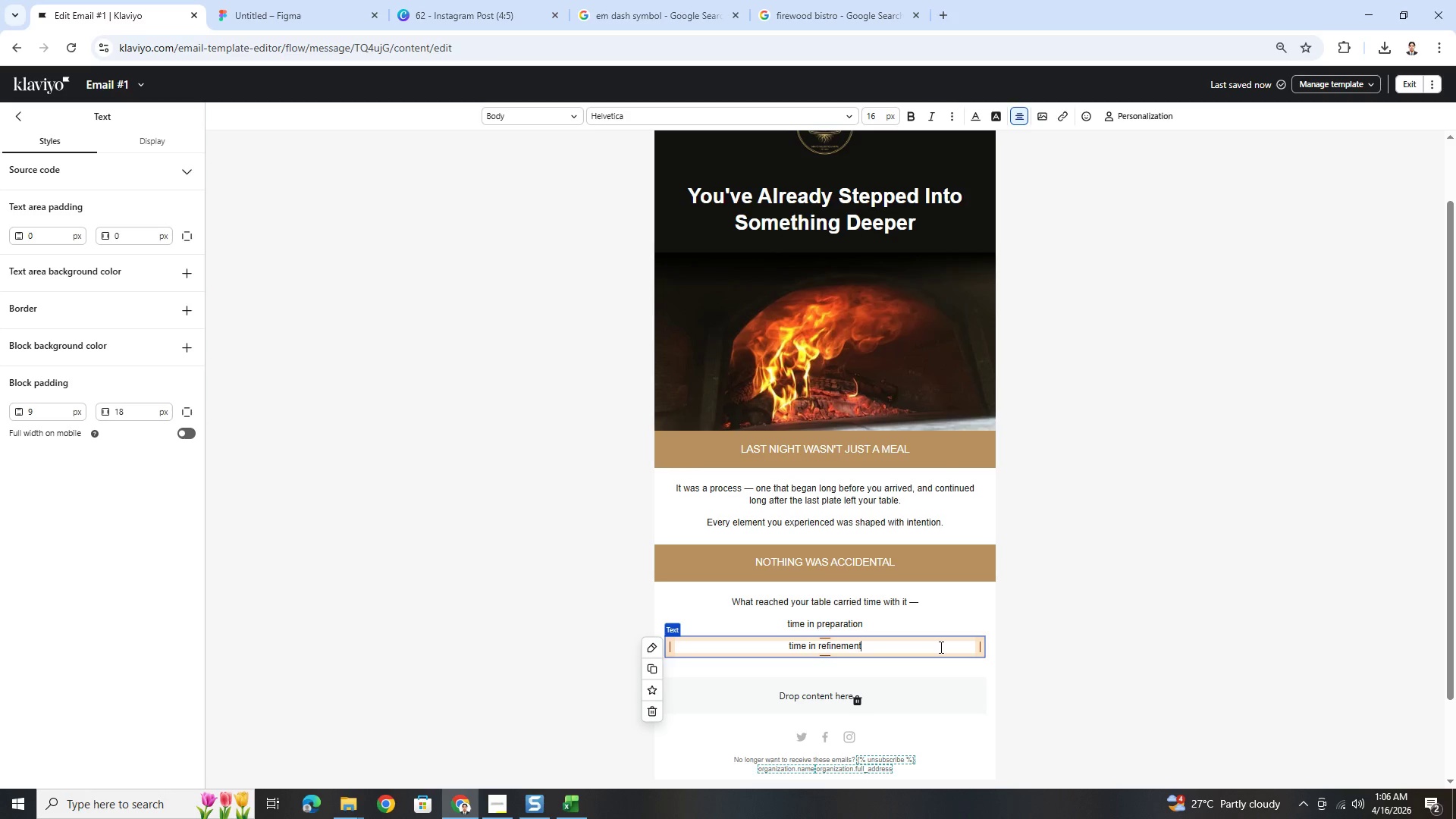 
double_click([940, 647])
 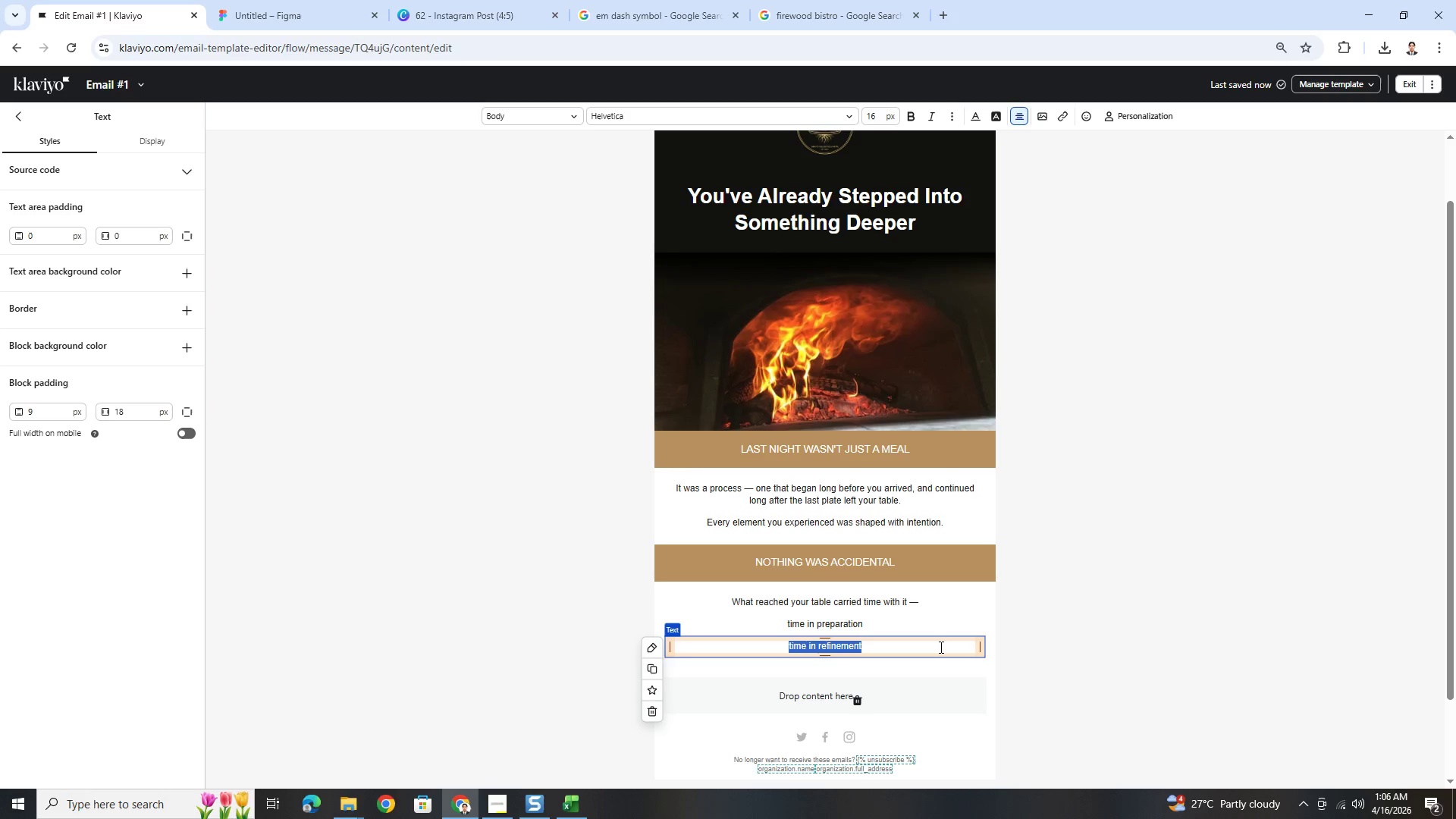 
triple_click([940, 647])
 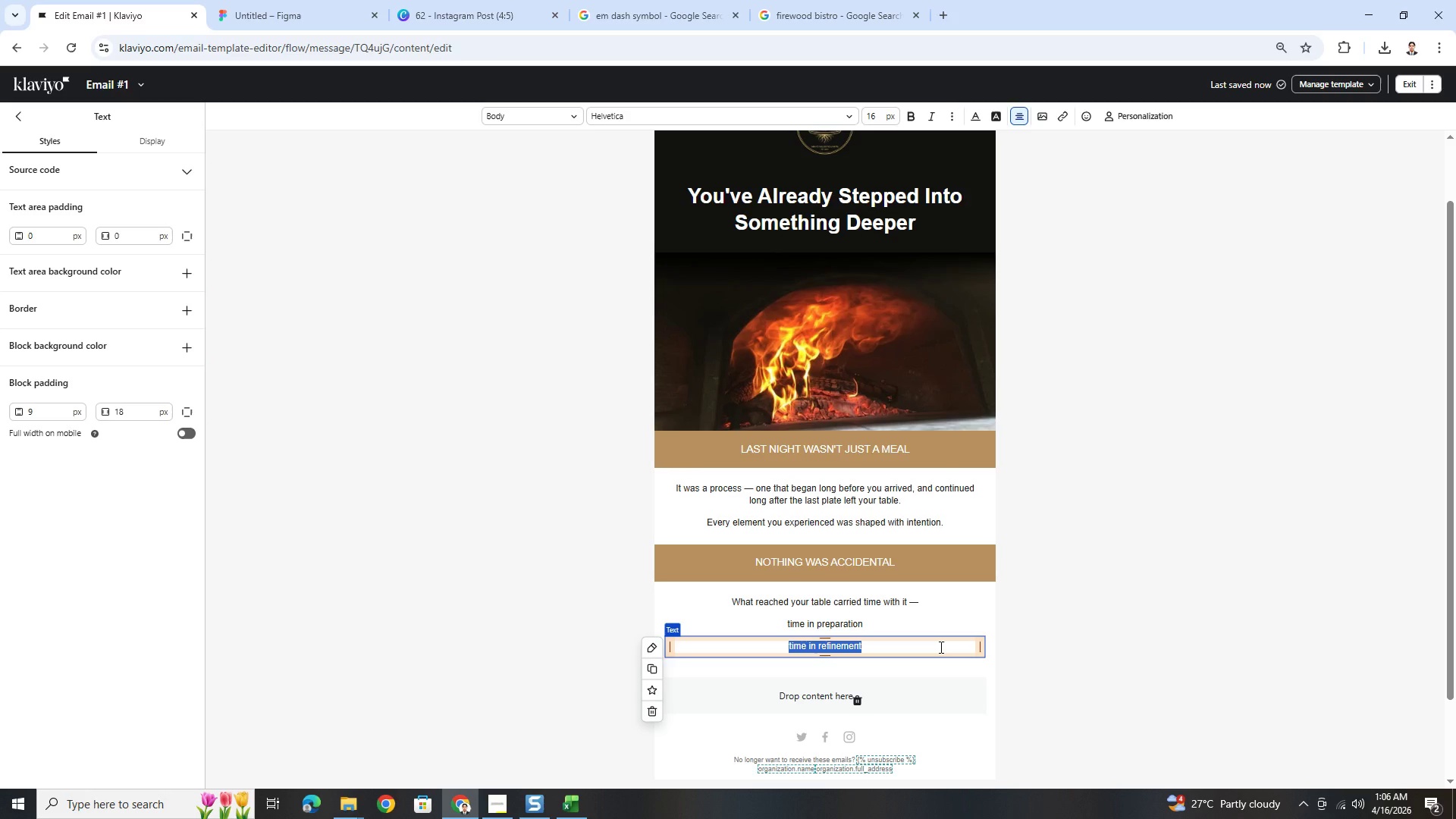 
key(Control+X)
 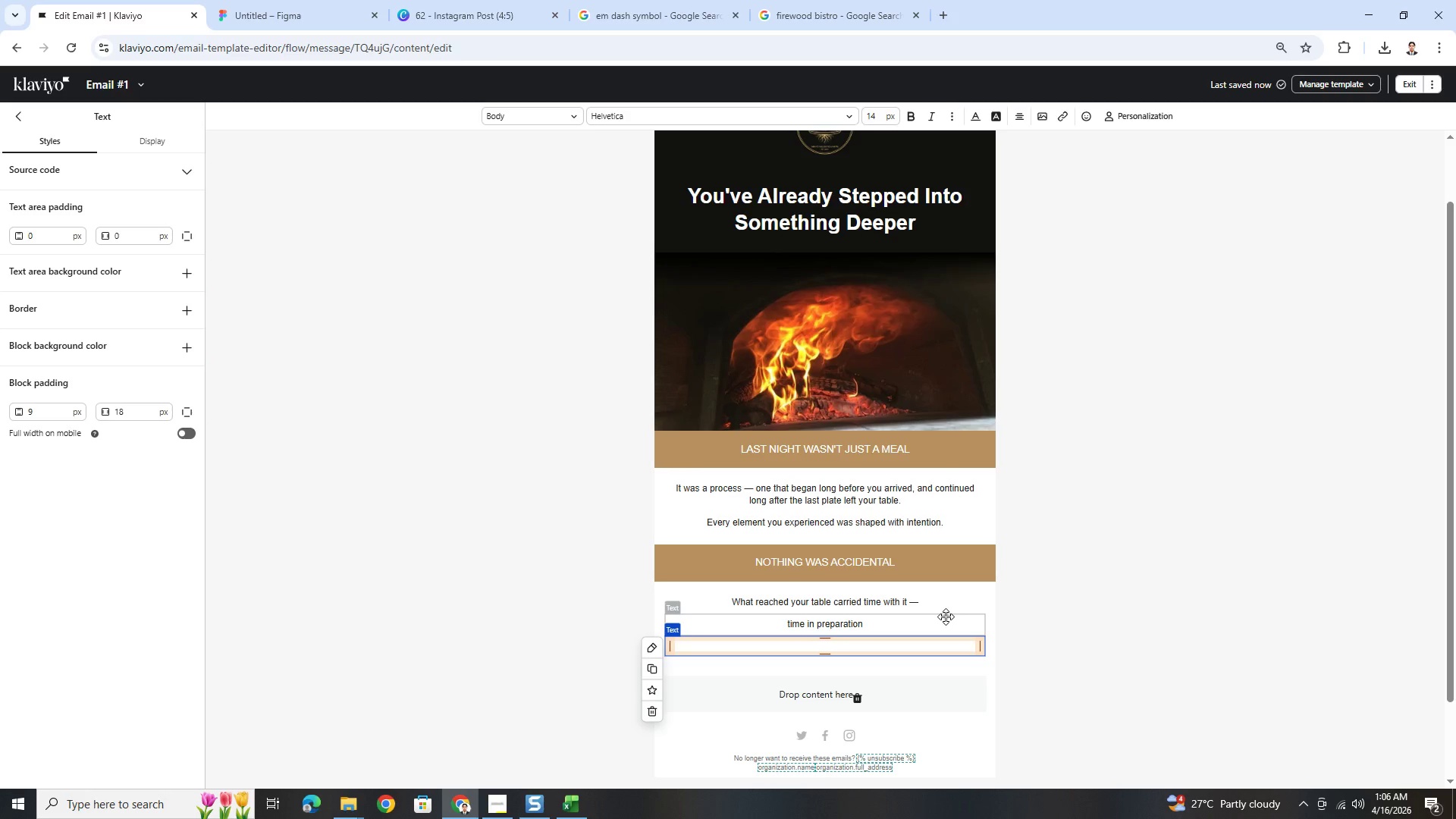 
left_click([946, 618])
 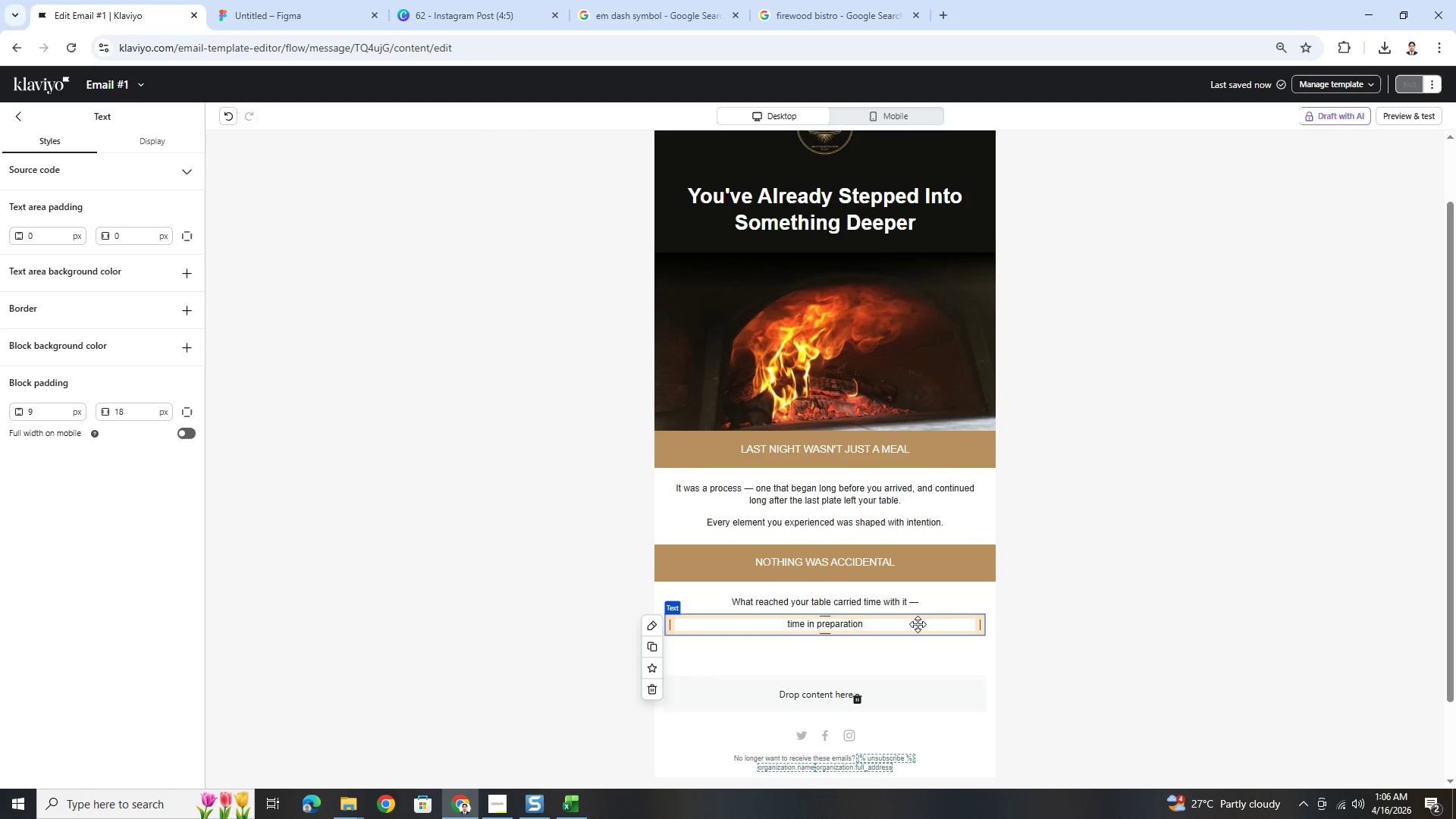 
double_click([915, 624])
 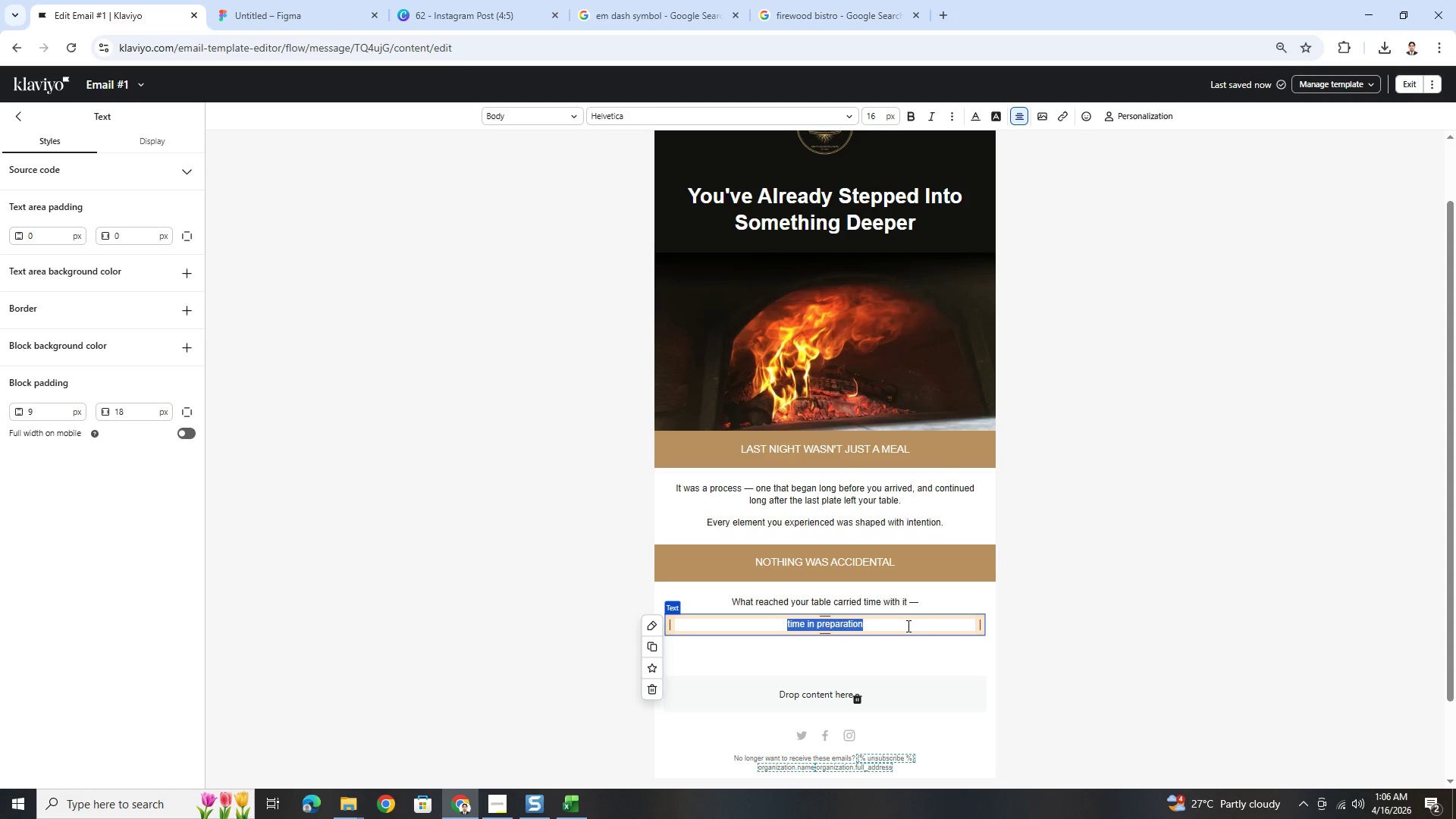 
double_click([907, 626])
 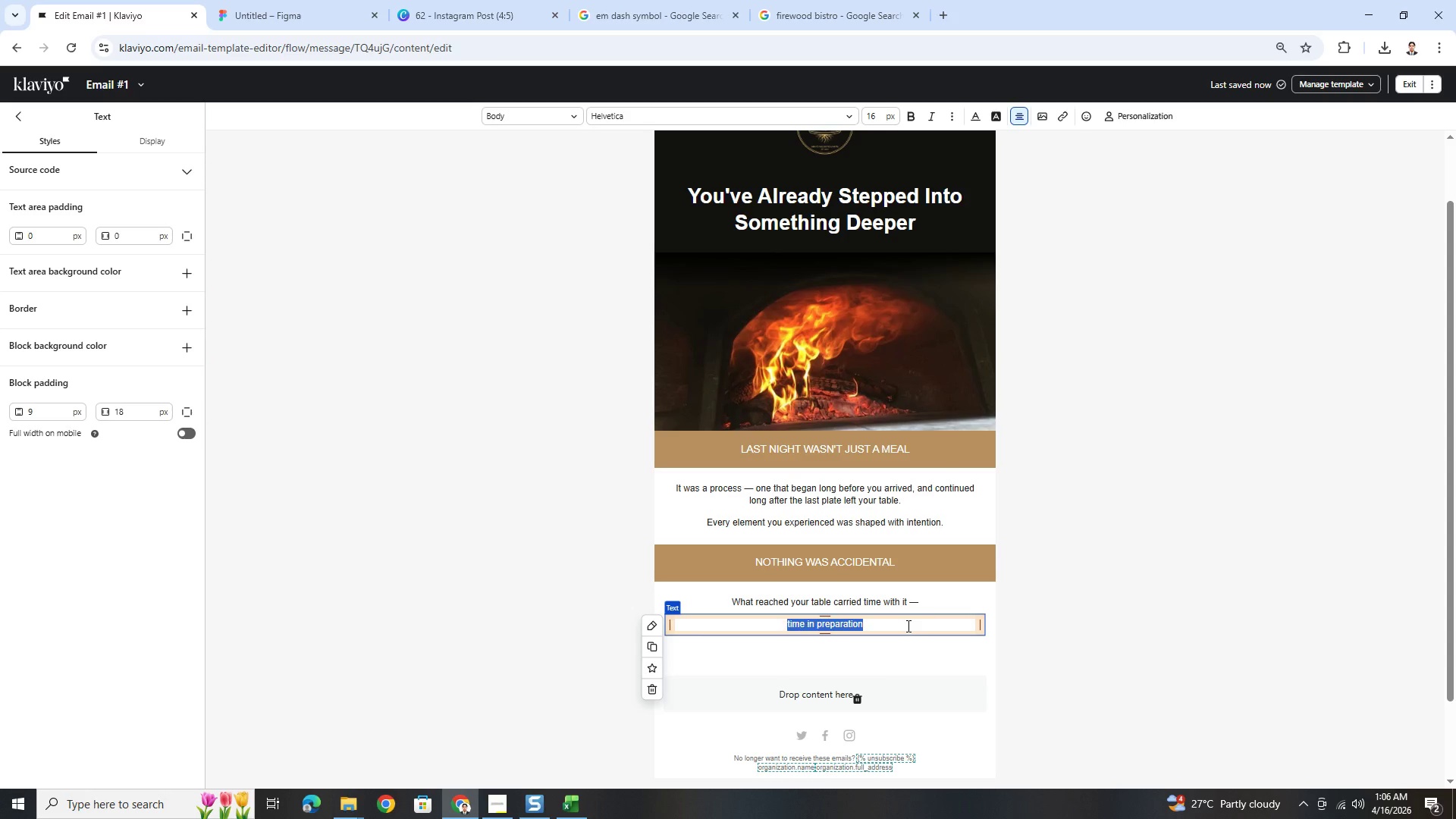 
triple_click([907, 626])
 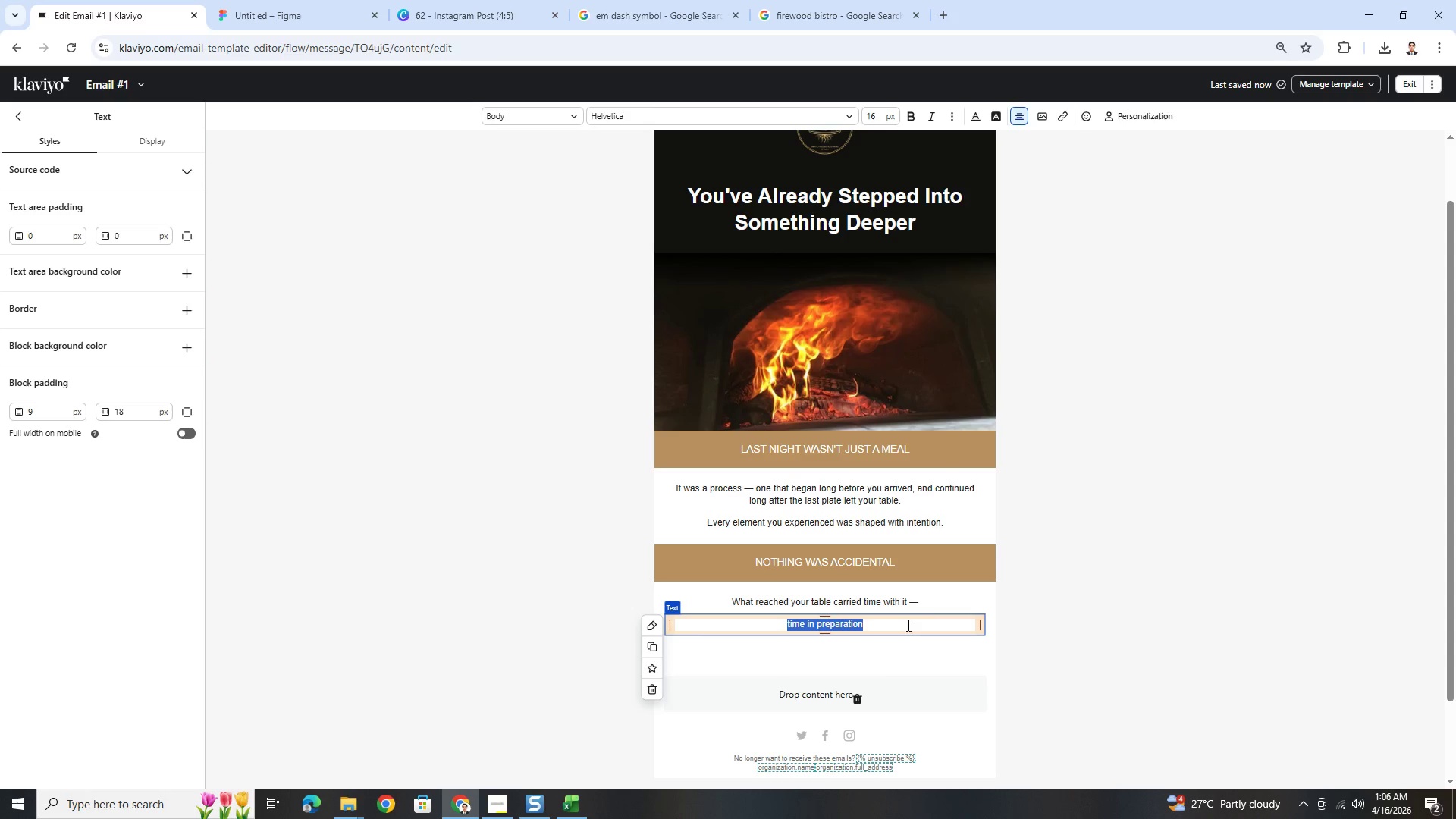 
key(Backspace)
 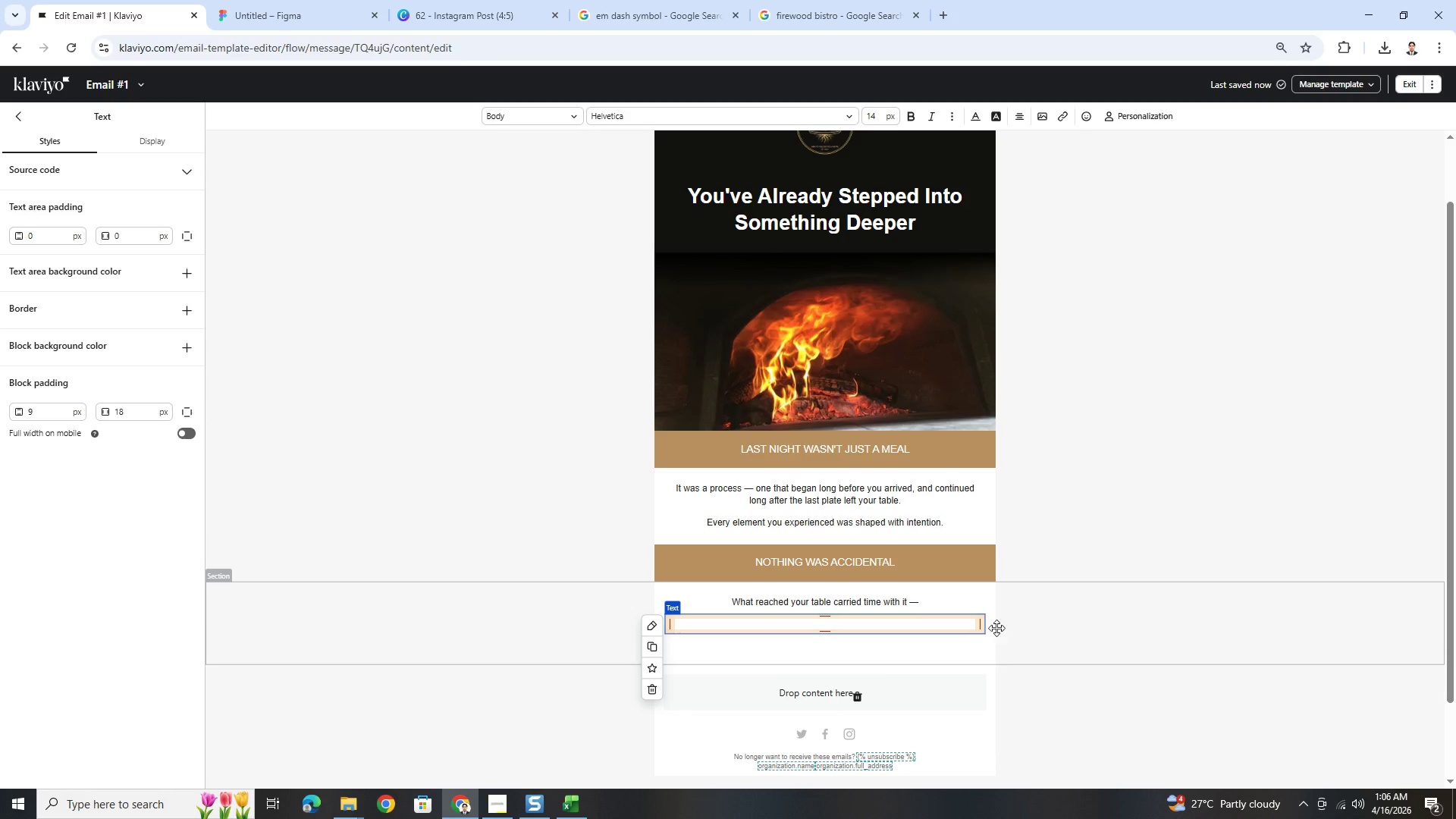 
left_click([961, 626])
 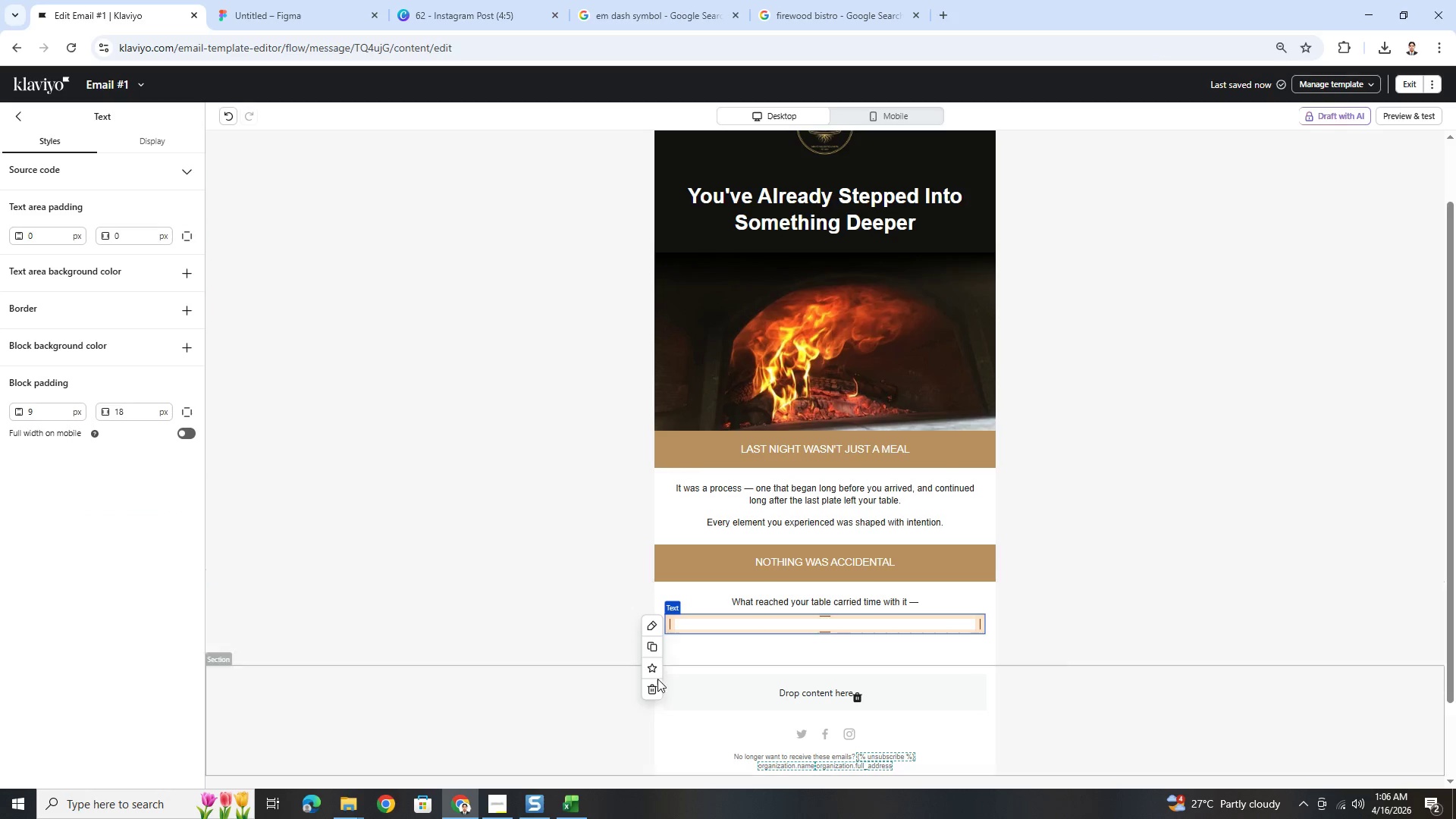 
left_click([652, 686])
 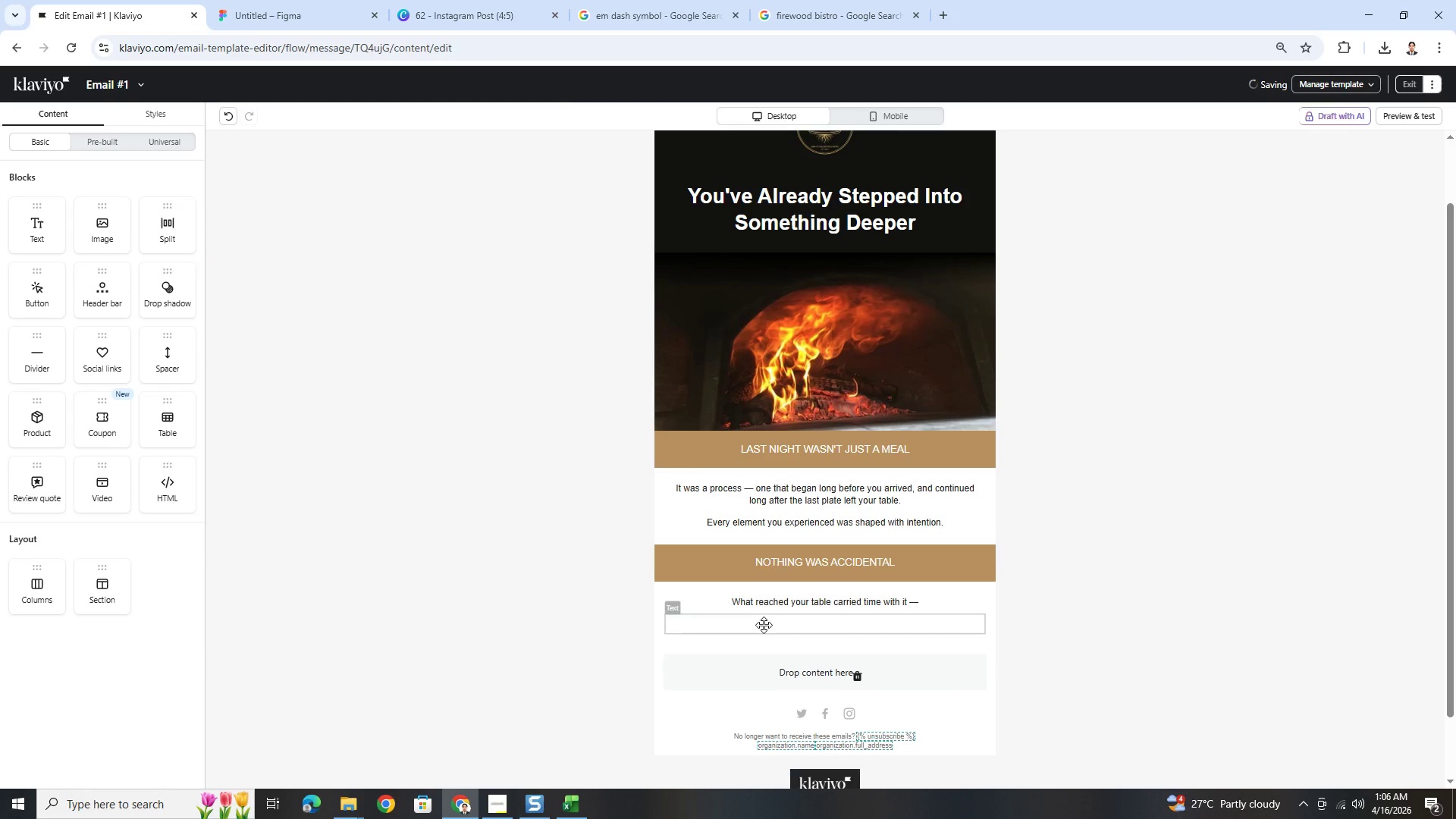 
left_click([764, 624])
 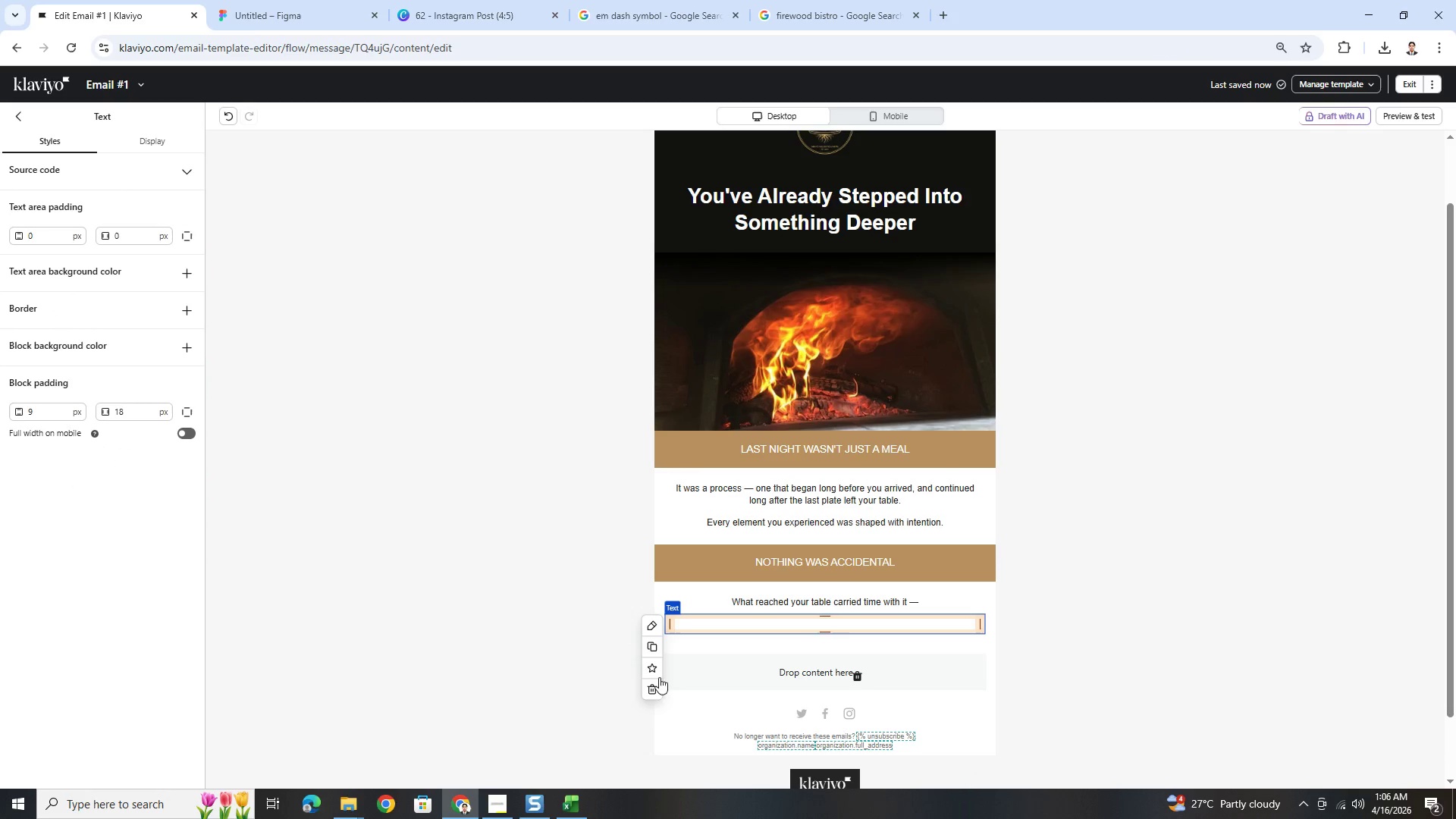 
left_click([654, 688])
 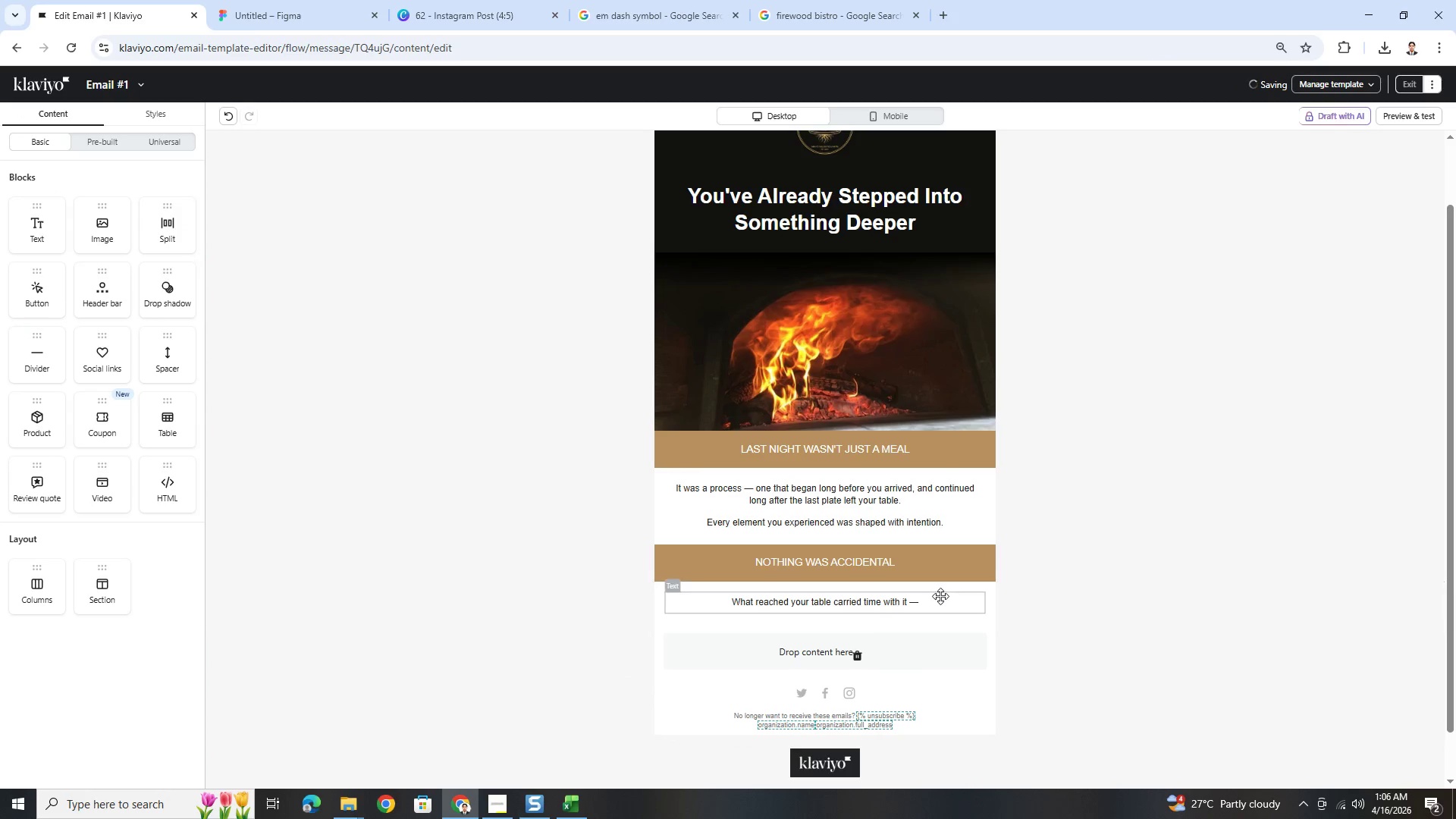 
double_click([941, 598])
 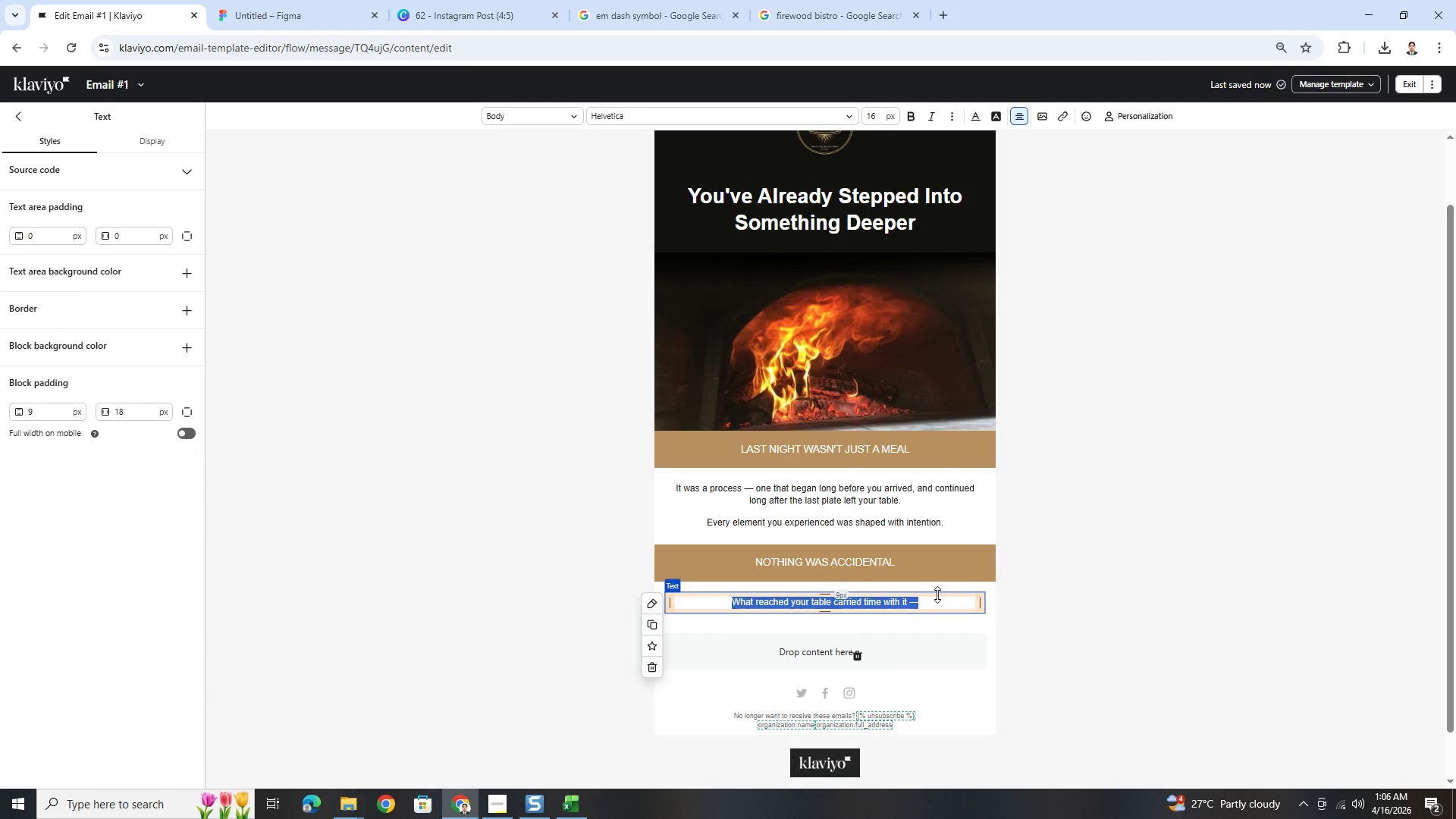 
left_click([938, 598])
 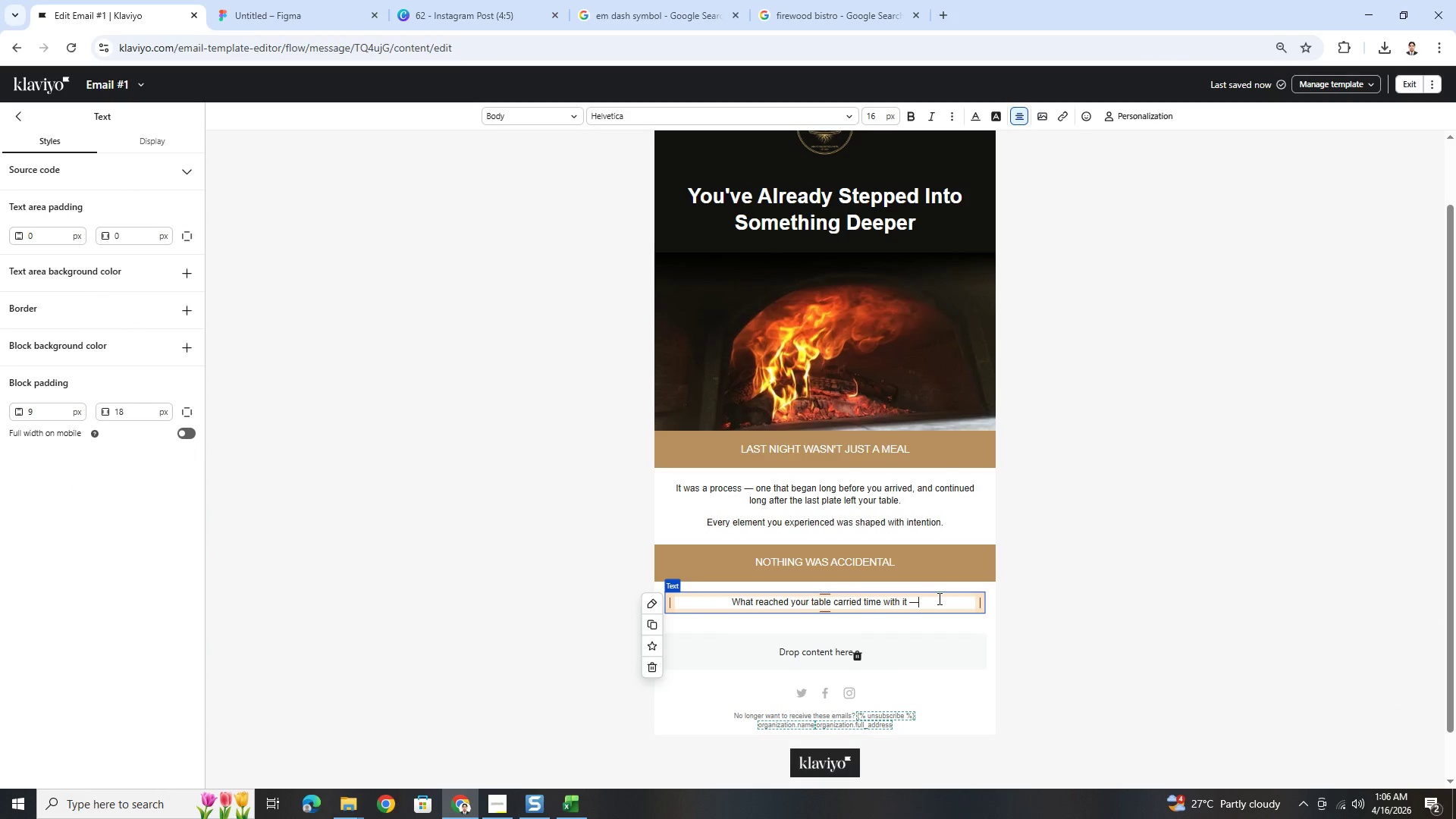 
key(Enter)
 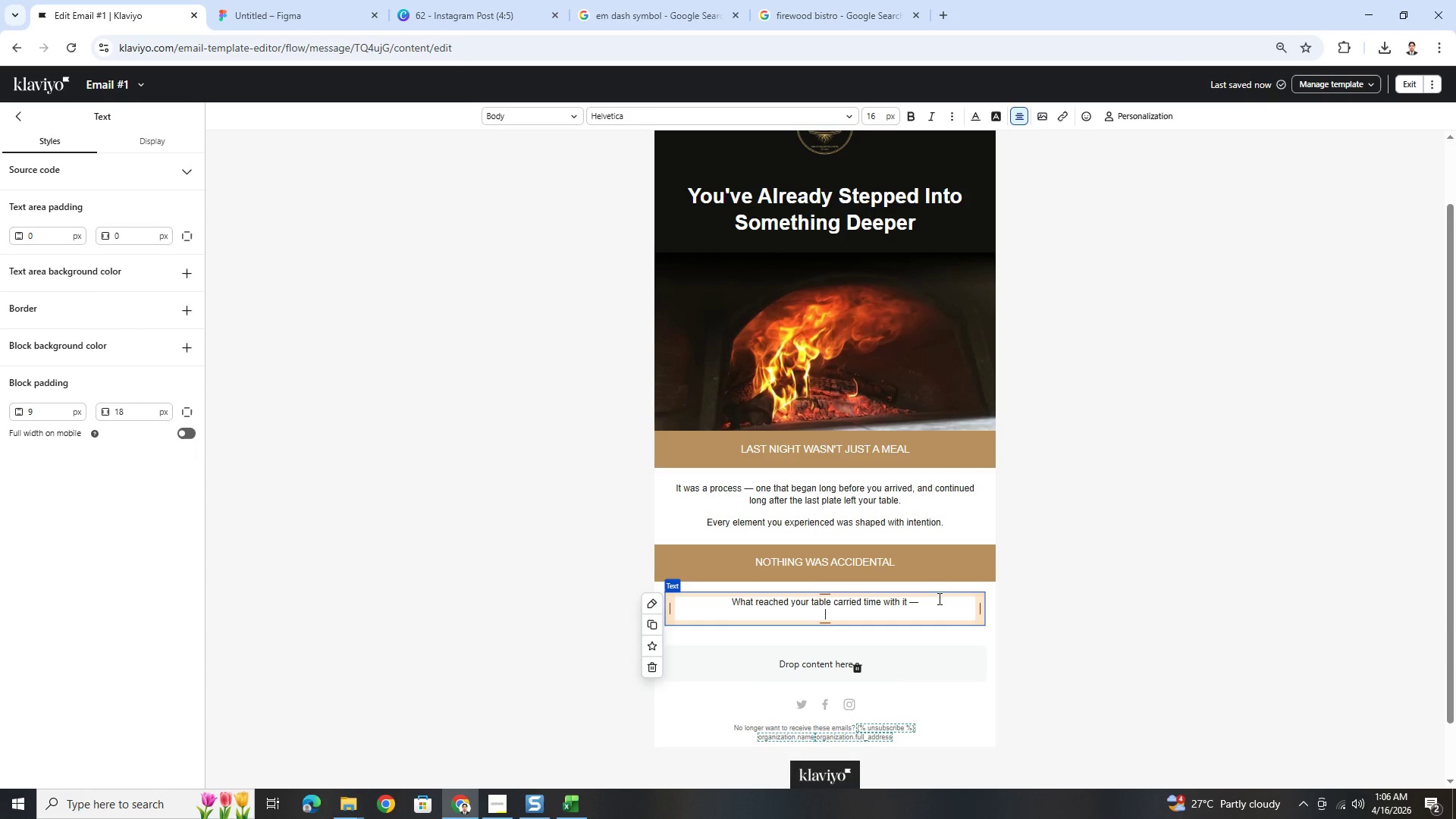 
type(TIME IN PREPARATION,)
 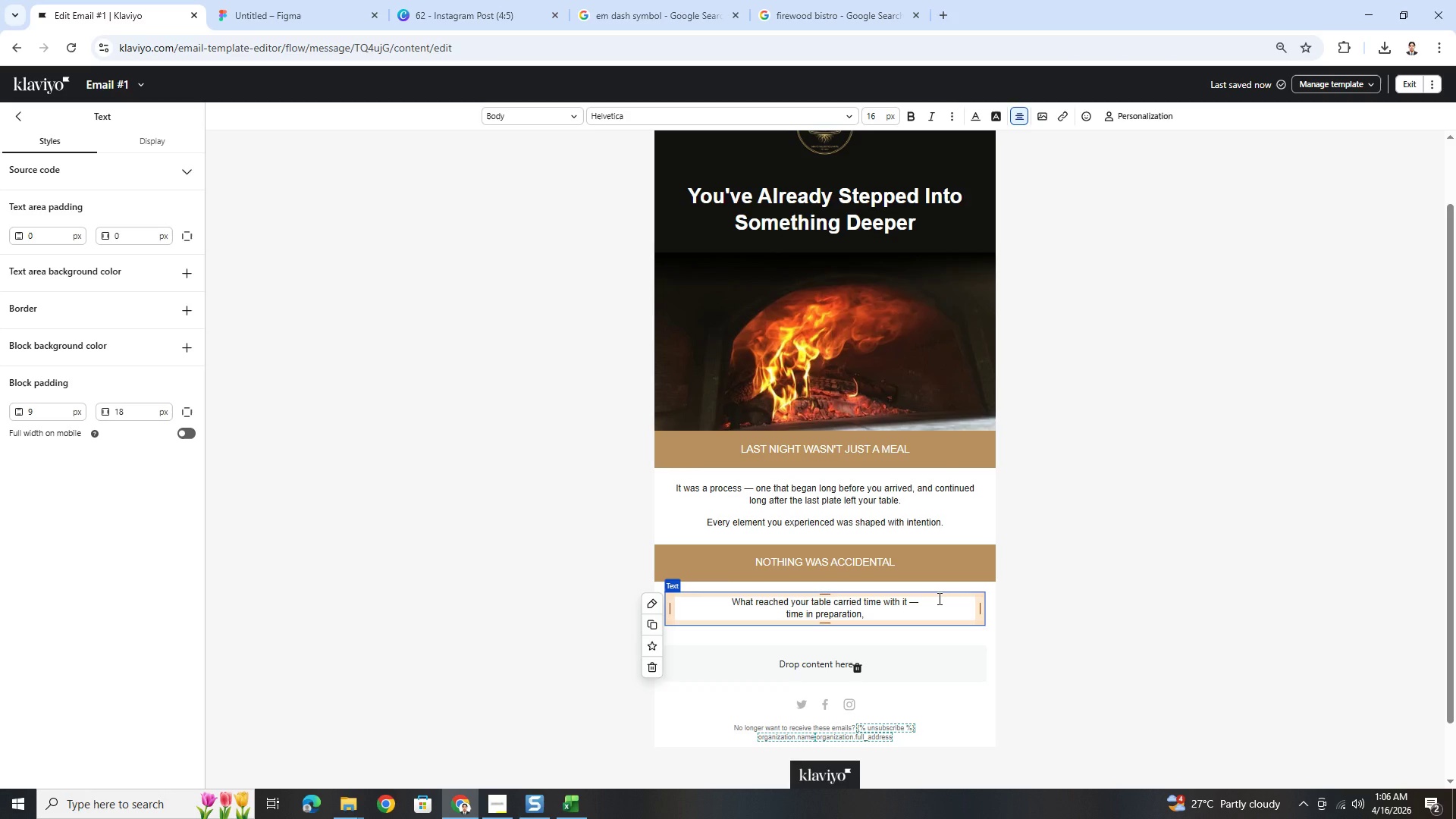 
key(Enter)
 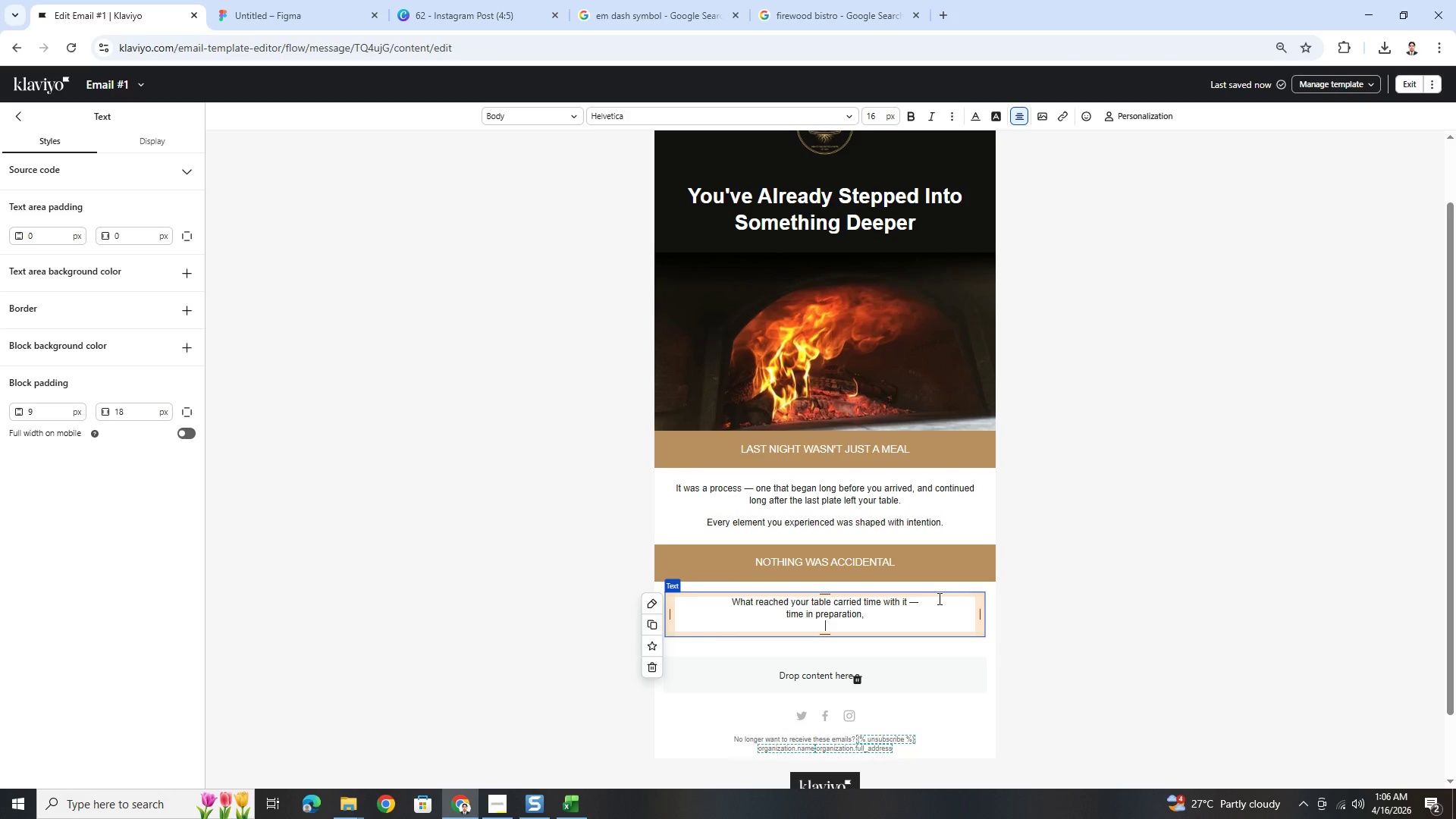 
type(TIME IN REFINEMENT,)
 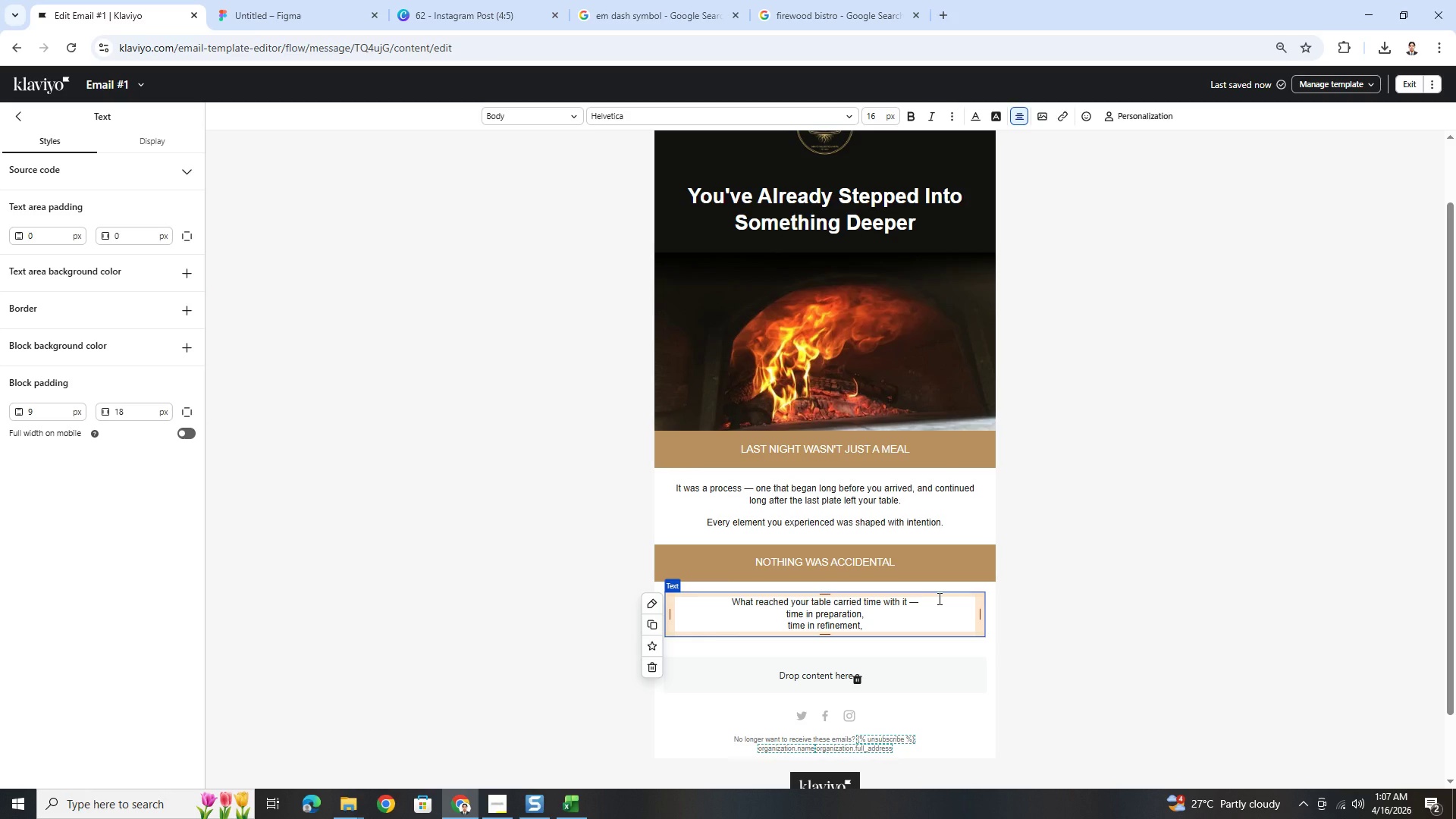 
key(Enter)
 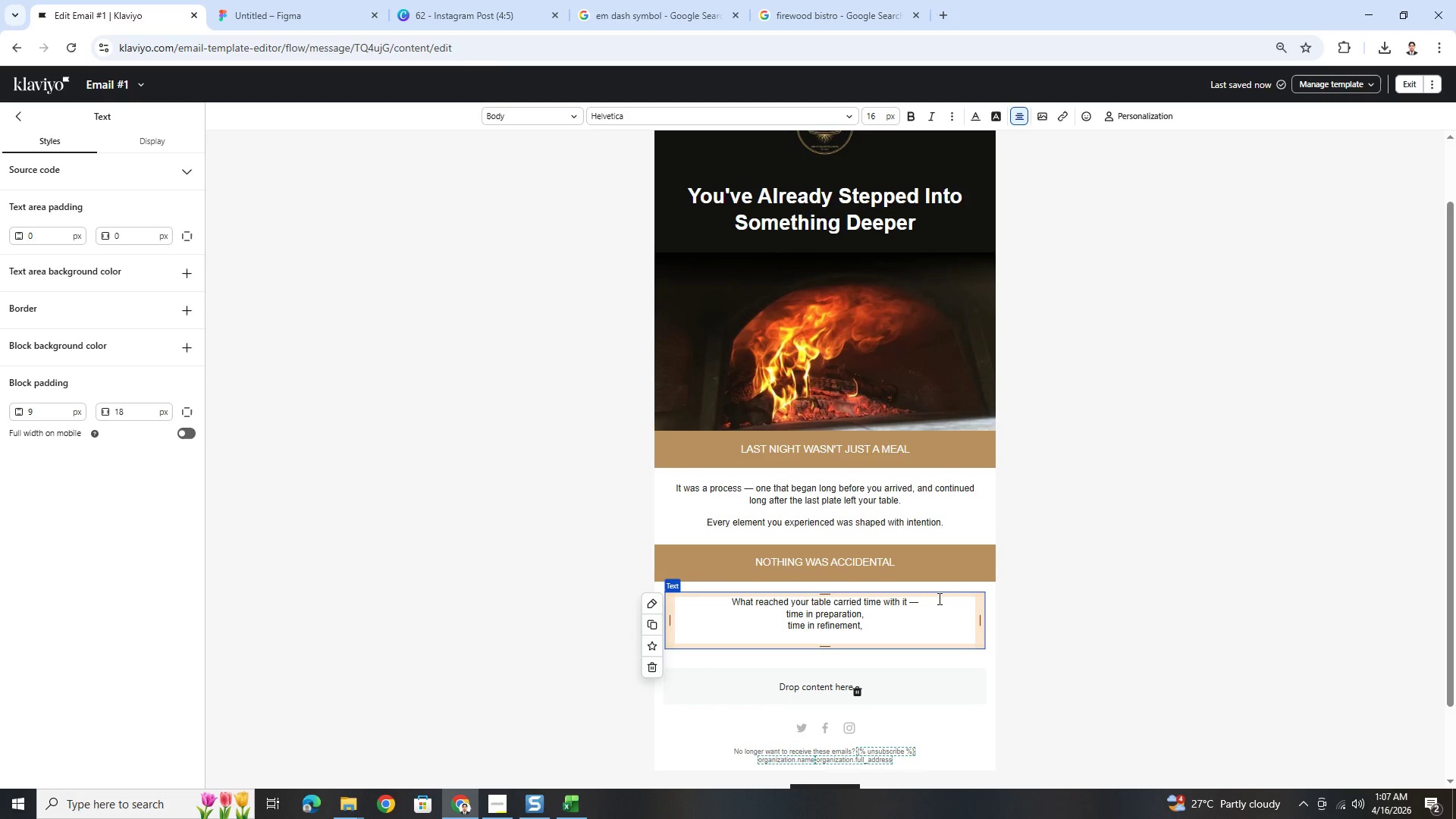 
type(TIME IN UNDERSTANDING HOW EACH PIECE CONTRIBUTES TO THE WHOLE.)
 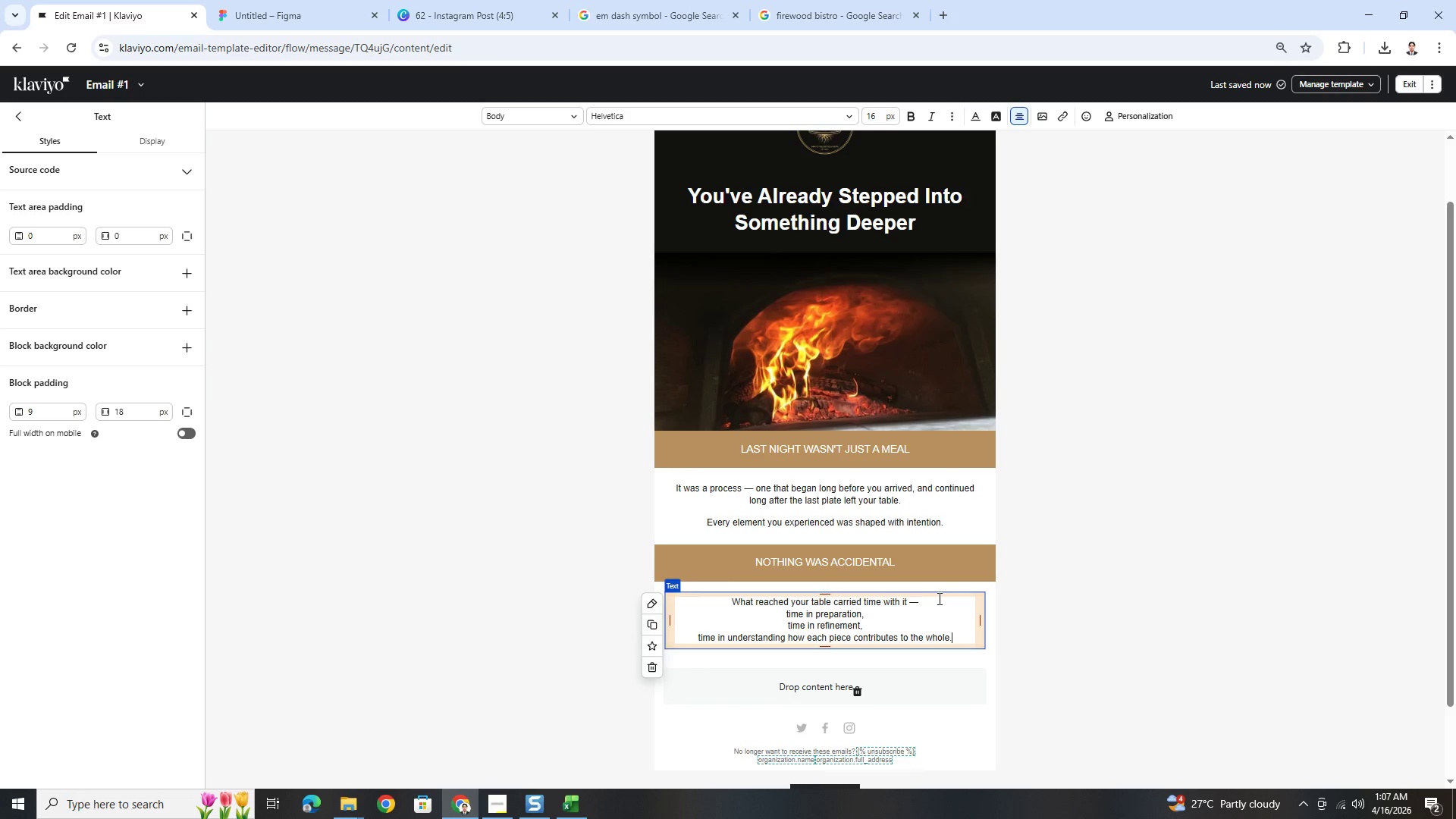 
wait(9.67)
 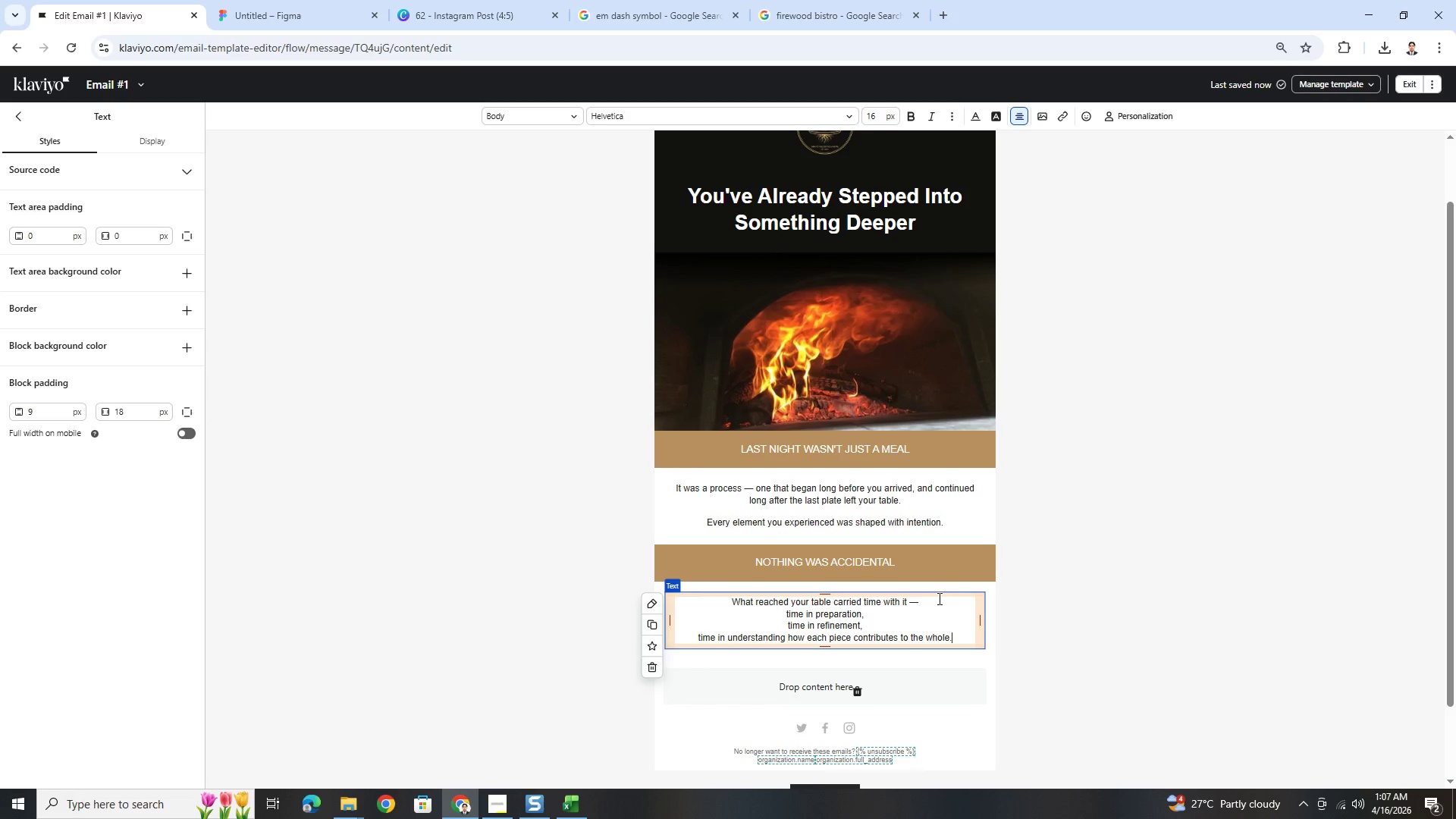 
left_click([1170, 588])
 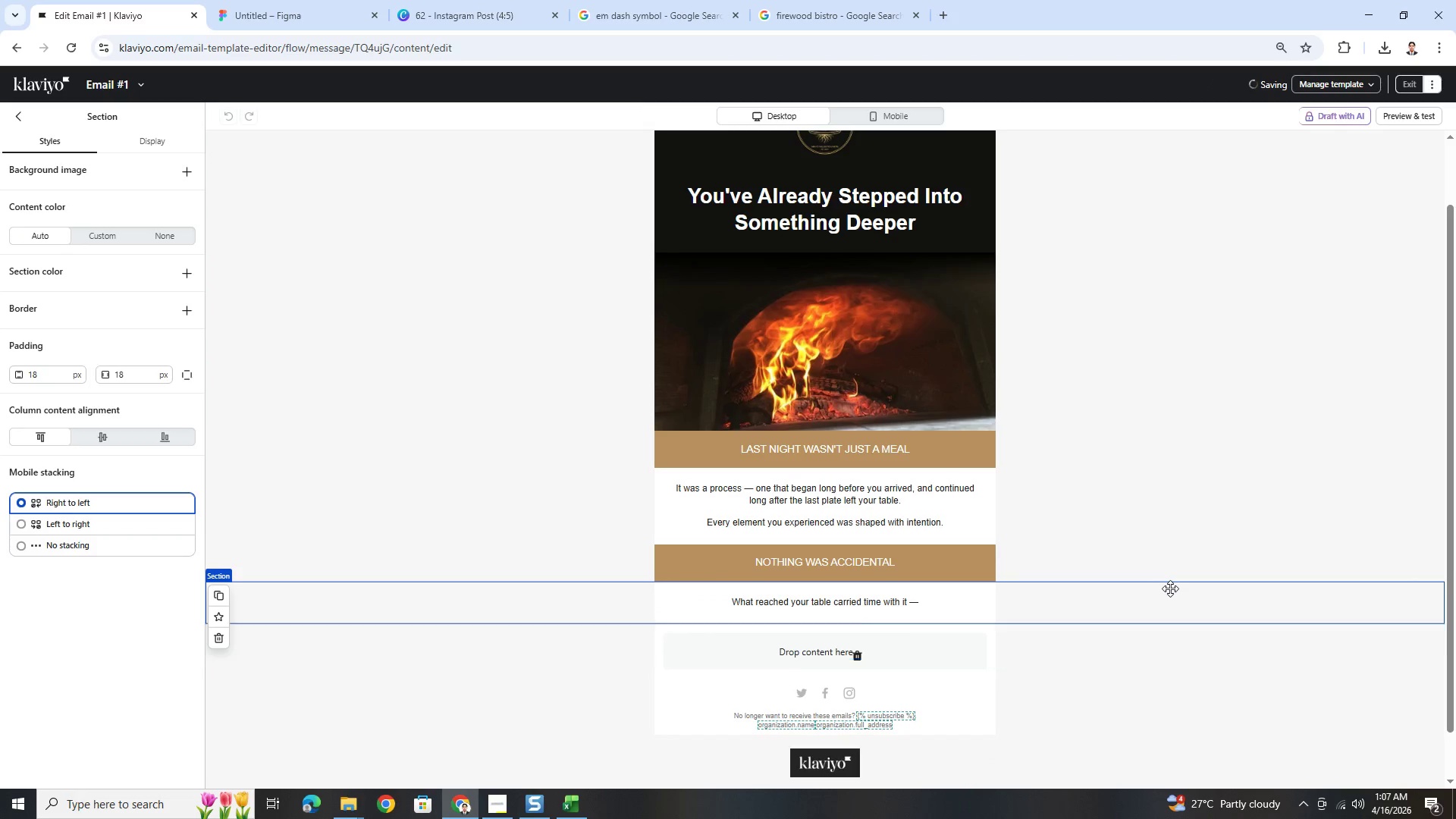 
scroll: coordinate [1164, 590], scroll_direction: down, amount: 3.0
 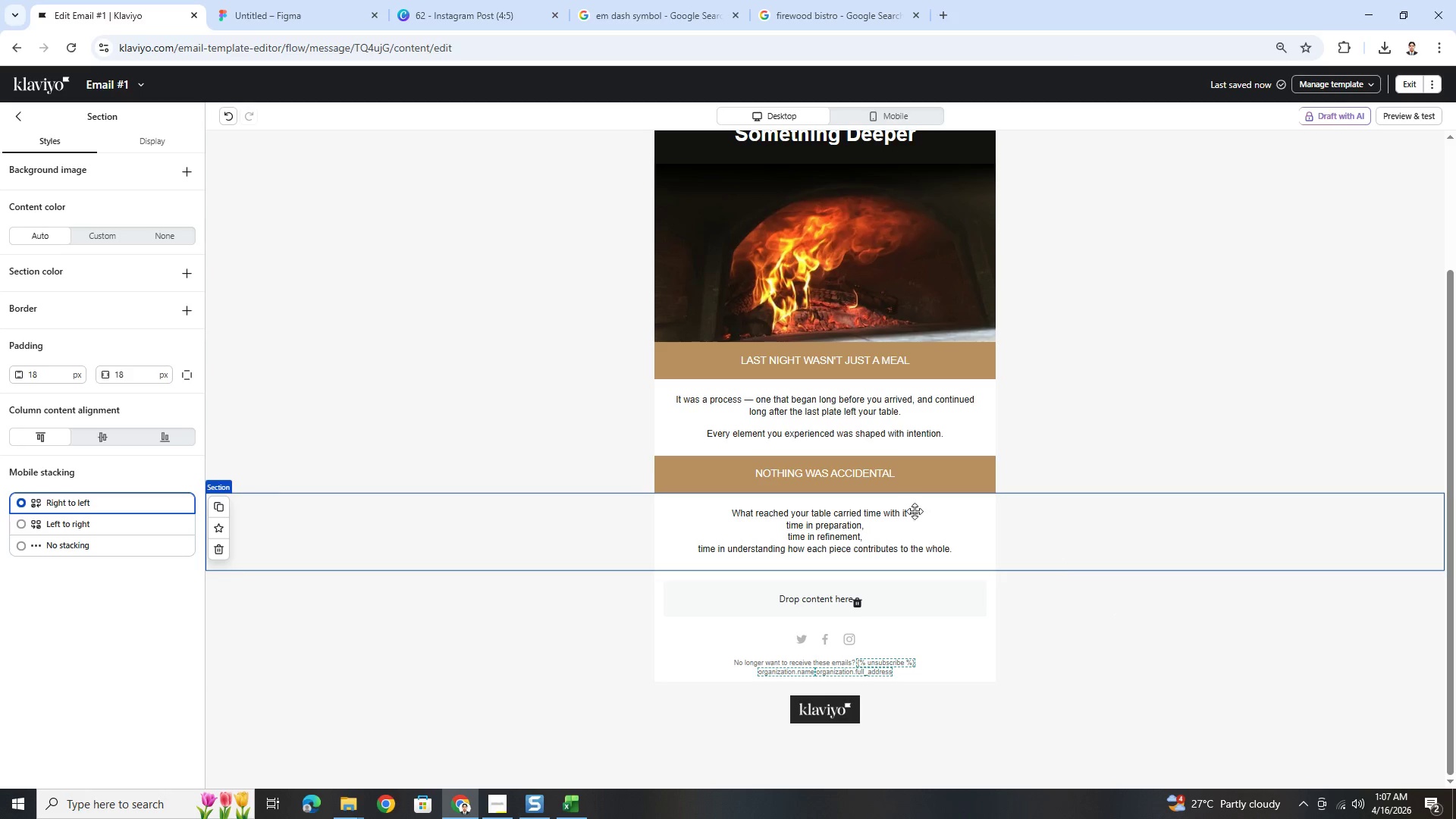 
left_click([513, 446])
 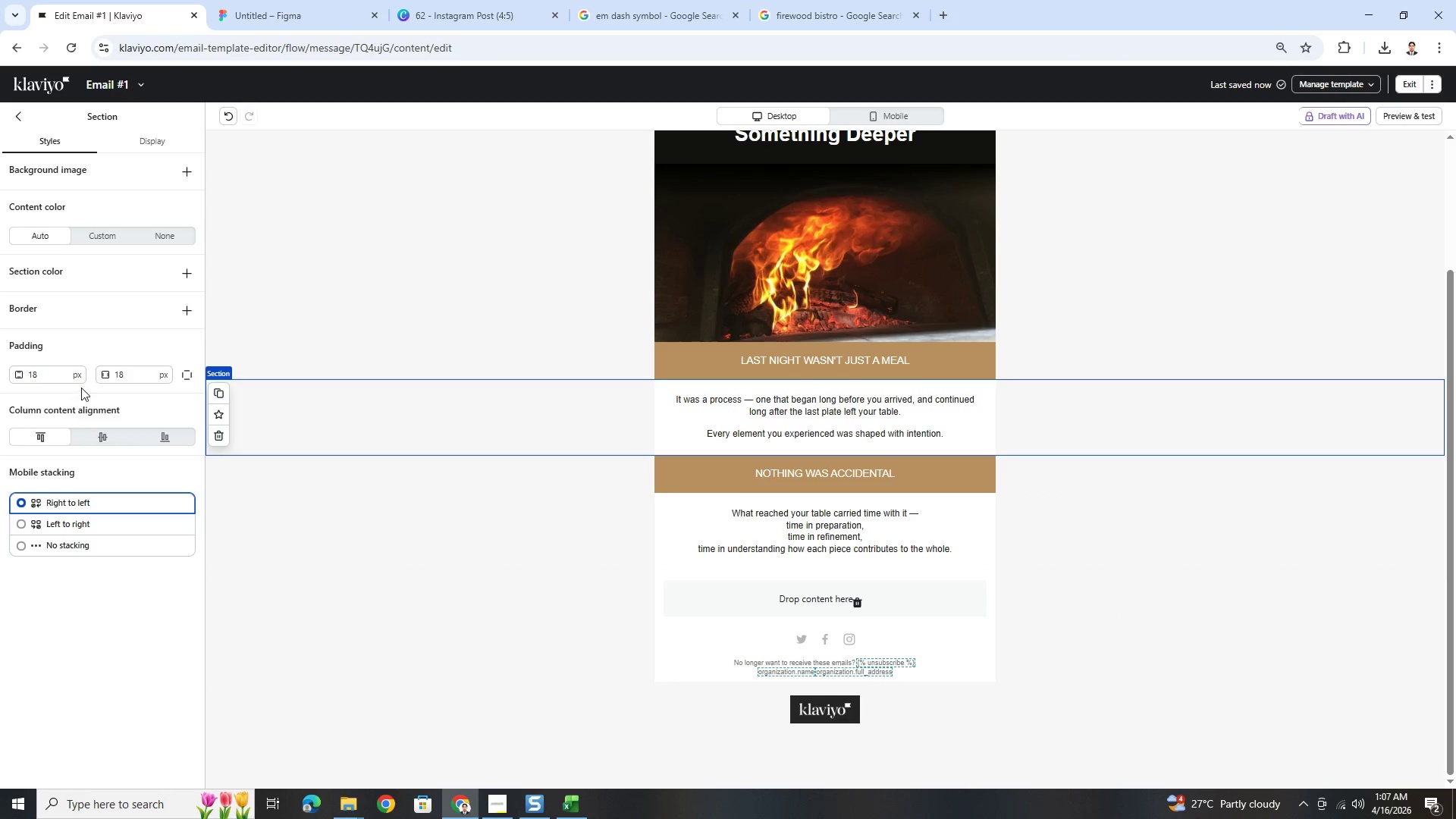 
left_click([125, 373])
 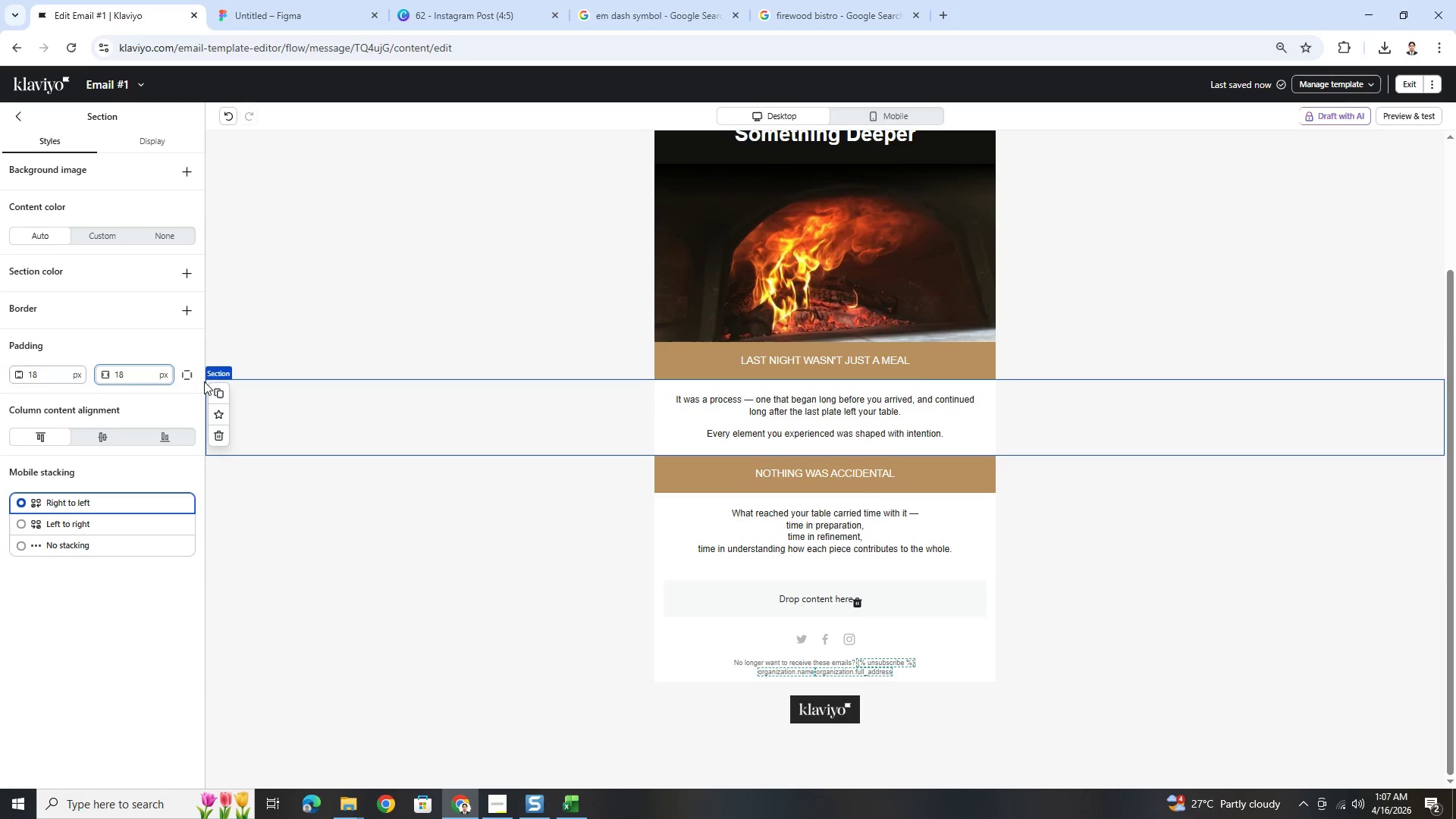 
left_click([191, 379])
 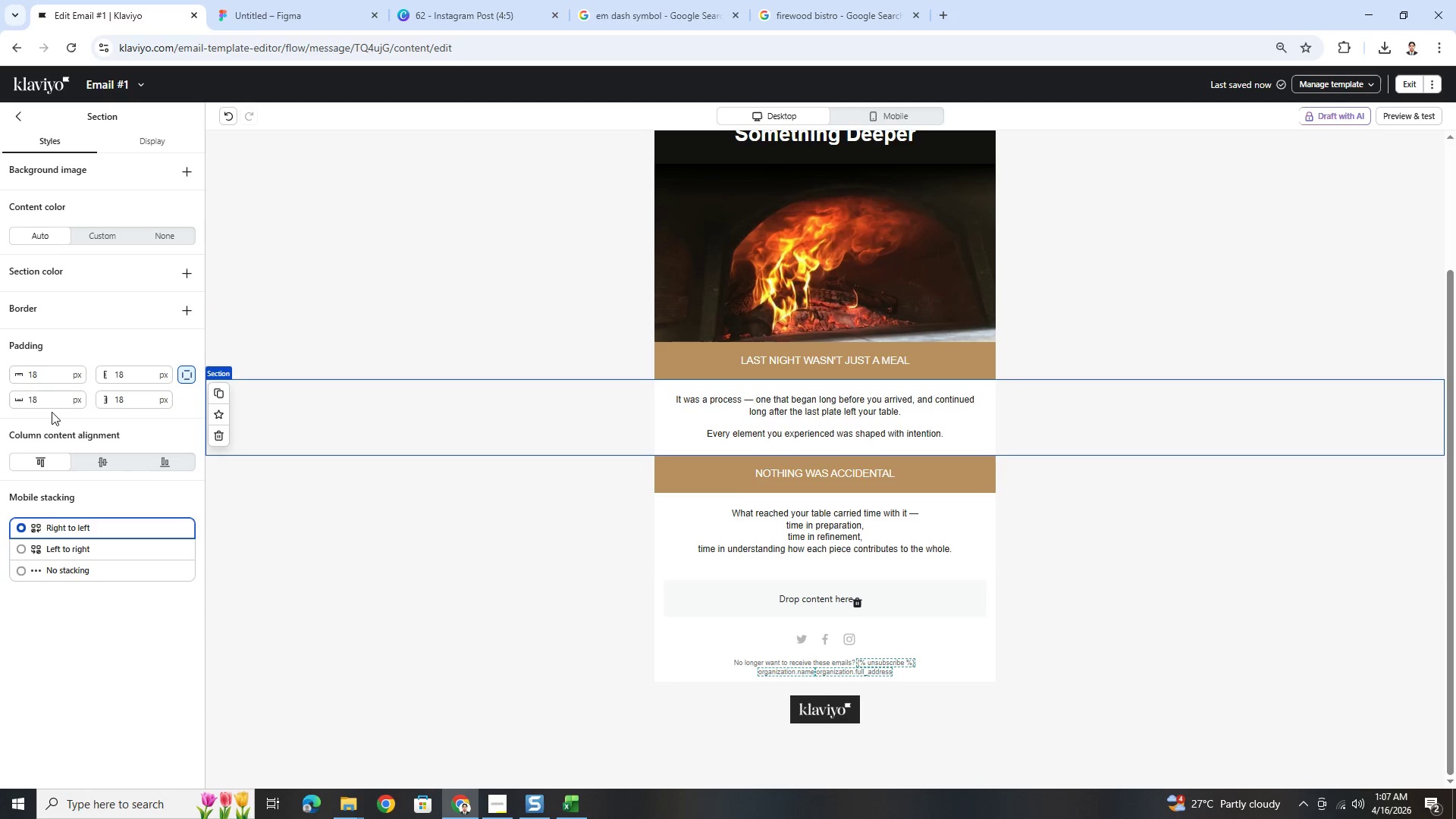 
double_click([53, 403])
 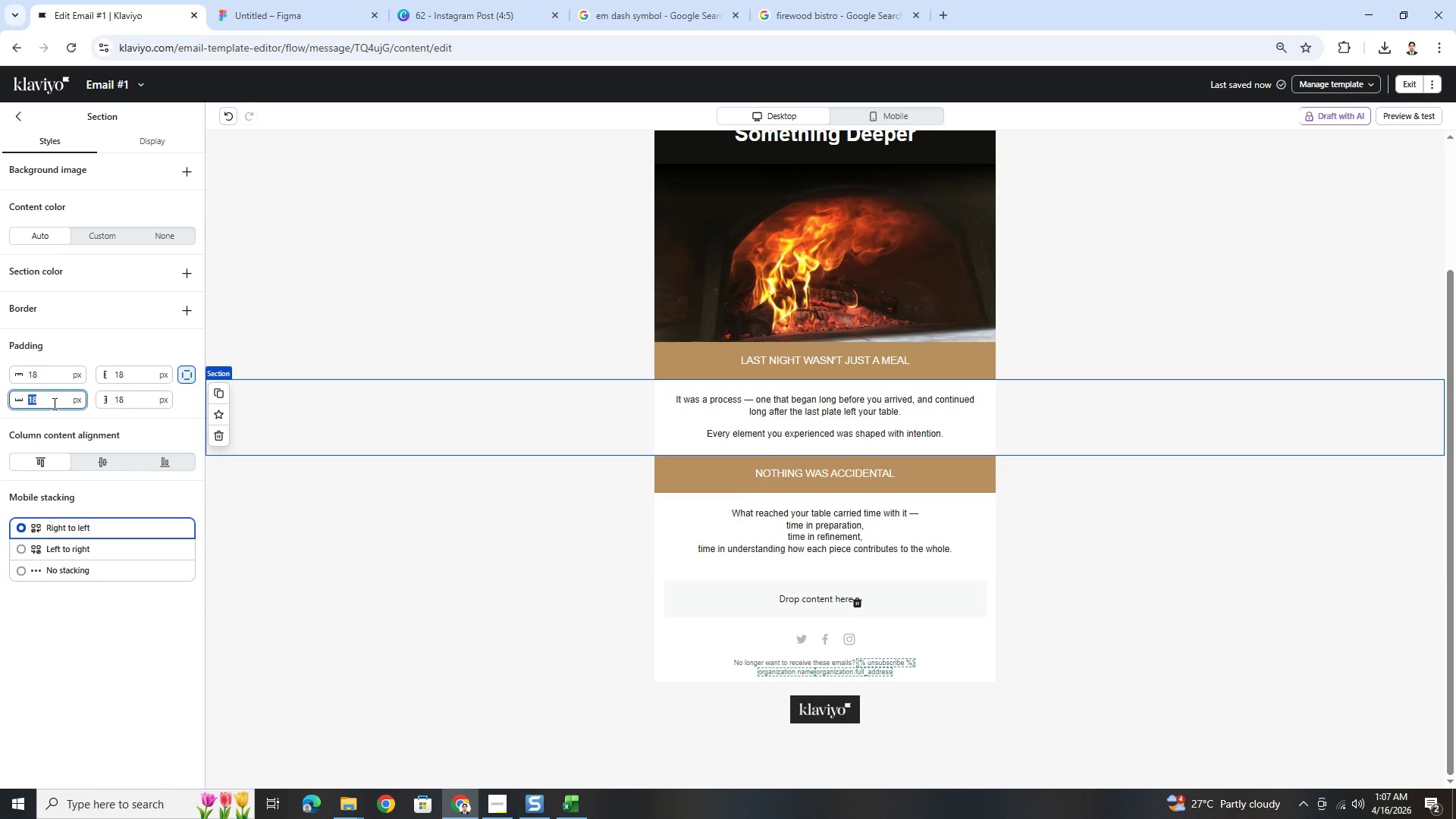 
key(Numpad2)
 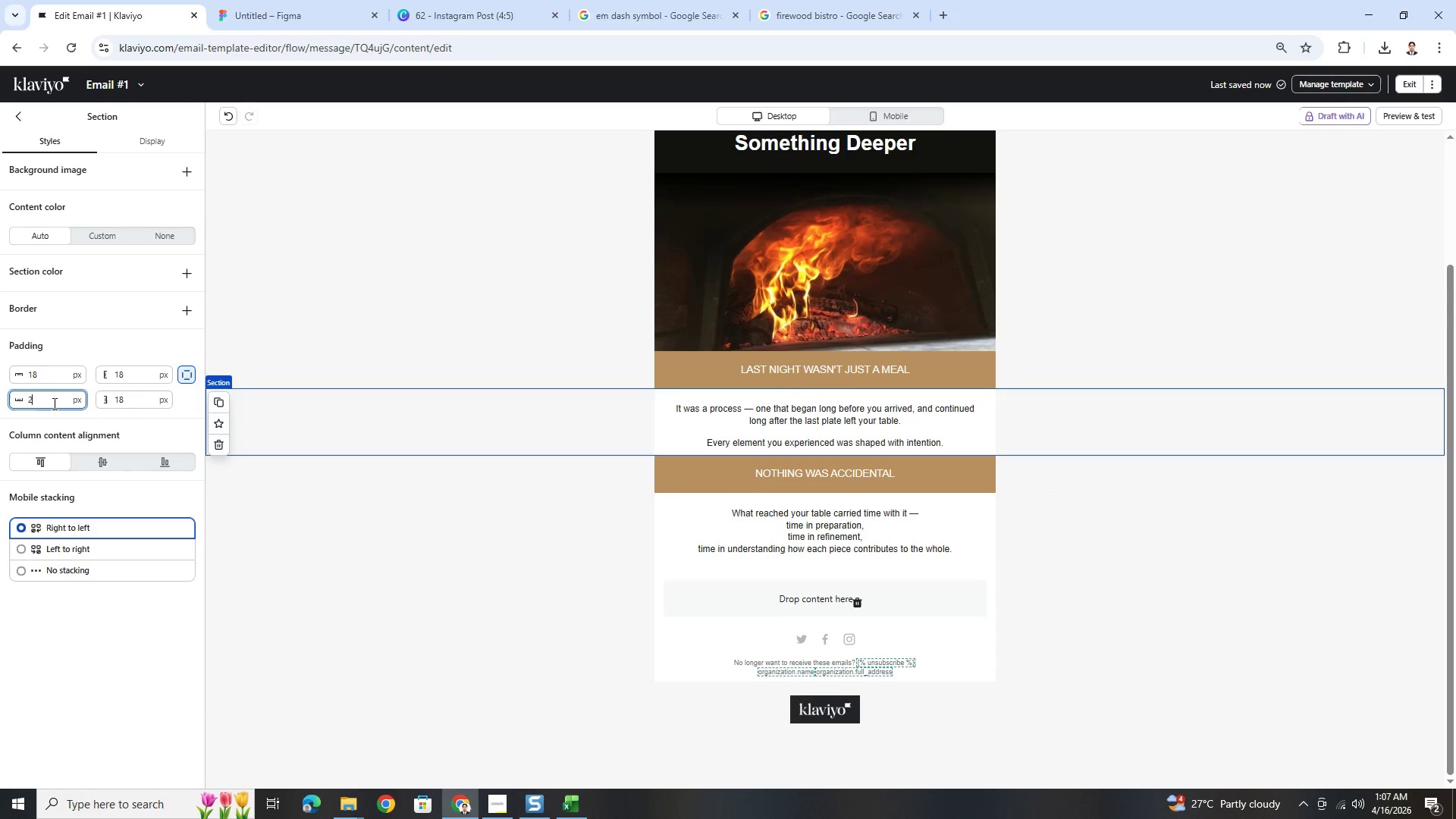 
key(Numpad8)
 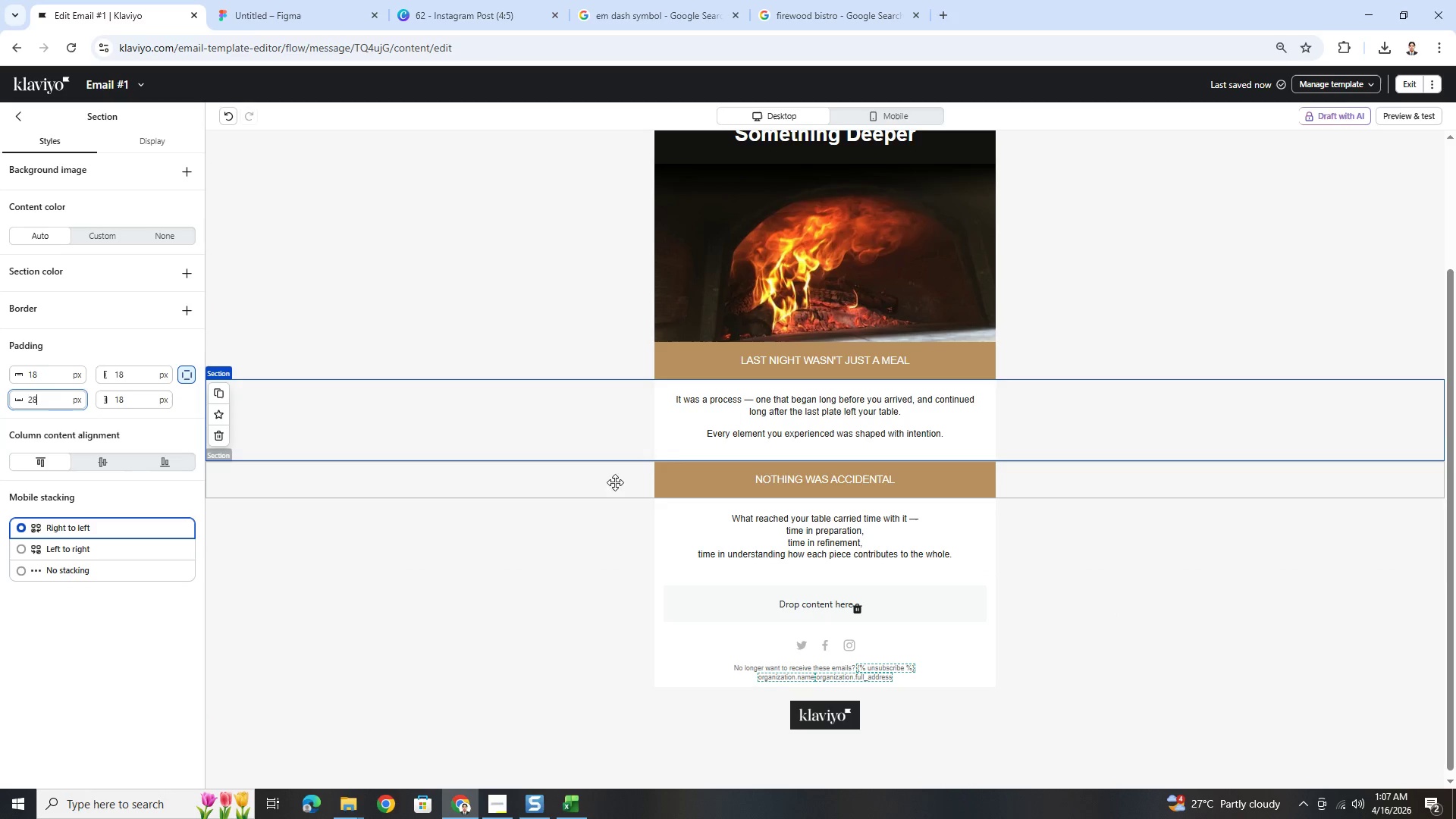 
left_click([1050, 669])
 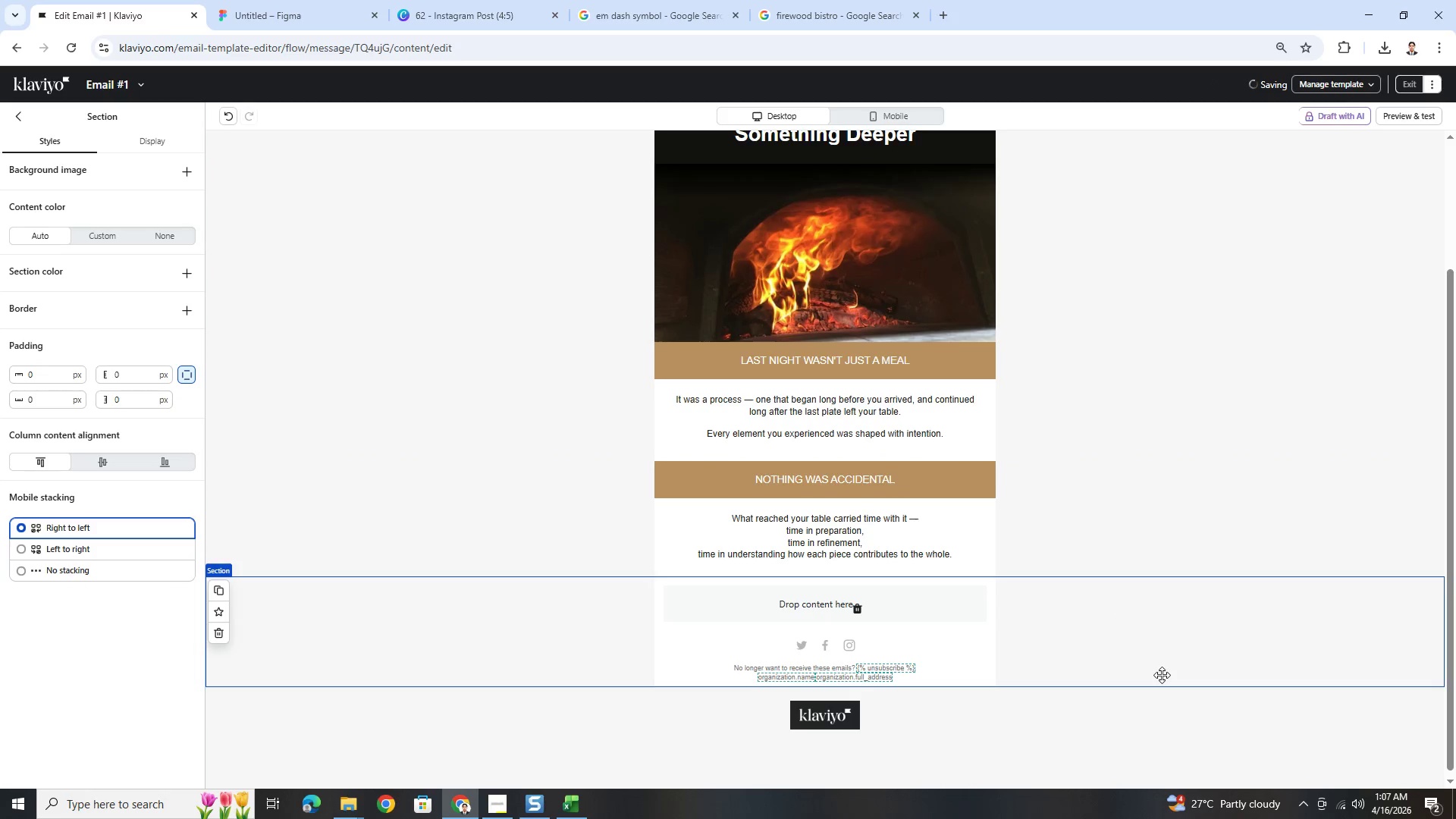 
scroll: coordinate [1162, 675], scroll_direction: up, amount: 3.0
 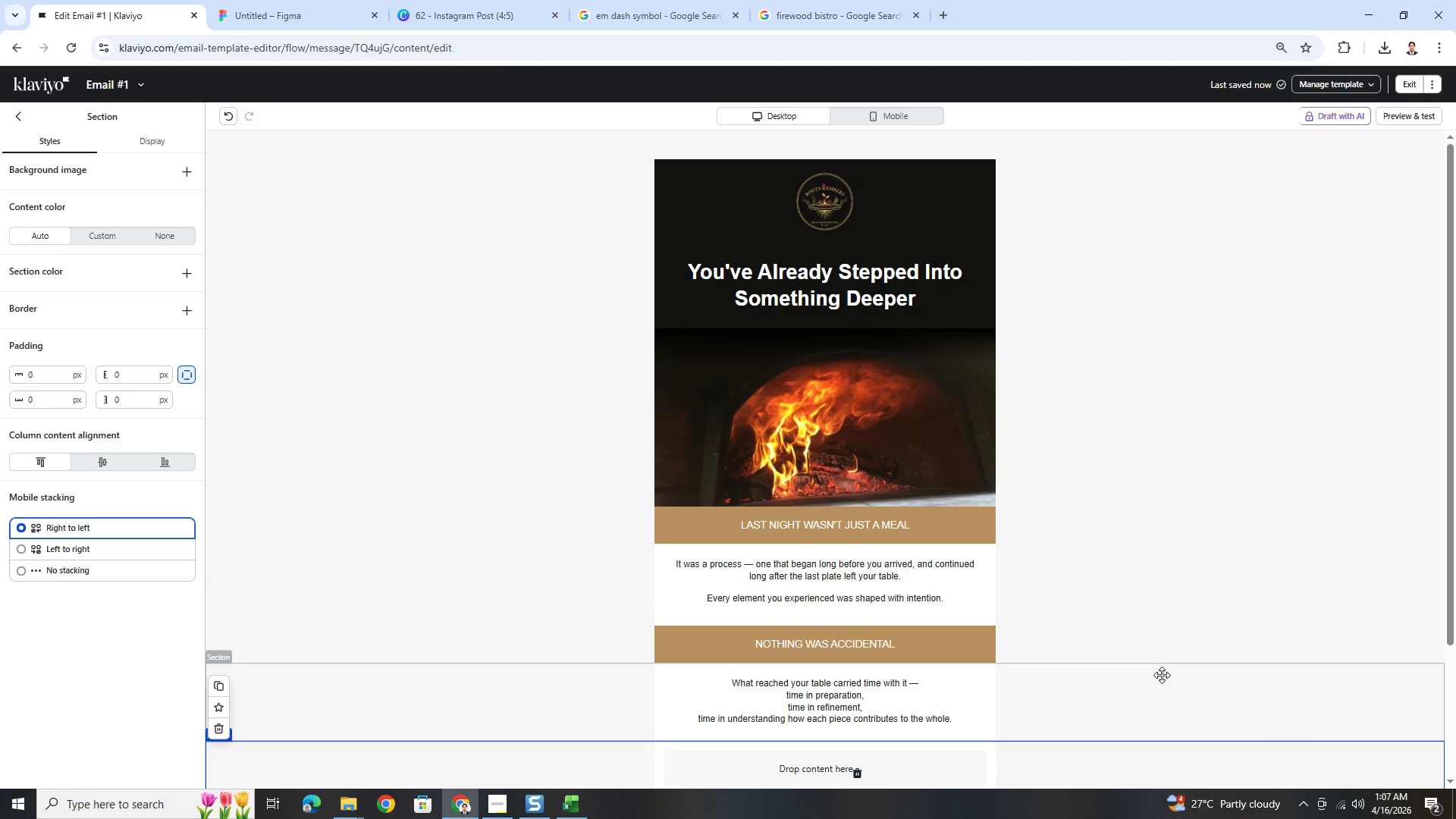 
hold_key(key=ControlLeft, duration=0.52)
scroll: coordinate [1162, 675], scroll_direction: down, amount: 3.0
 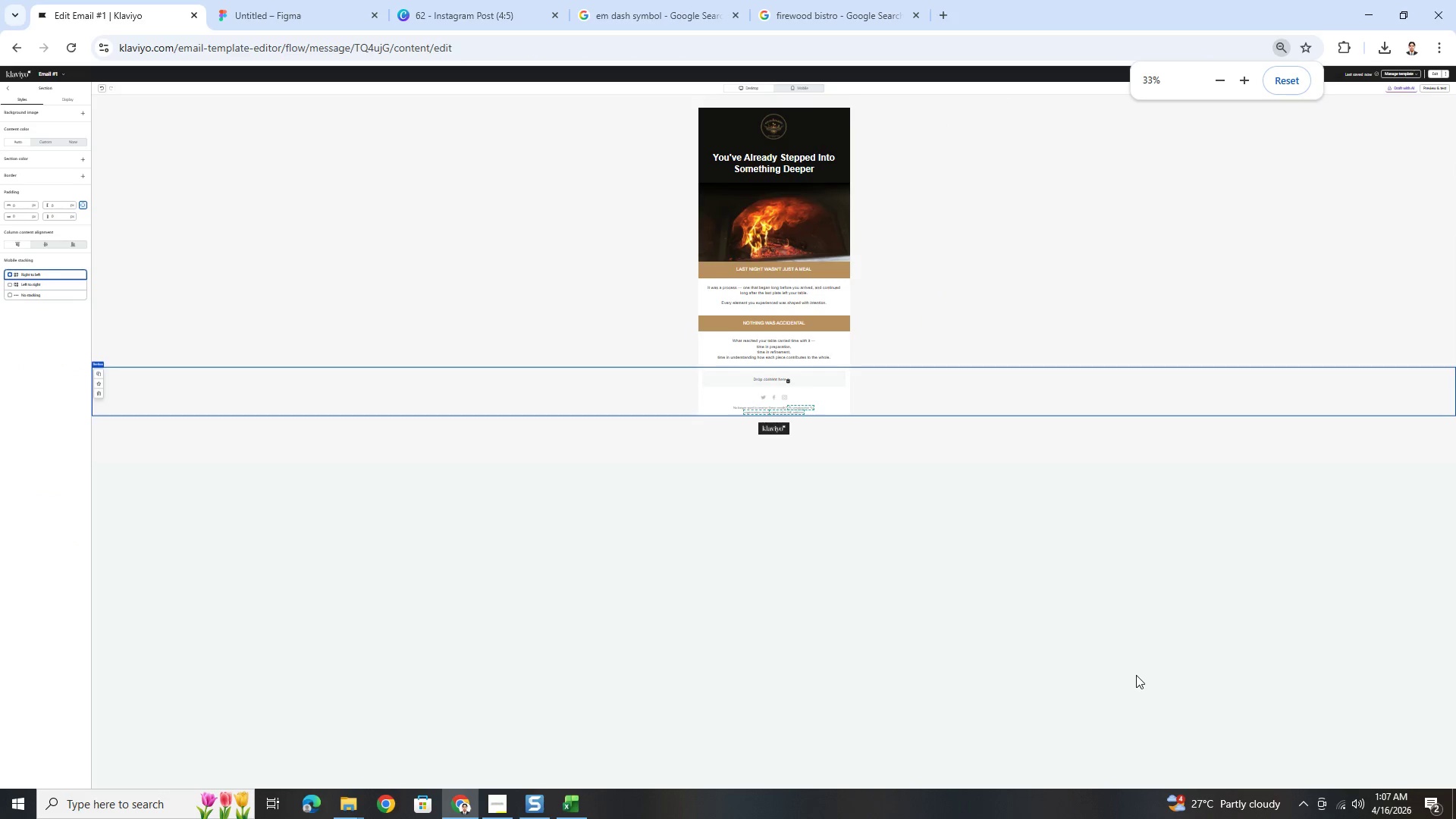 
hold_key(key=ControlLeft, duration=0.55)
scroll: coordinate [1082, 670], scroll_direction: up, amount: 2.0
 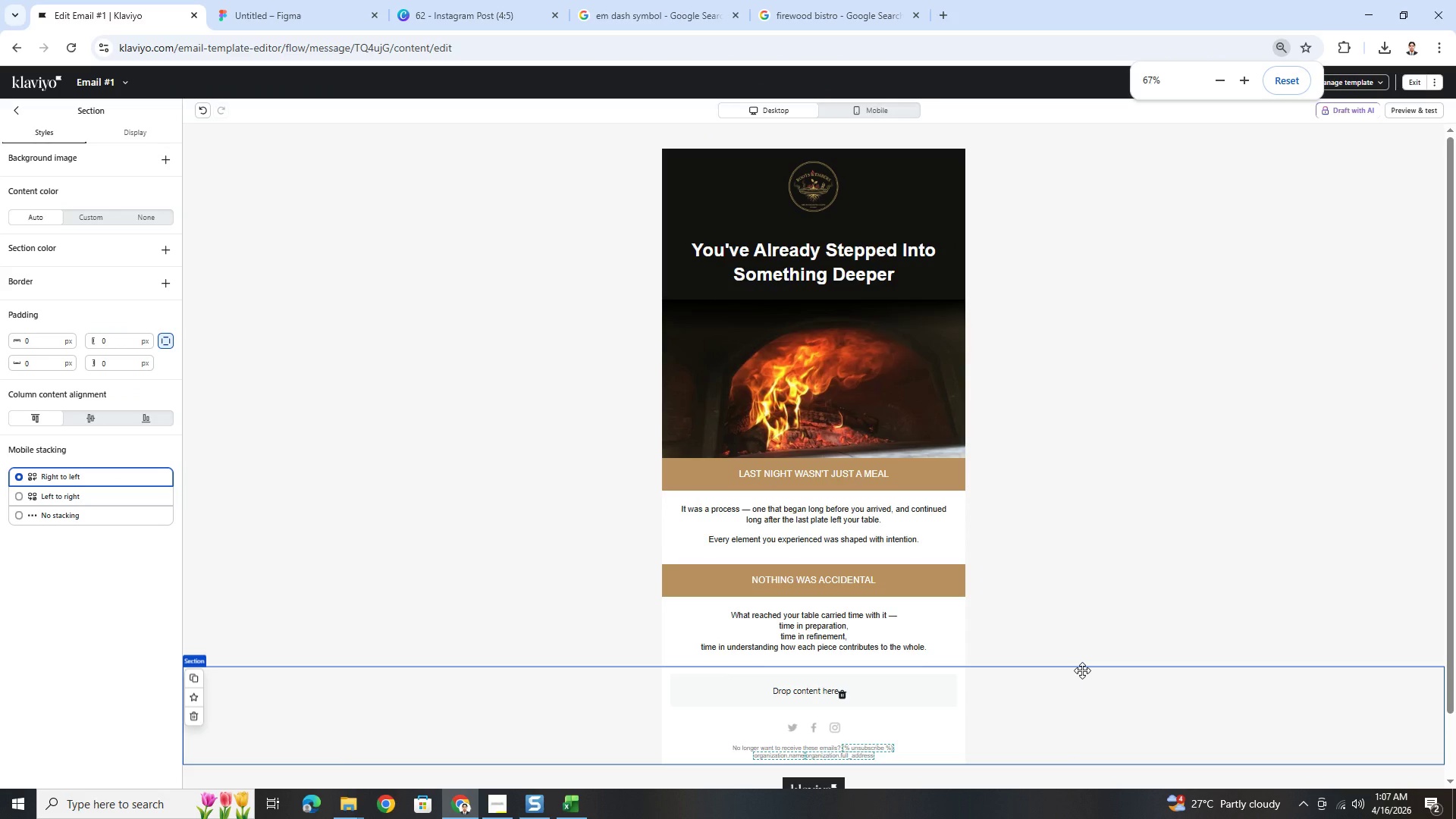 
scroll: coordinate [1082, 670], scroll_direction: down, amount: 2.0
 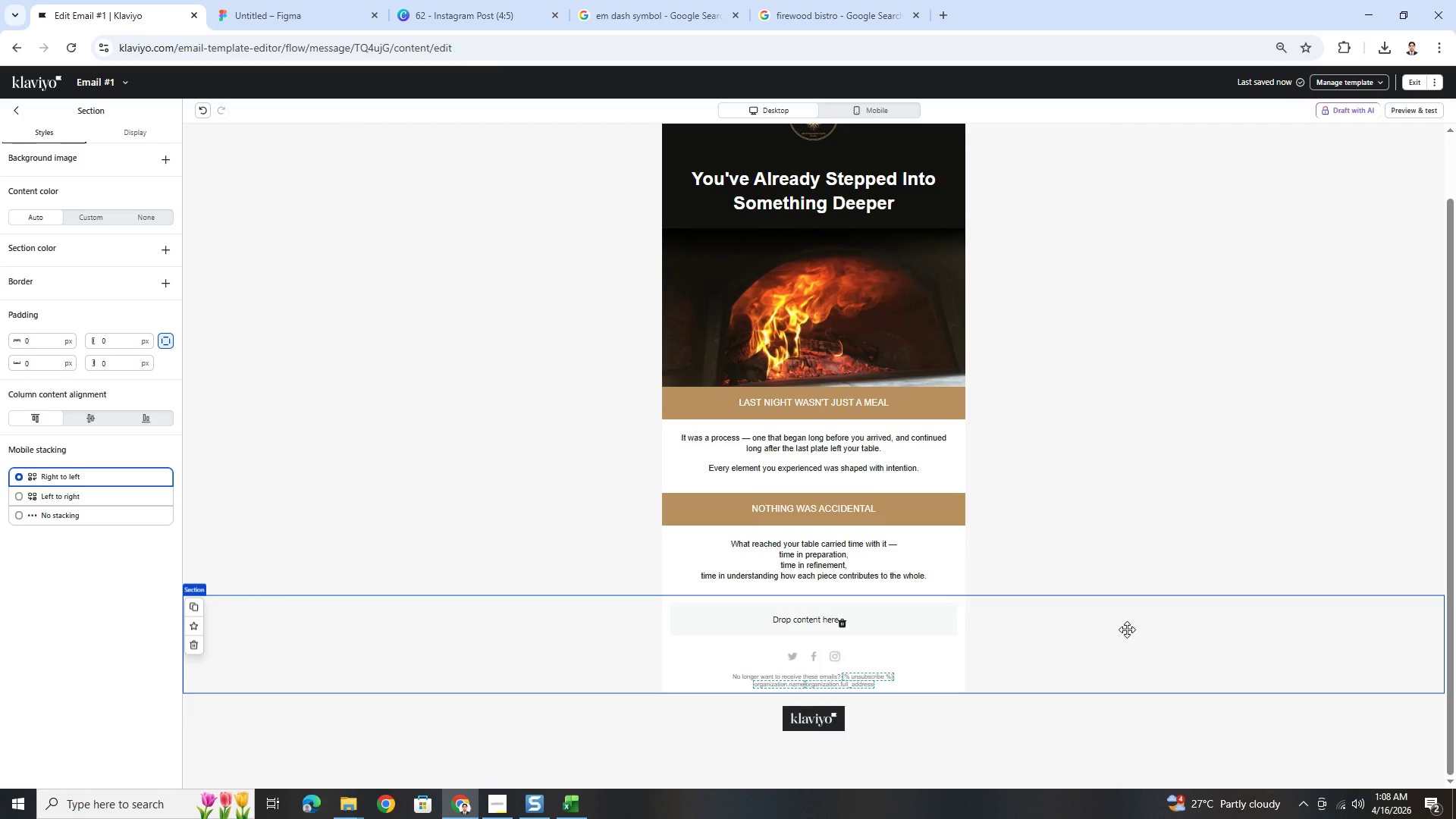 
wait(56.84)
 